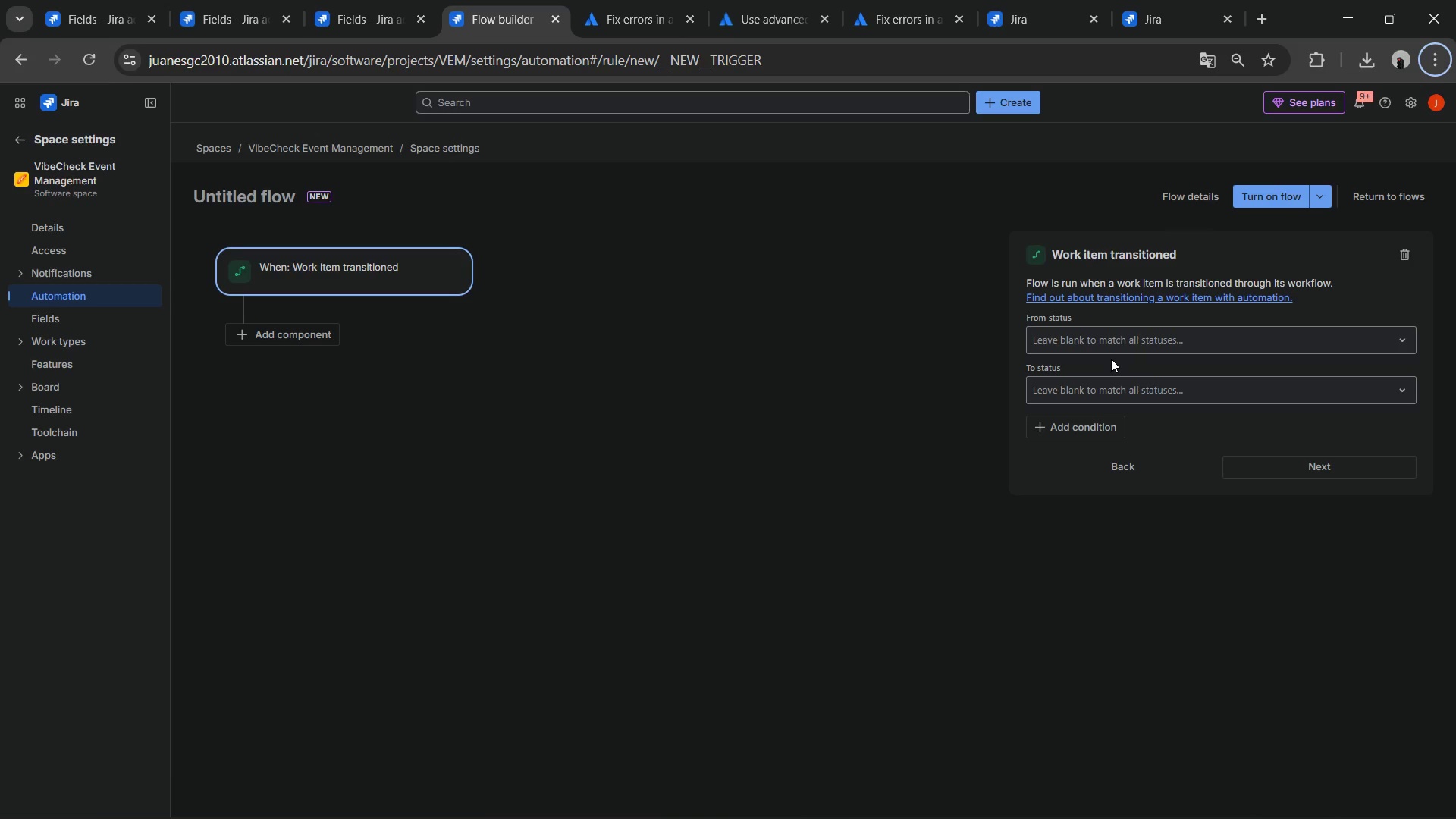 
left_click([1091, 340])
 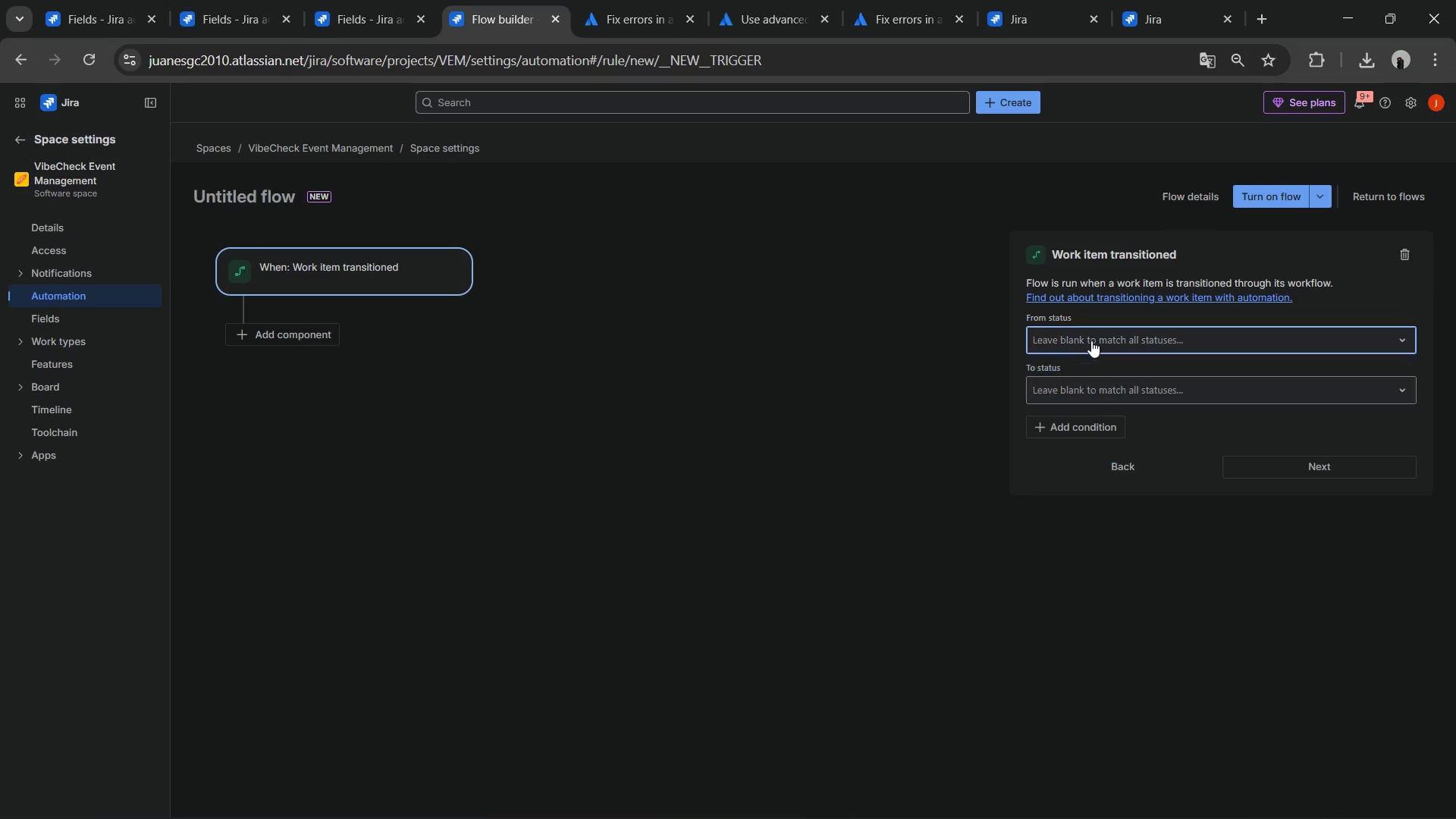 
left_click([1091, 340])
 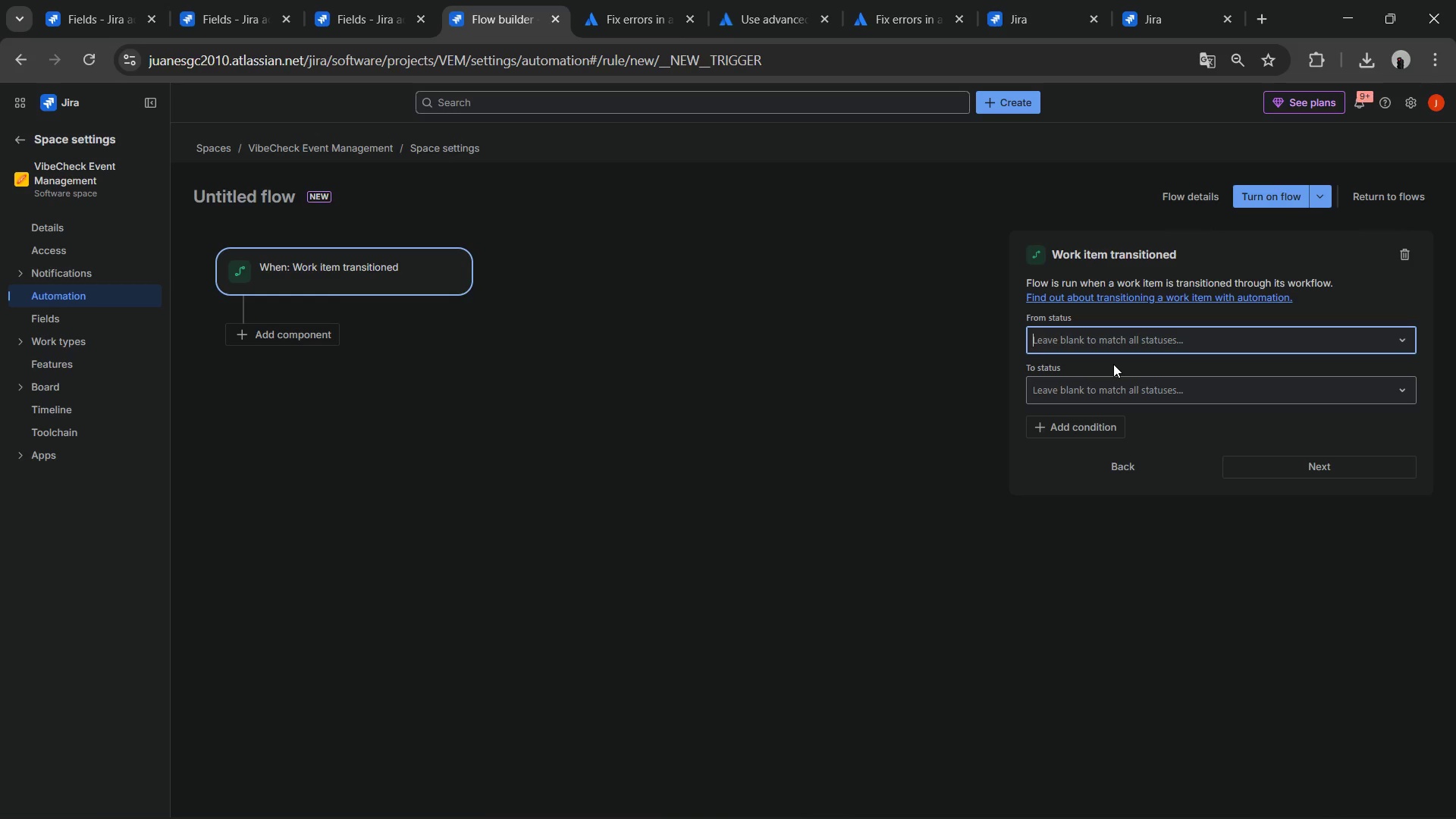 
left_click([1112, 377])
 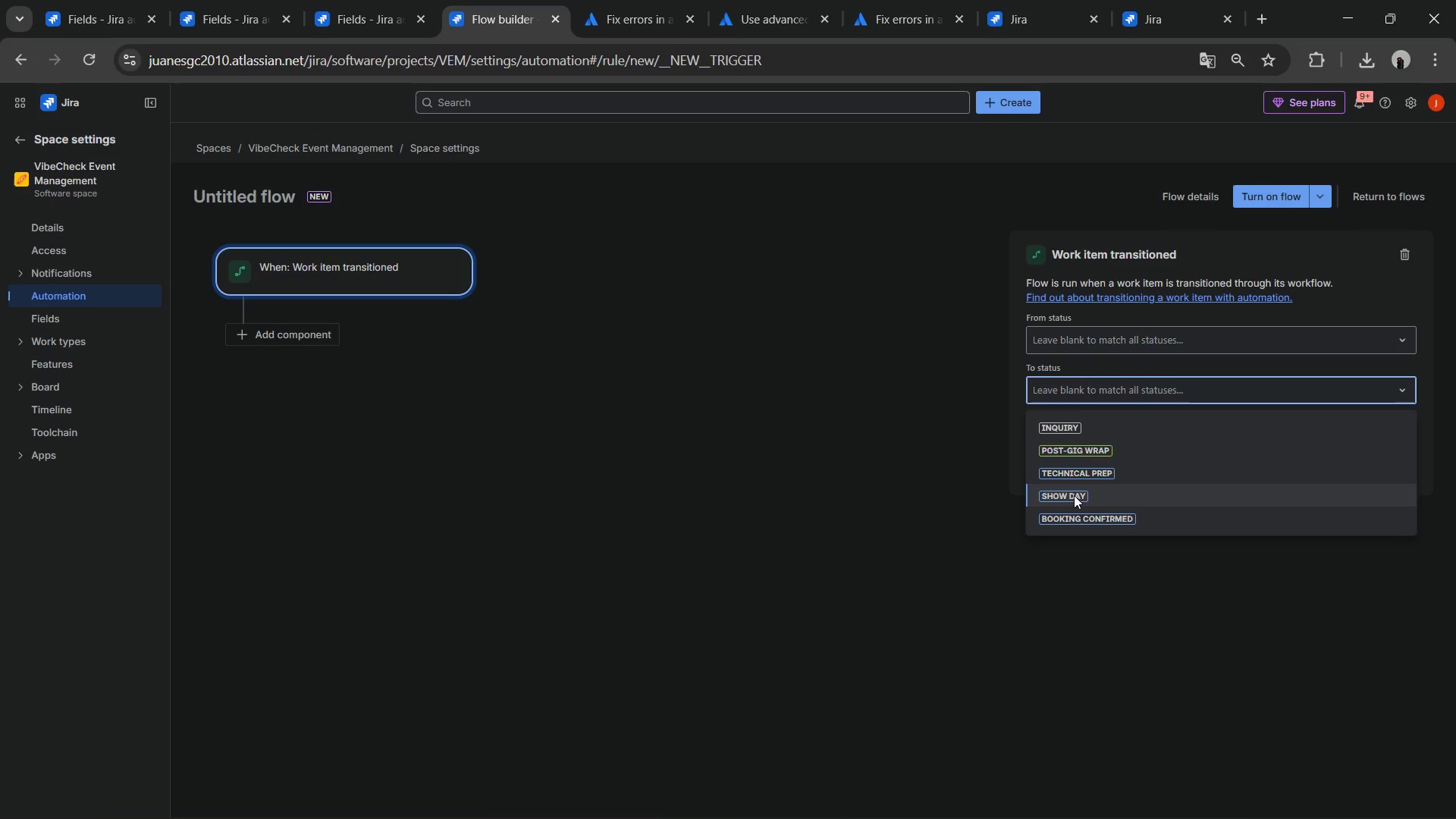 
left_click([1074, 495])
 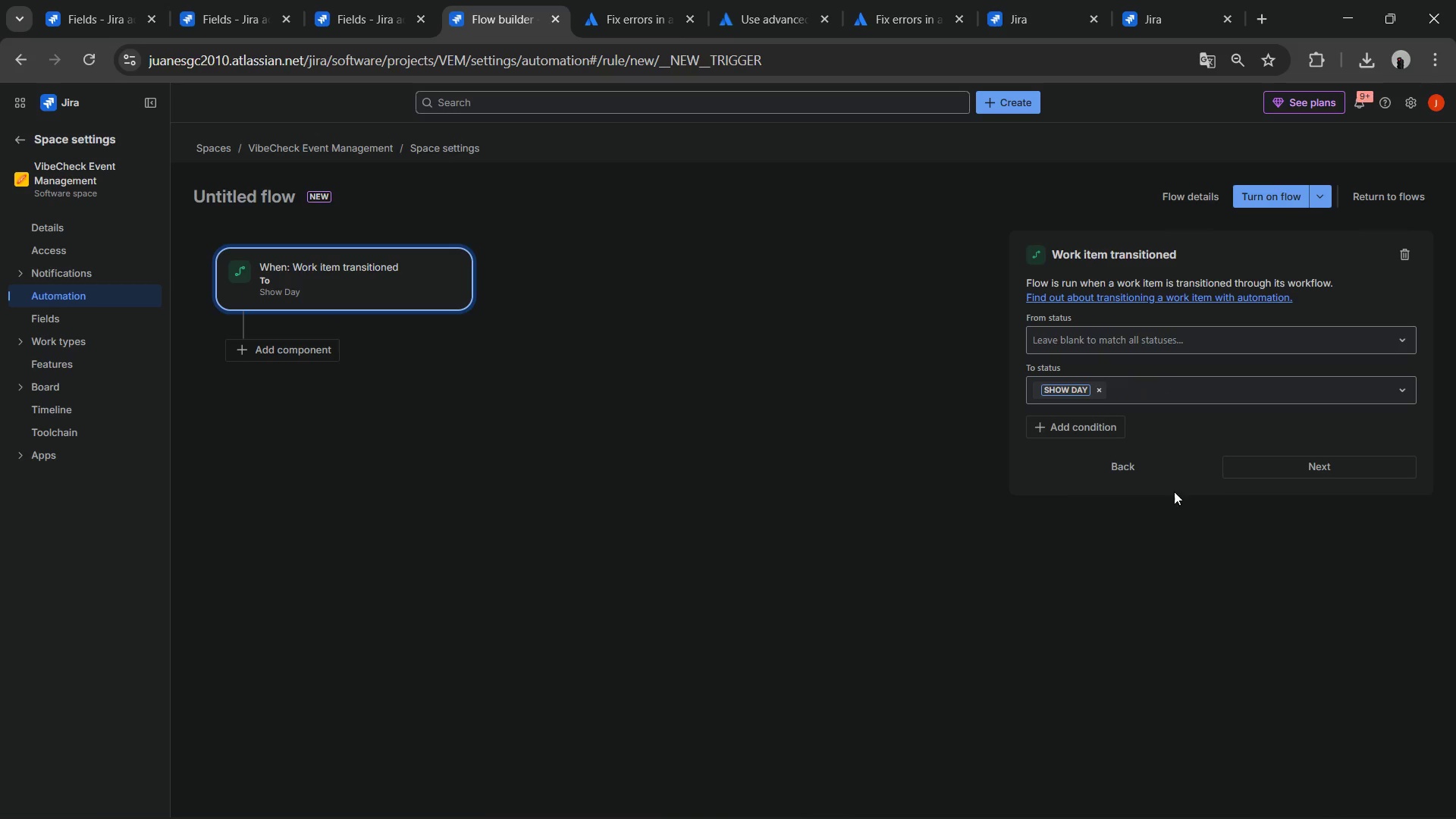 
left_click_drag(start_coordinate=[1272, 450], to_coordinate=[1276, 455])
 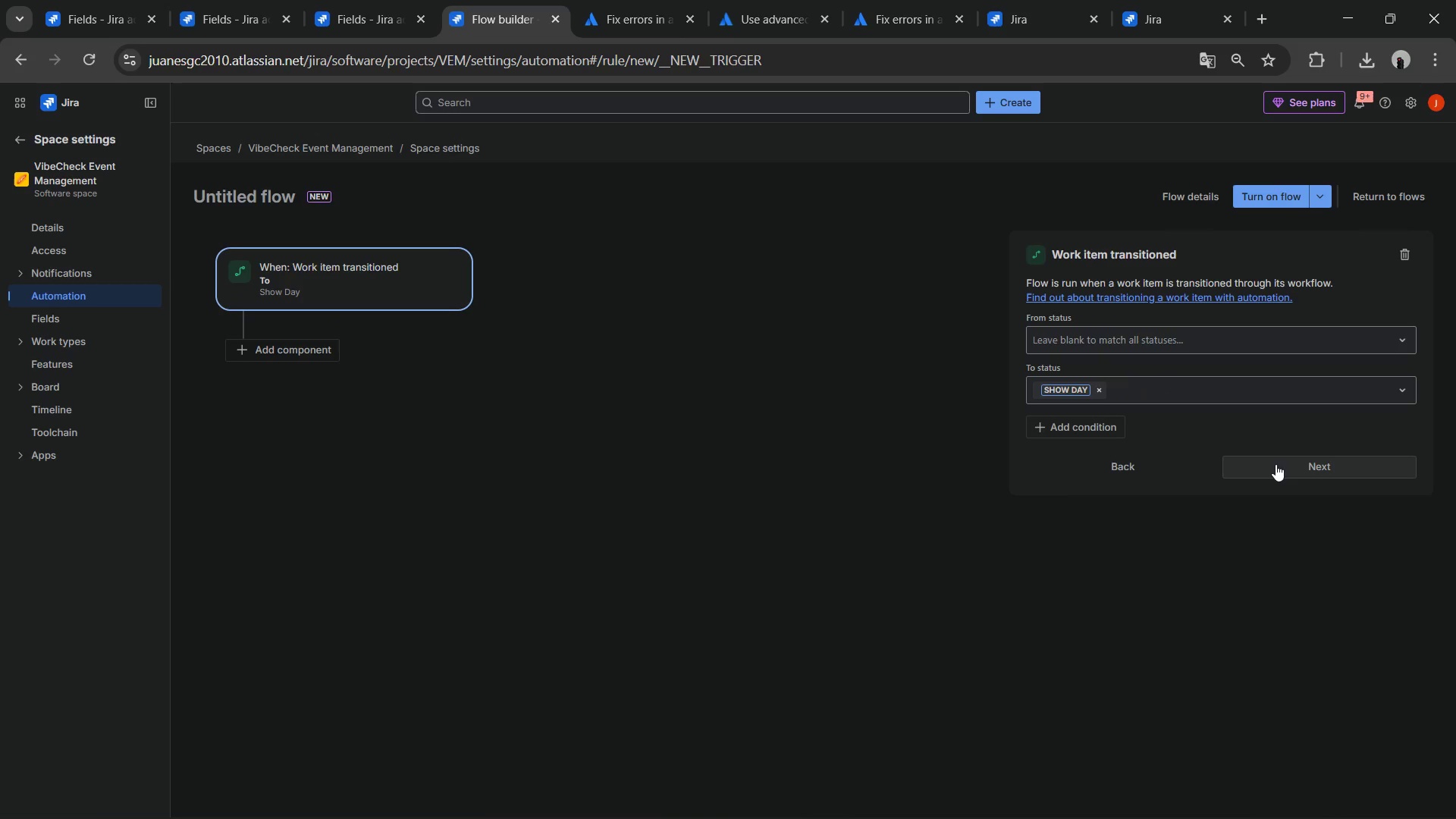 
left_click([1276, 464])
 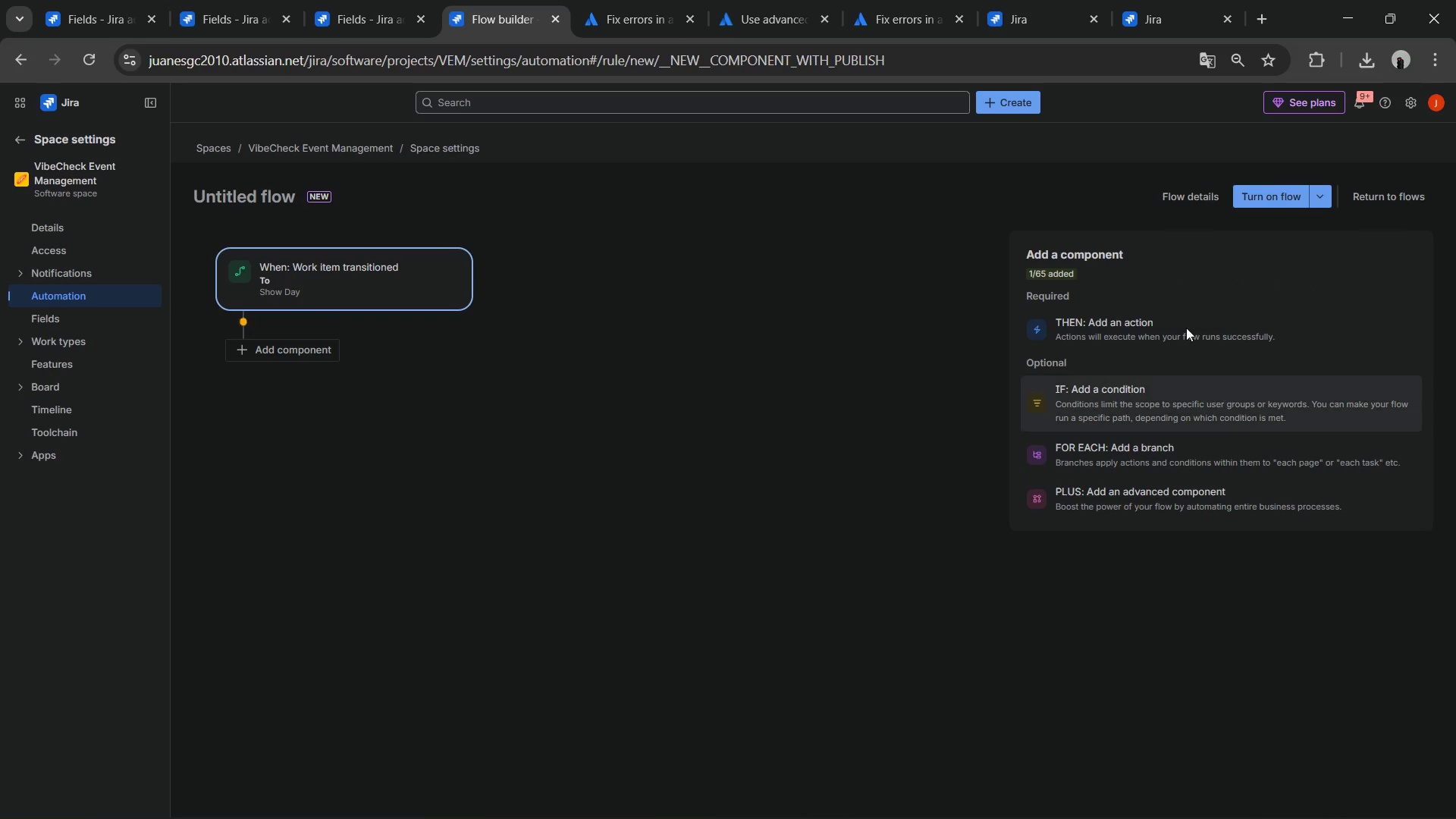 
left_click([1185, 326])
 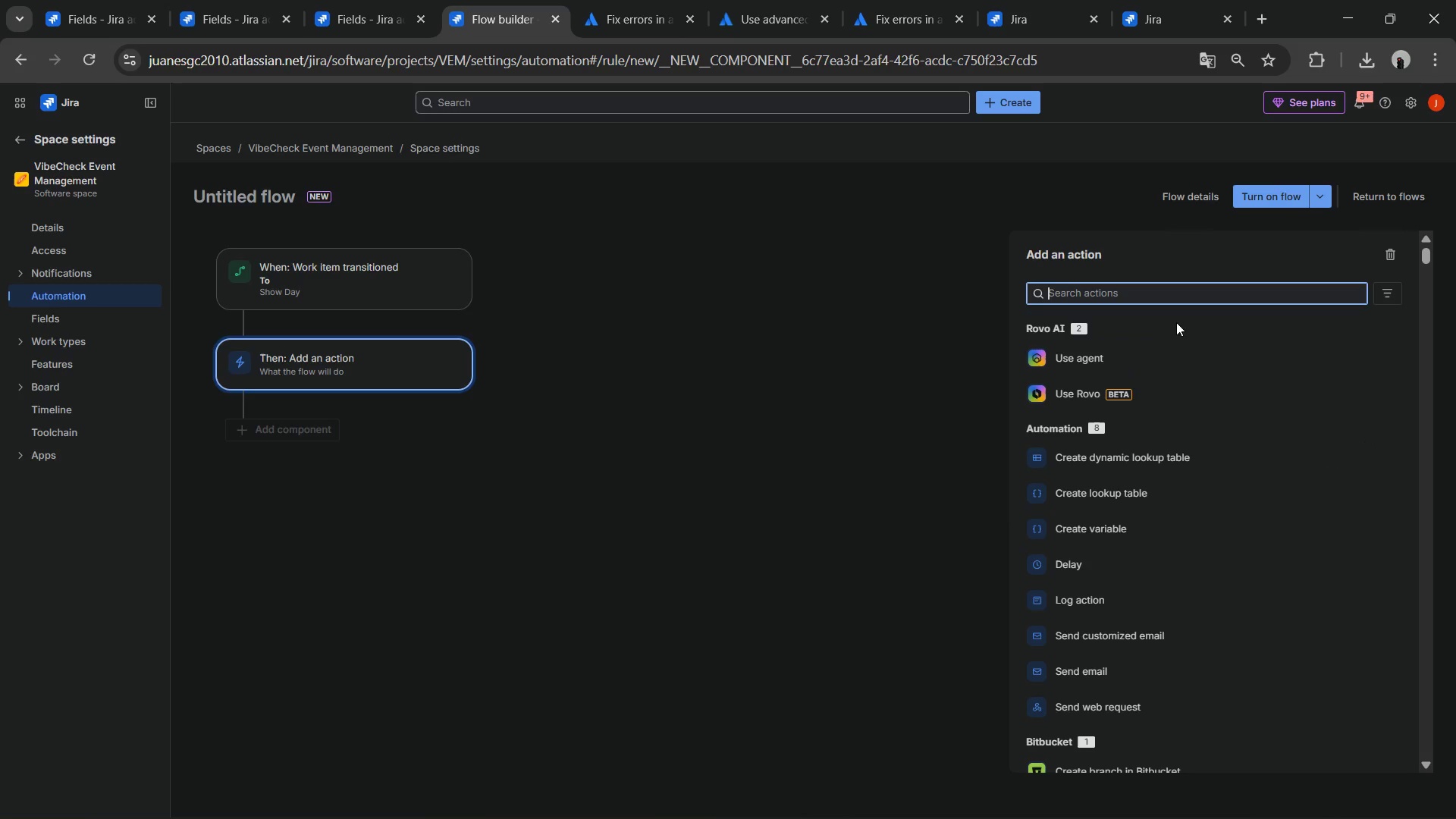 
type(comm)
 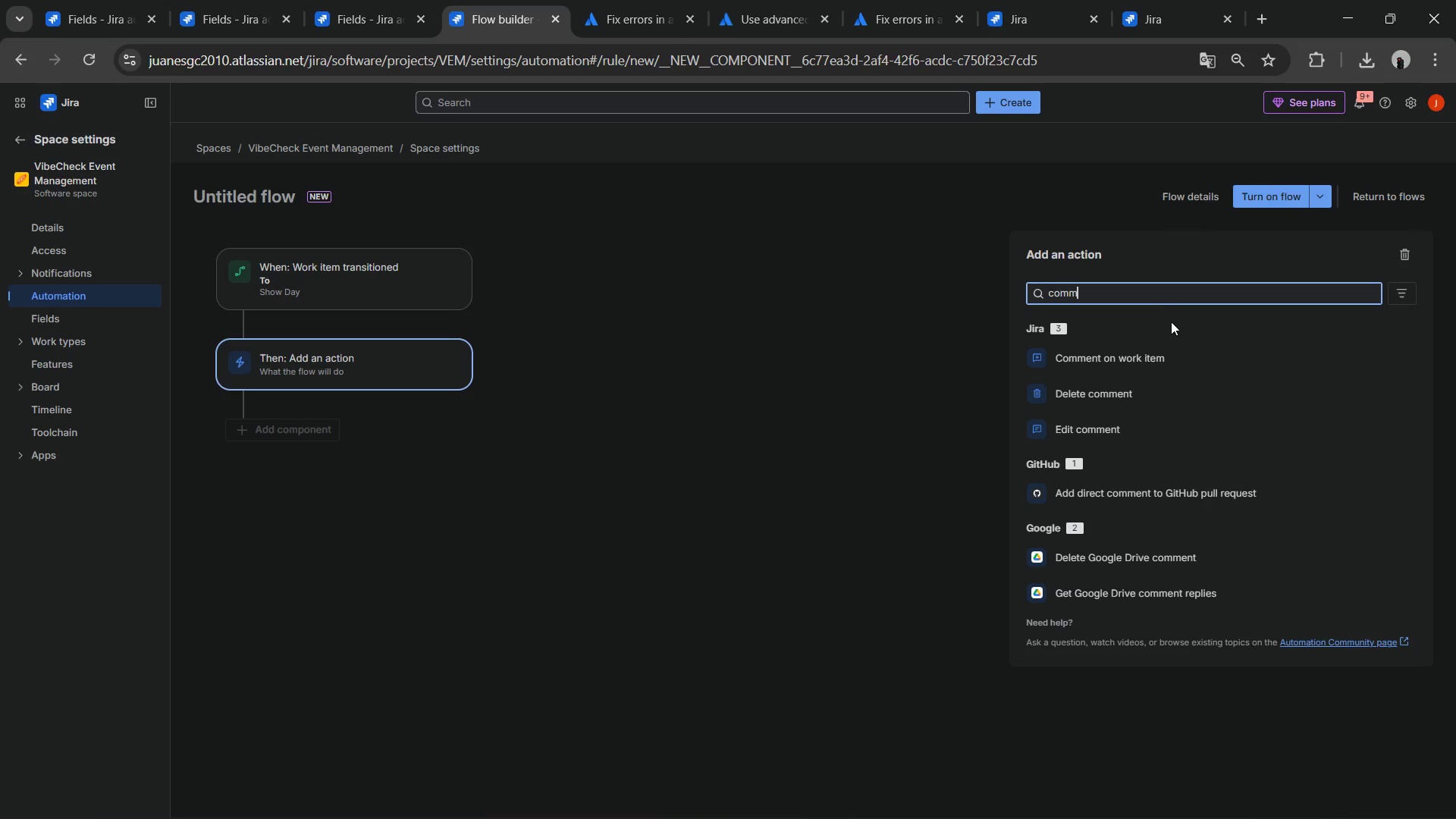 
left_click([1159, 344])
 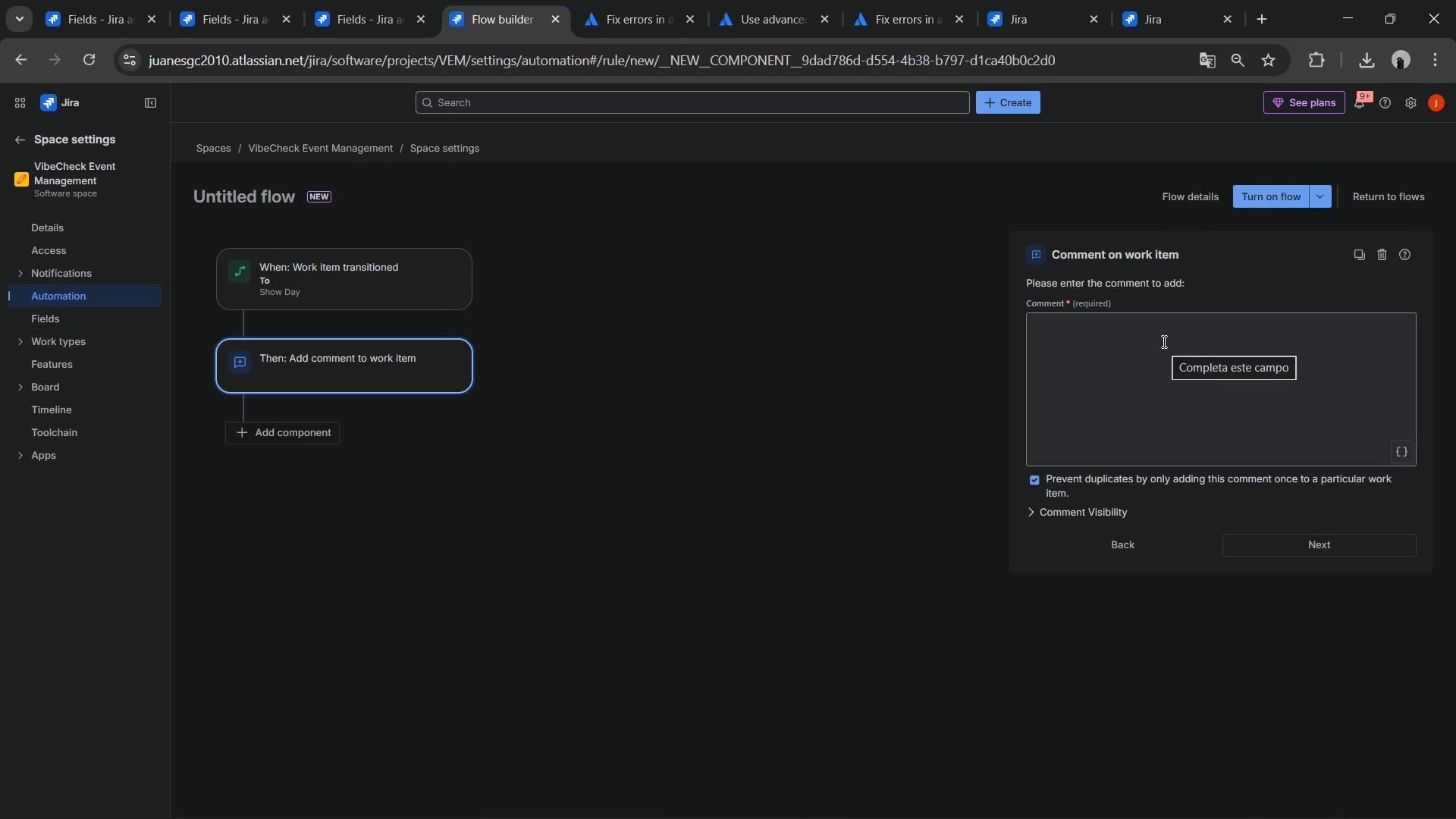 
wait(5.33)
 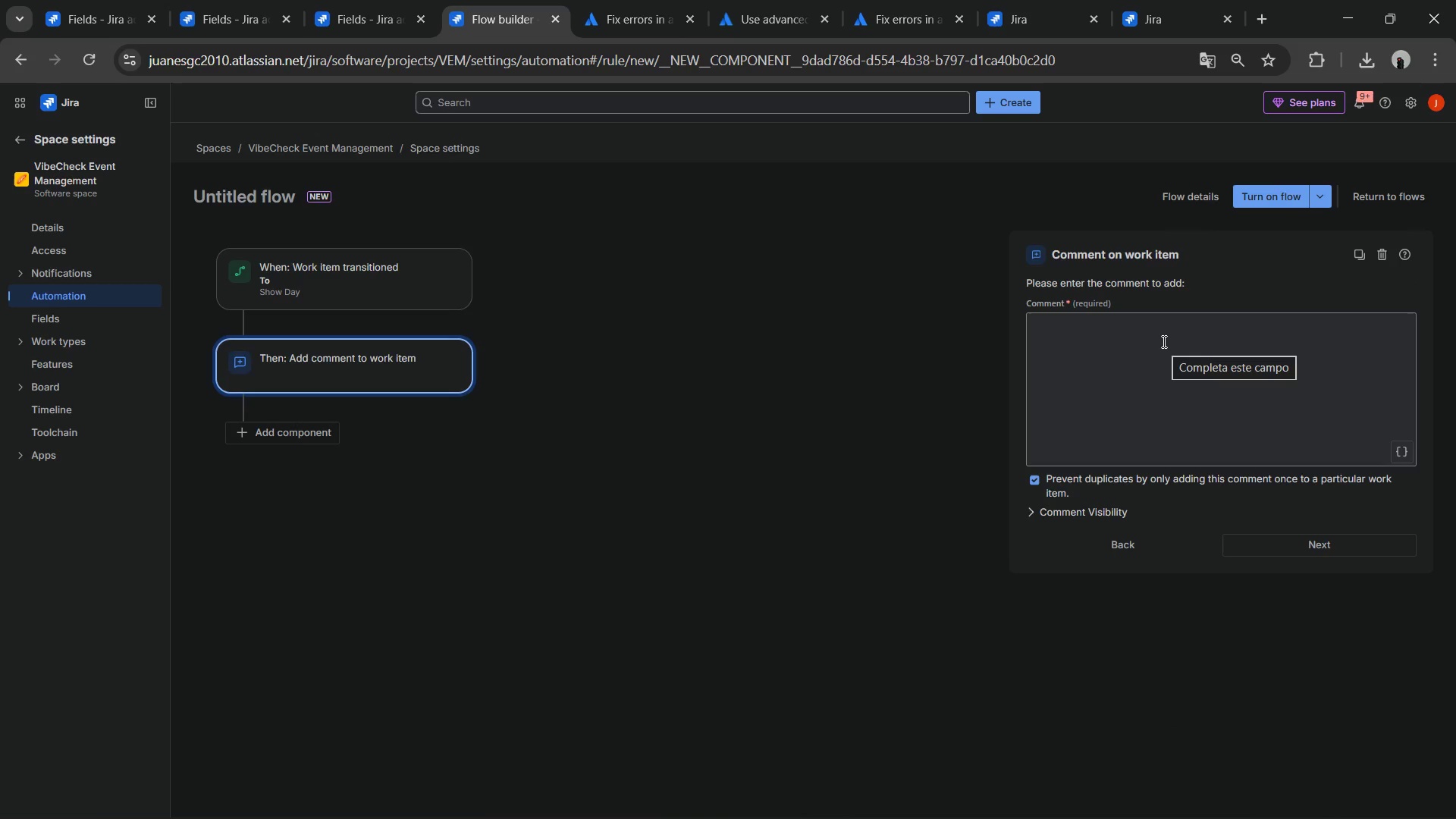 
hold_key(key=ShiftLeft, duration=0.62)
 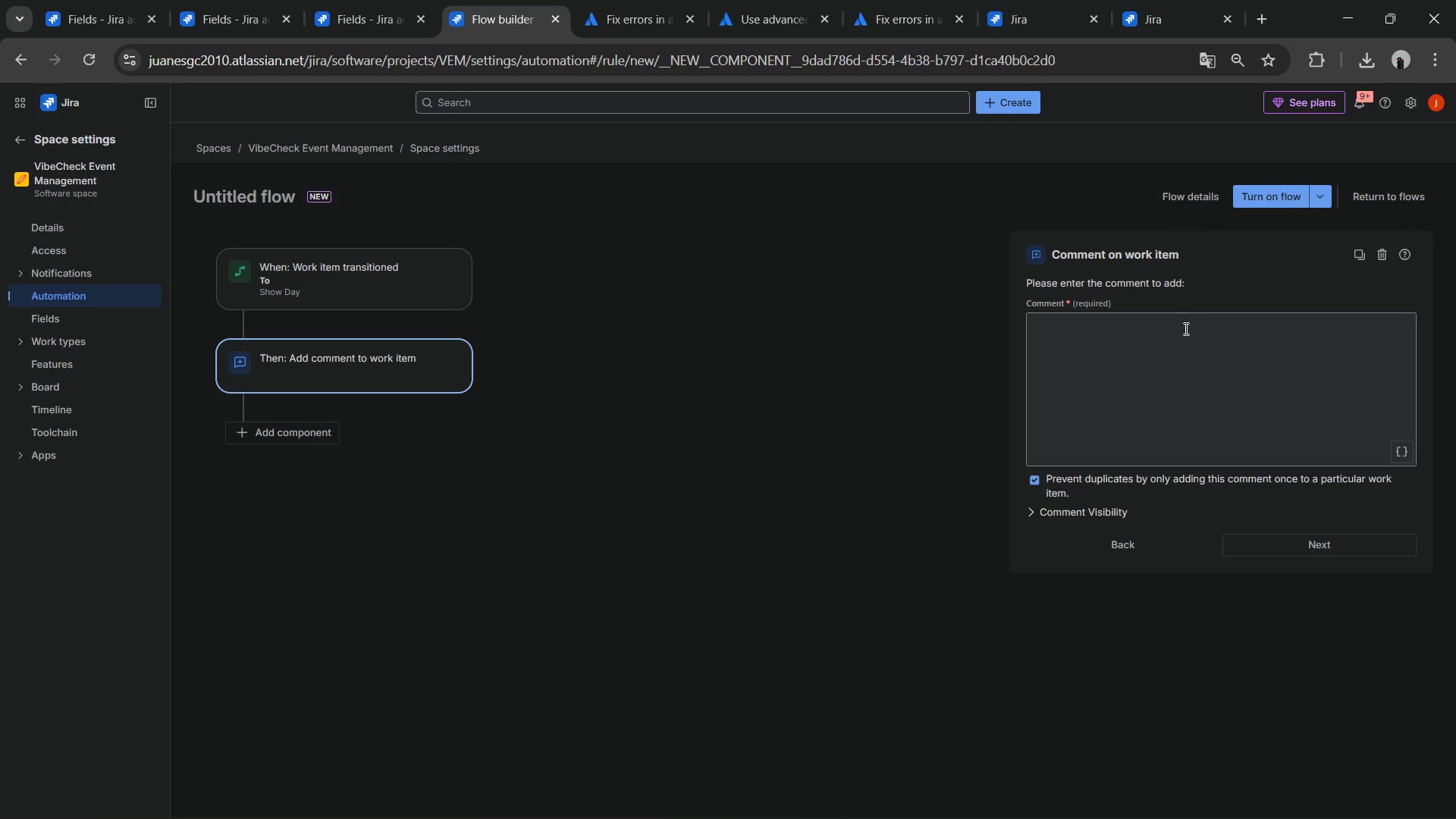 
left_click([1181, 327])
 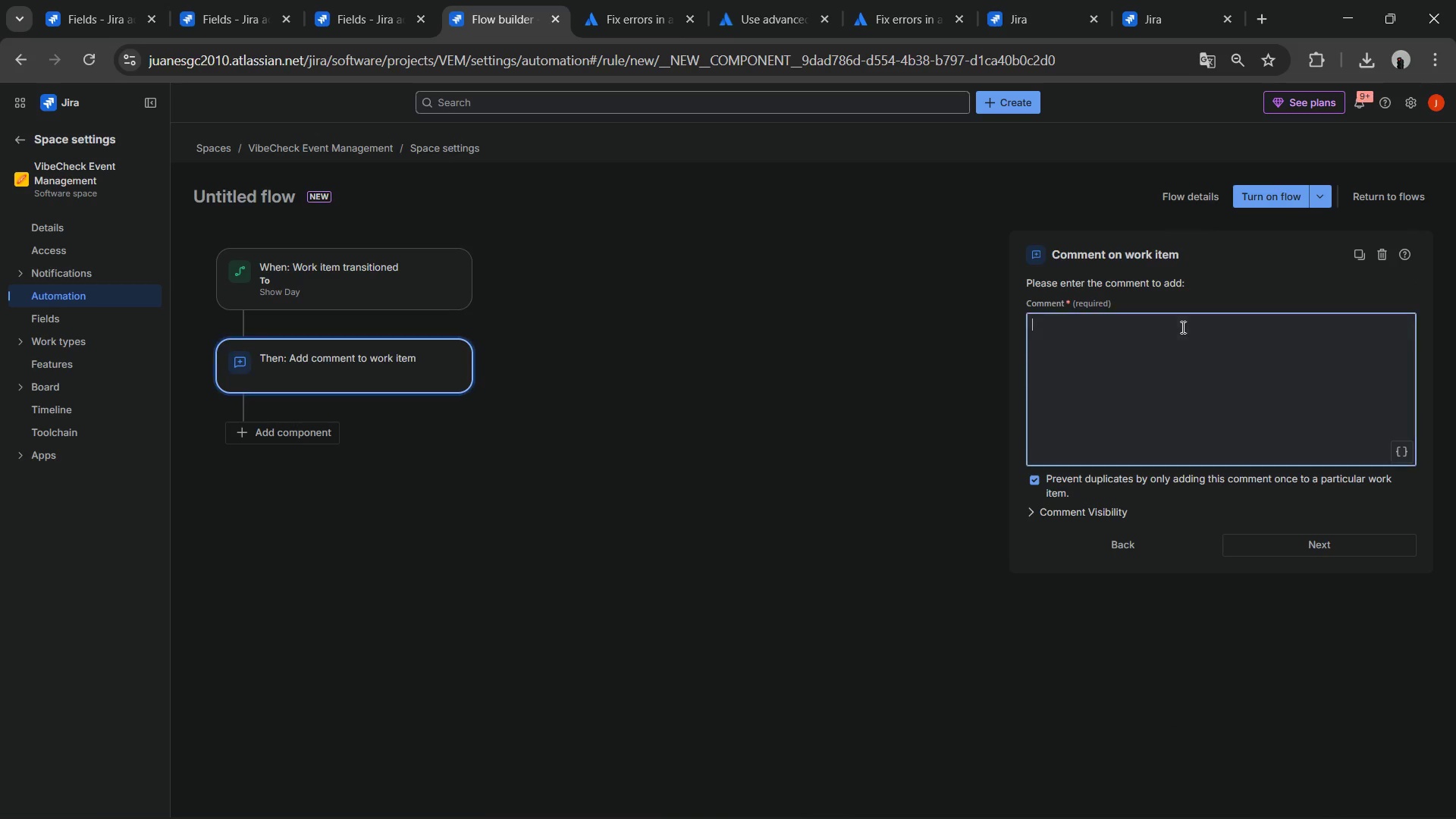 
type(Day )
key(Backspace)
type(-of re)
key(Backspace)
key(Backspace)
type(Remeinder>)
 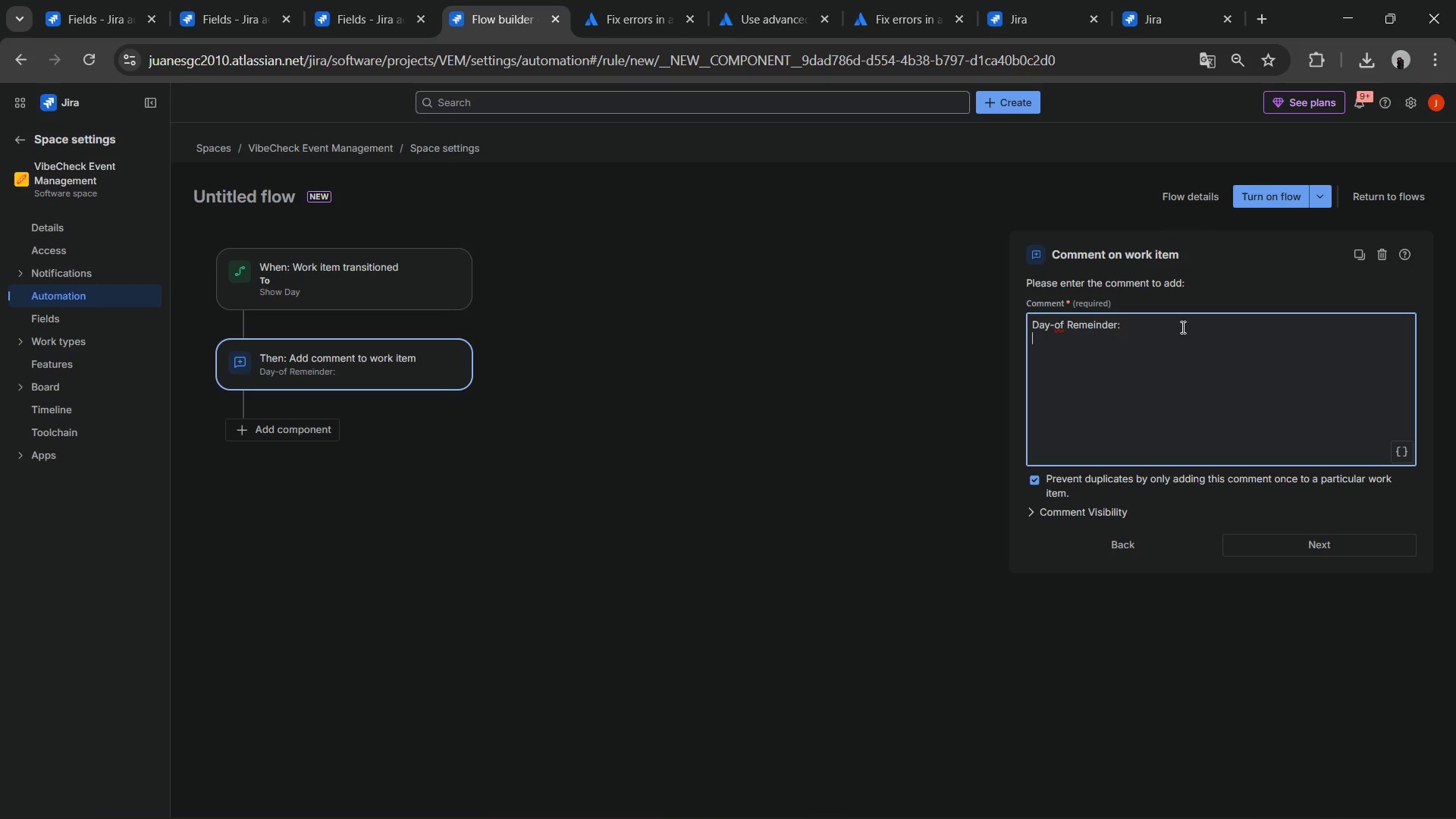 
key(Shift+Enter)
 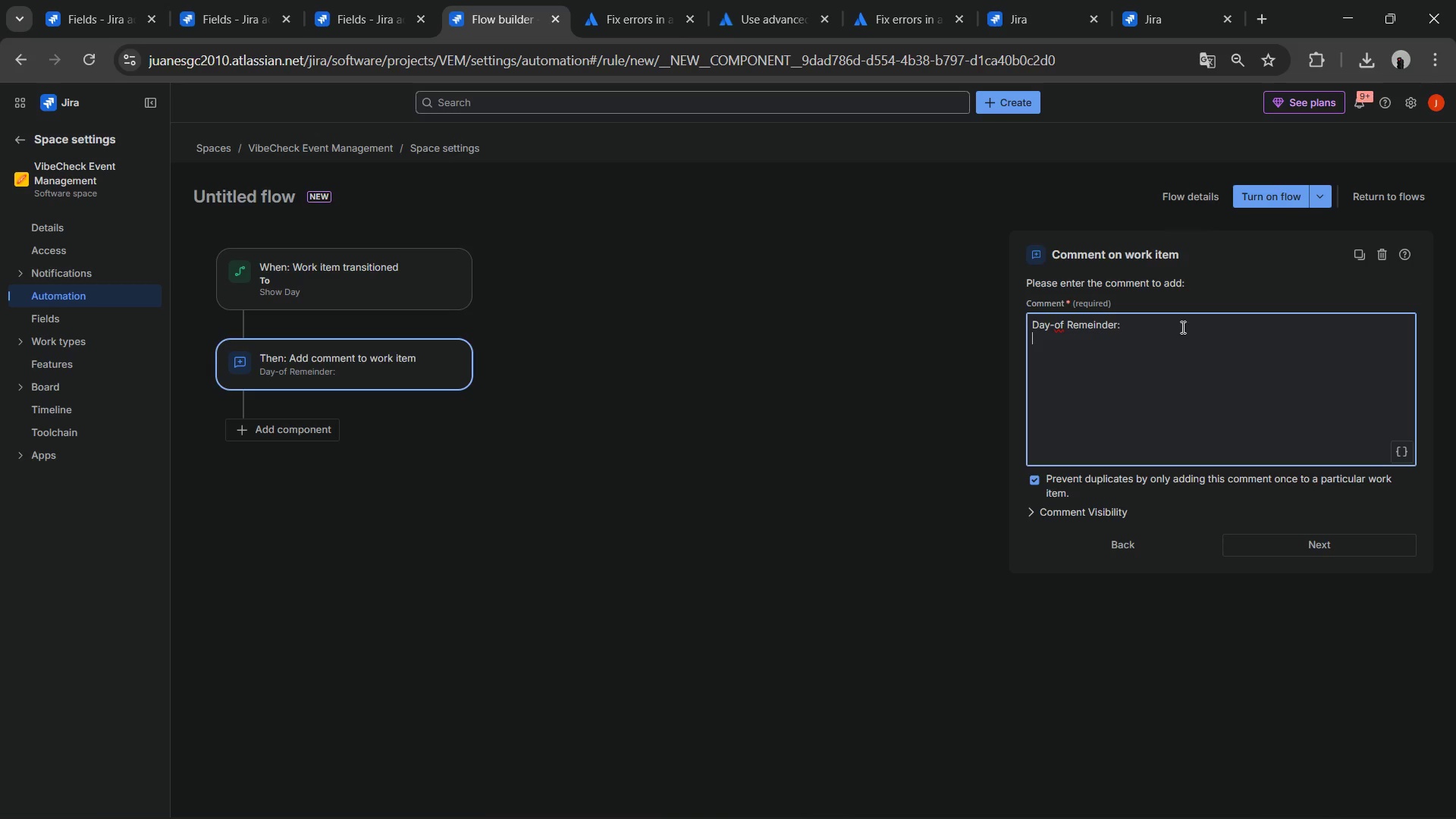 
type(PLea)
key(Backspace)
key(Backspace)
key(Backspace)
type(leas )
key(Backspace)
type(e arrive on time and ensure all equim)
key(Backspace)
type(pment al)
key(Backspace)
key(Backspace)
type(is ready)
 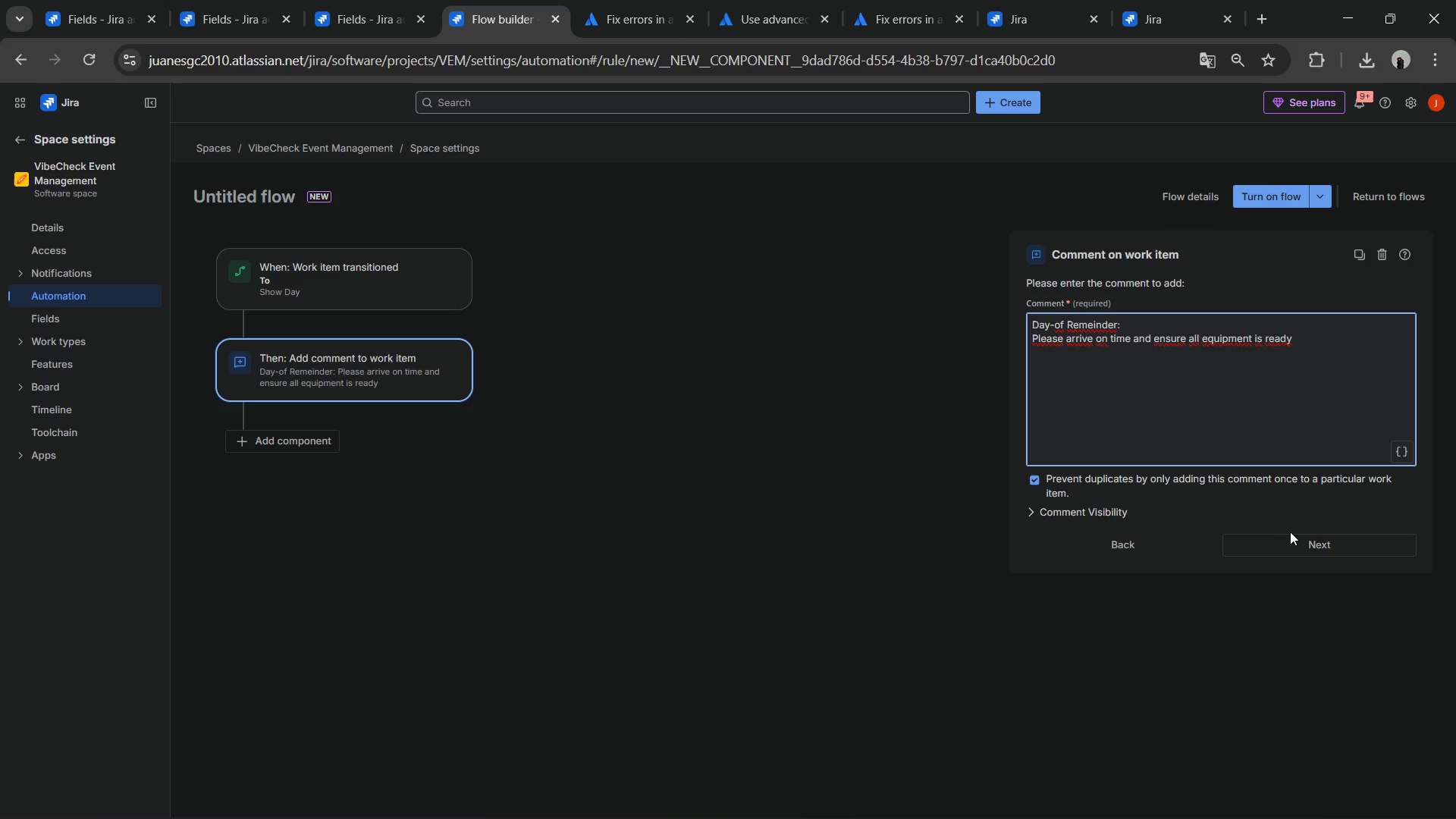 
left_click([1292, 539])
 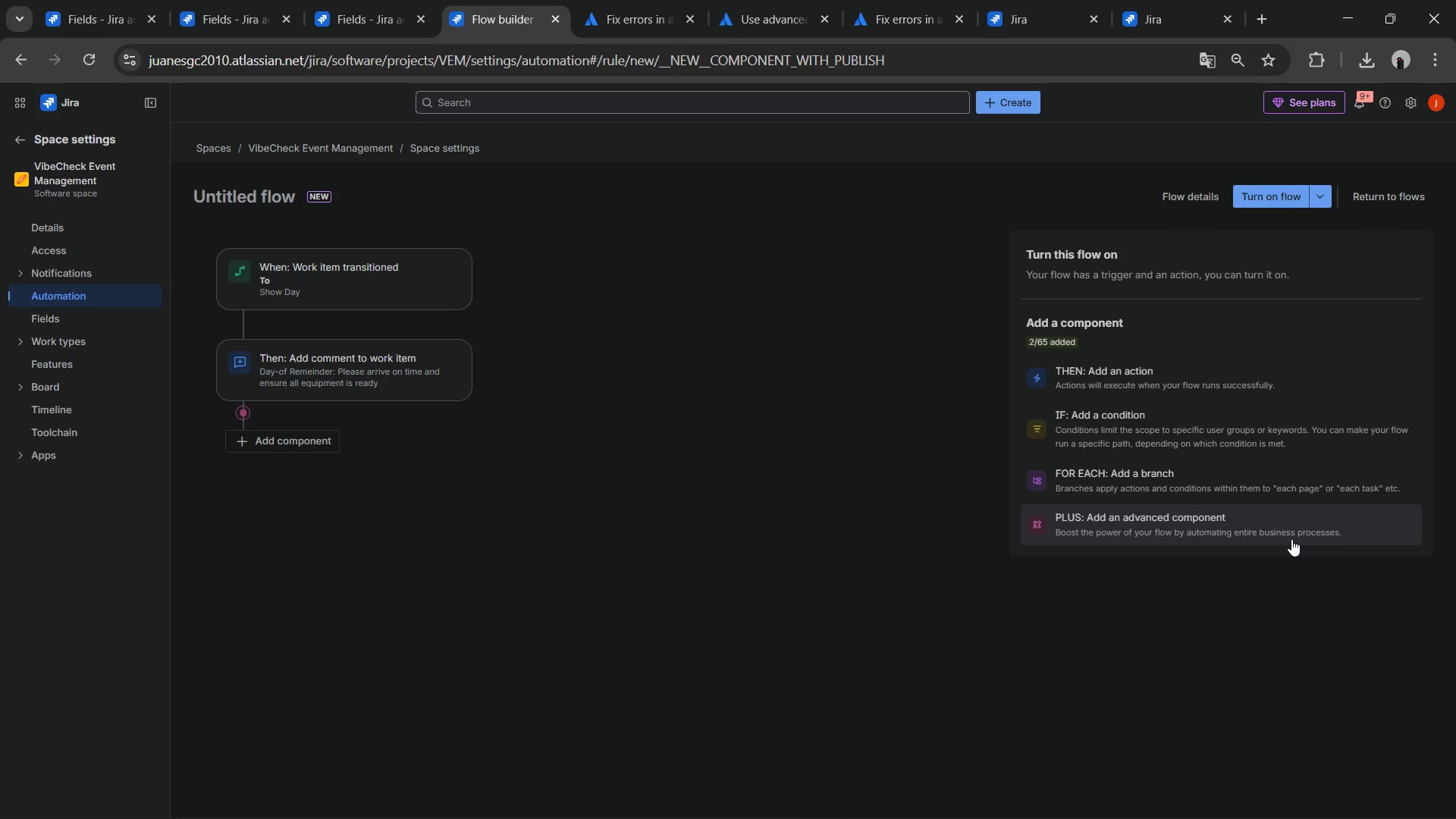 
wait(20.95)
 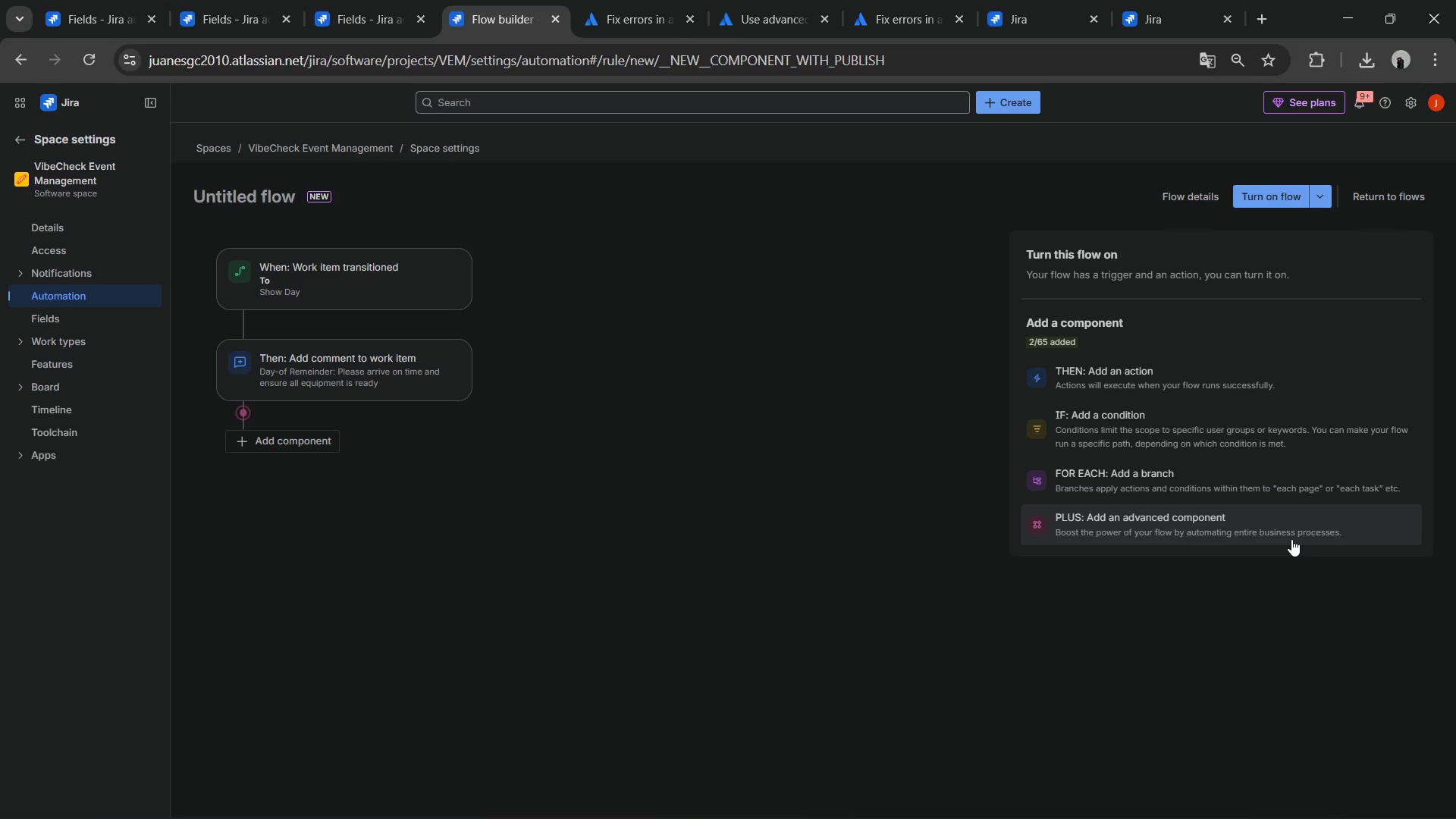 
left_click([1260, 189])
 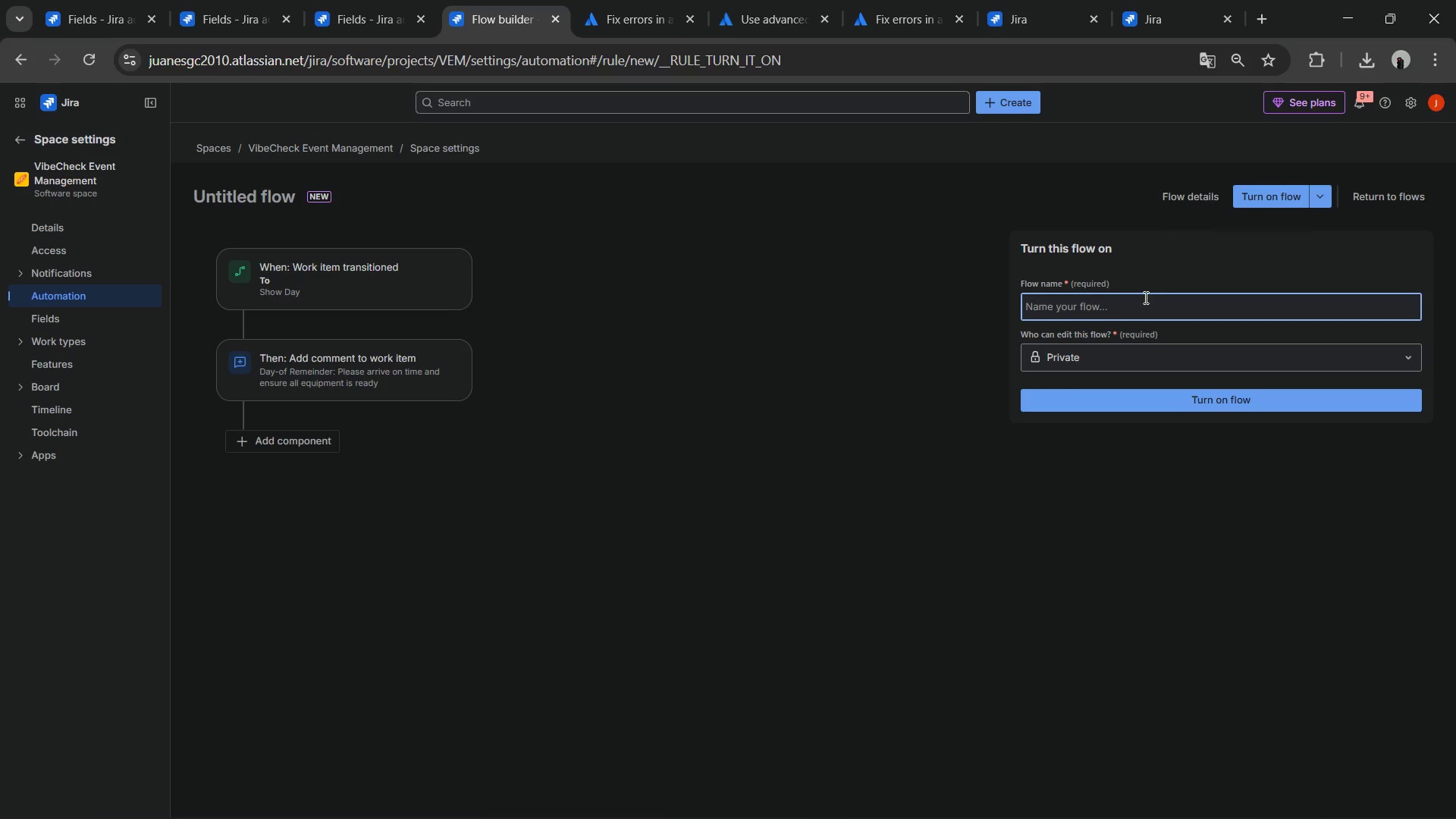 
left_click([1143, 297])
 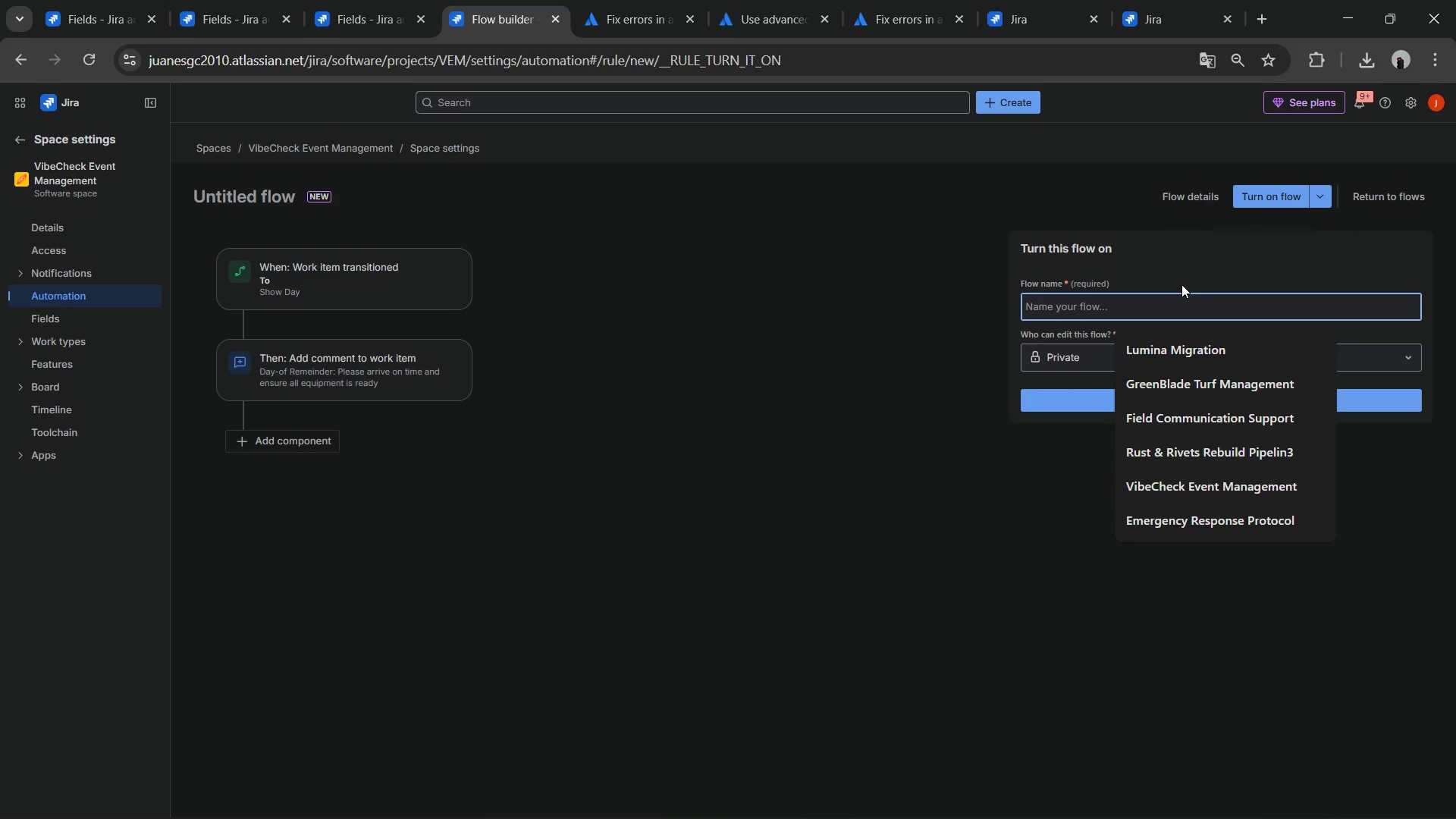 
type(Automatic Day off)
key(Backspace)
 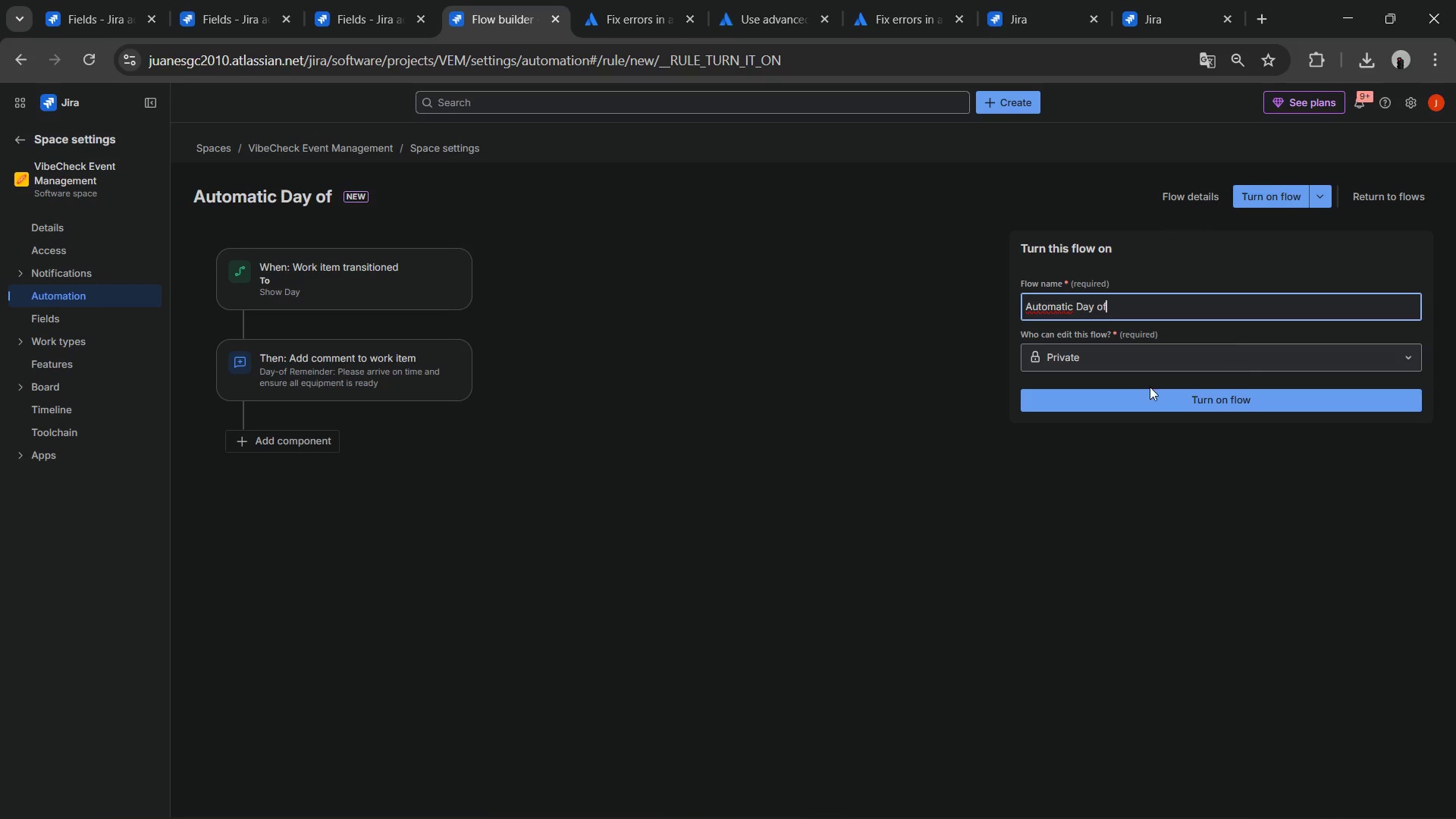 
left_click([1155, 411])
 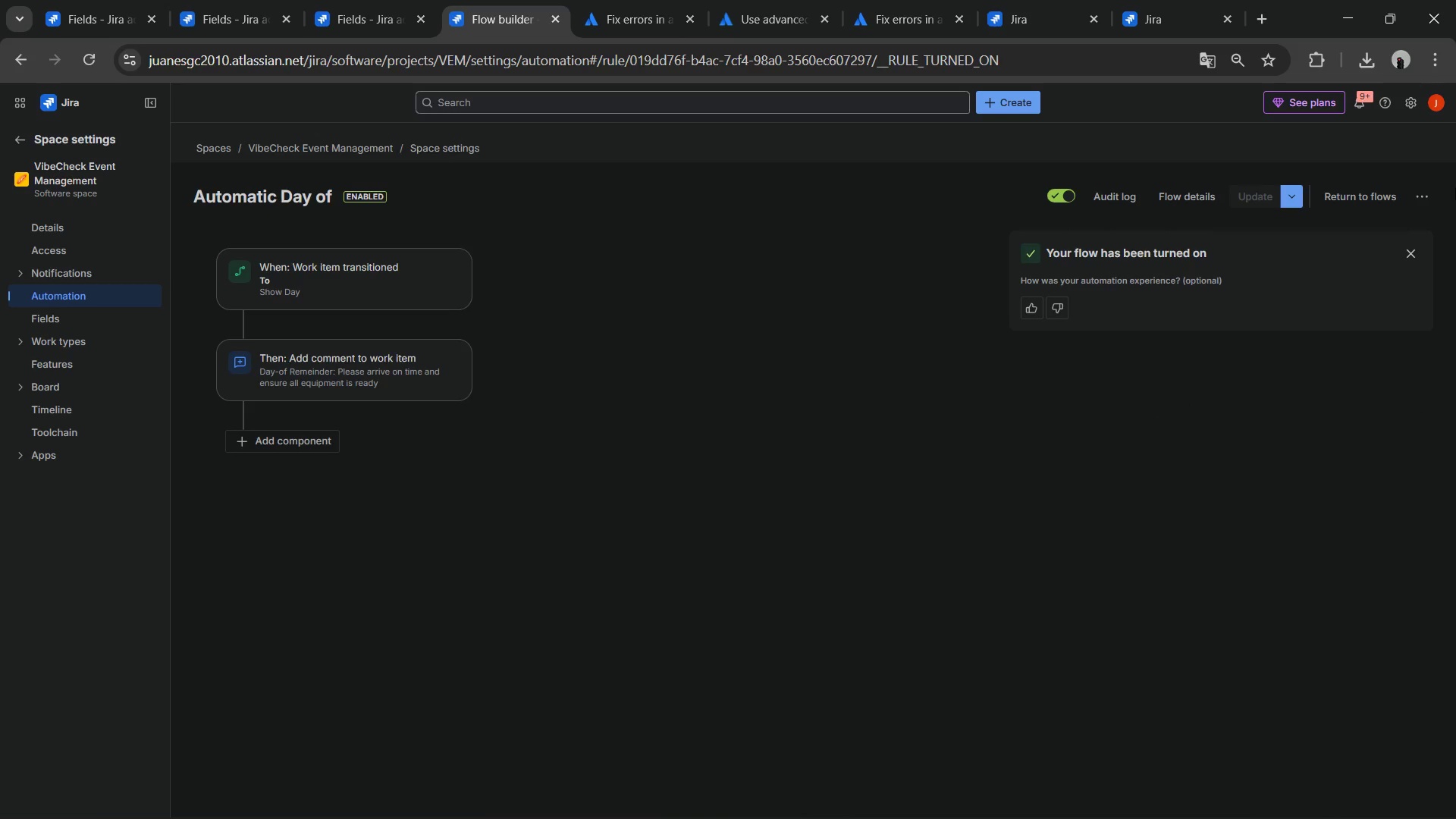 
left_click([1385, 191])
 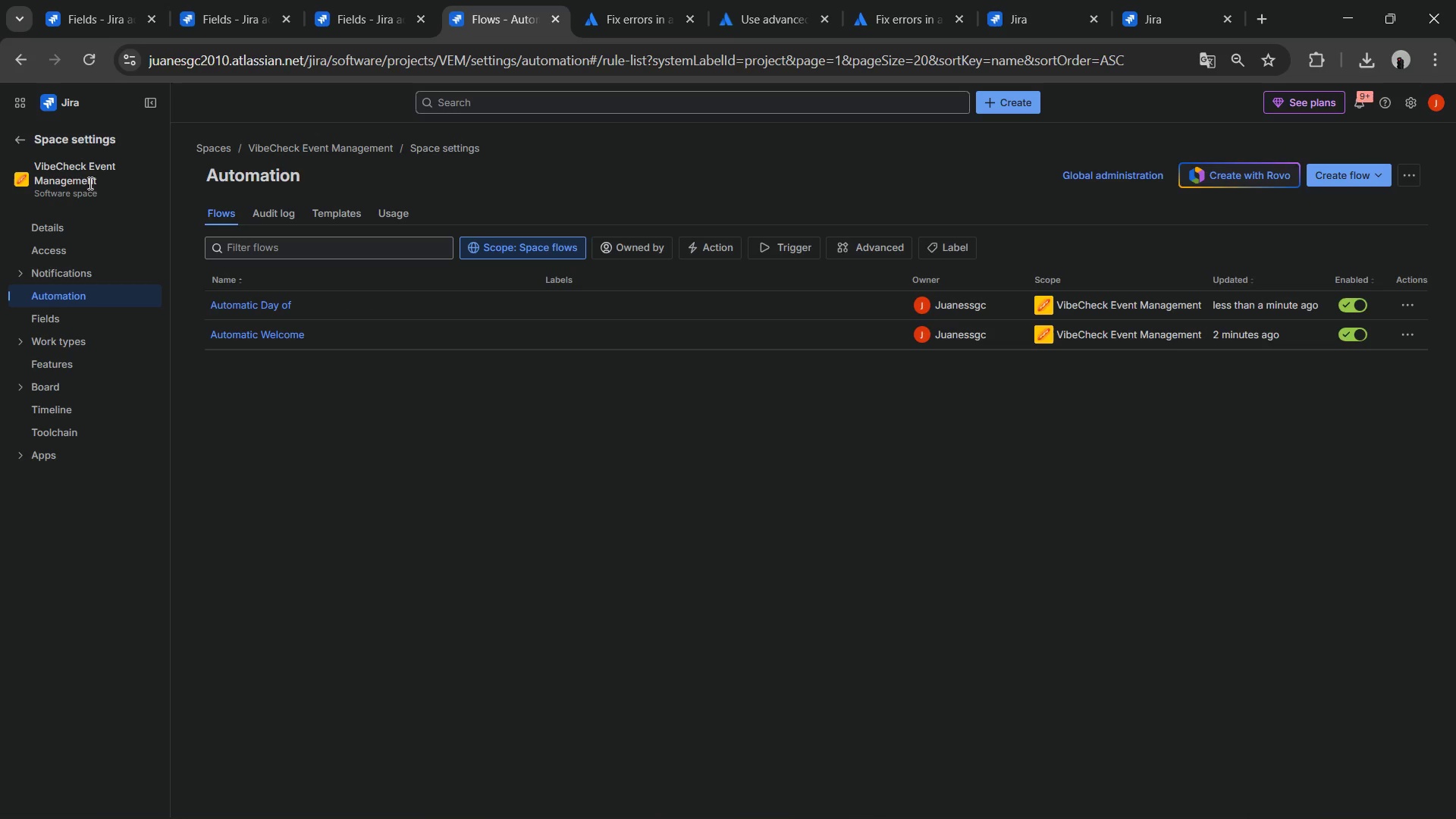 
left_click([21, 133])
 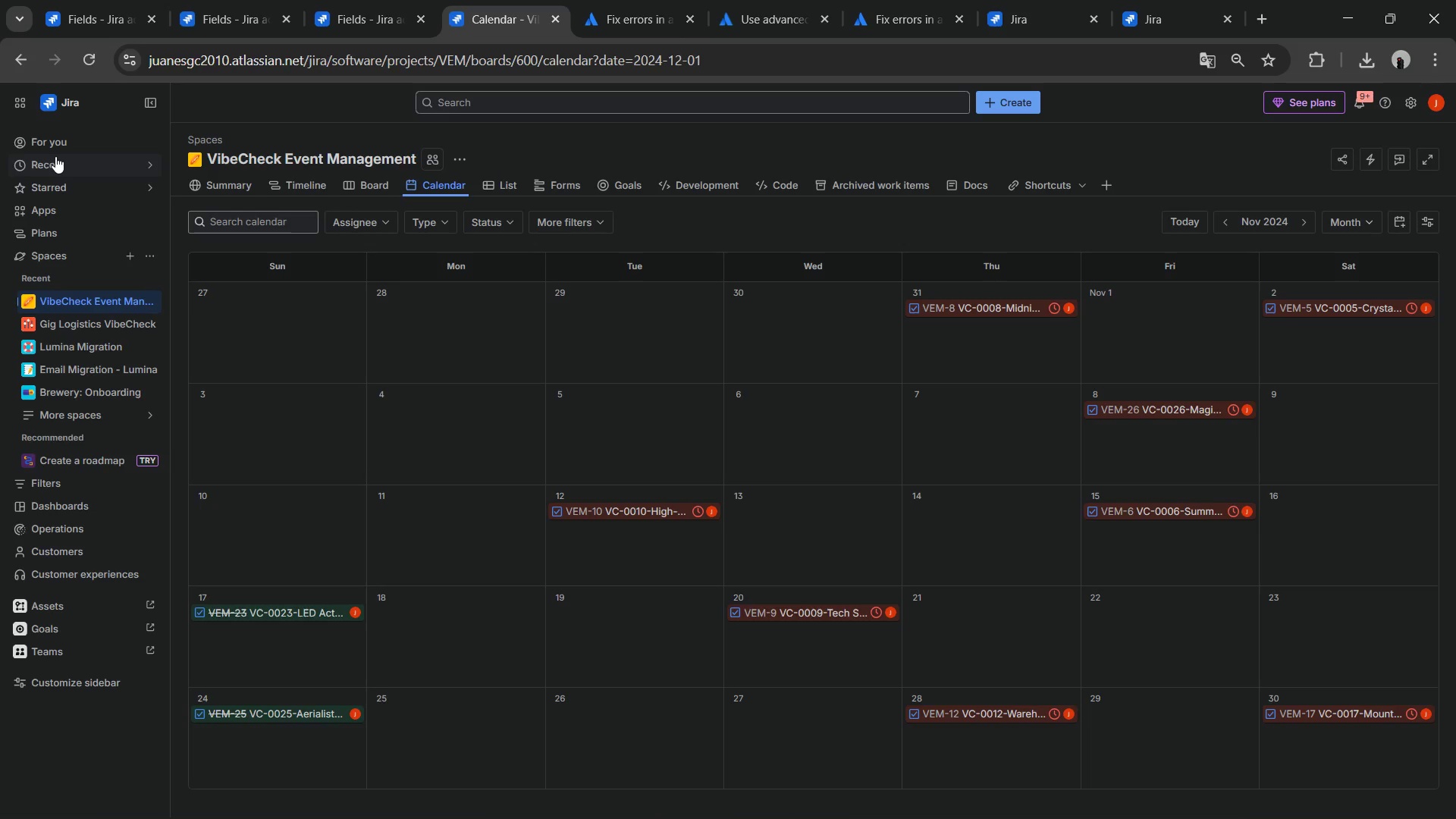 
wait(22.69)
 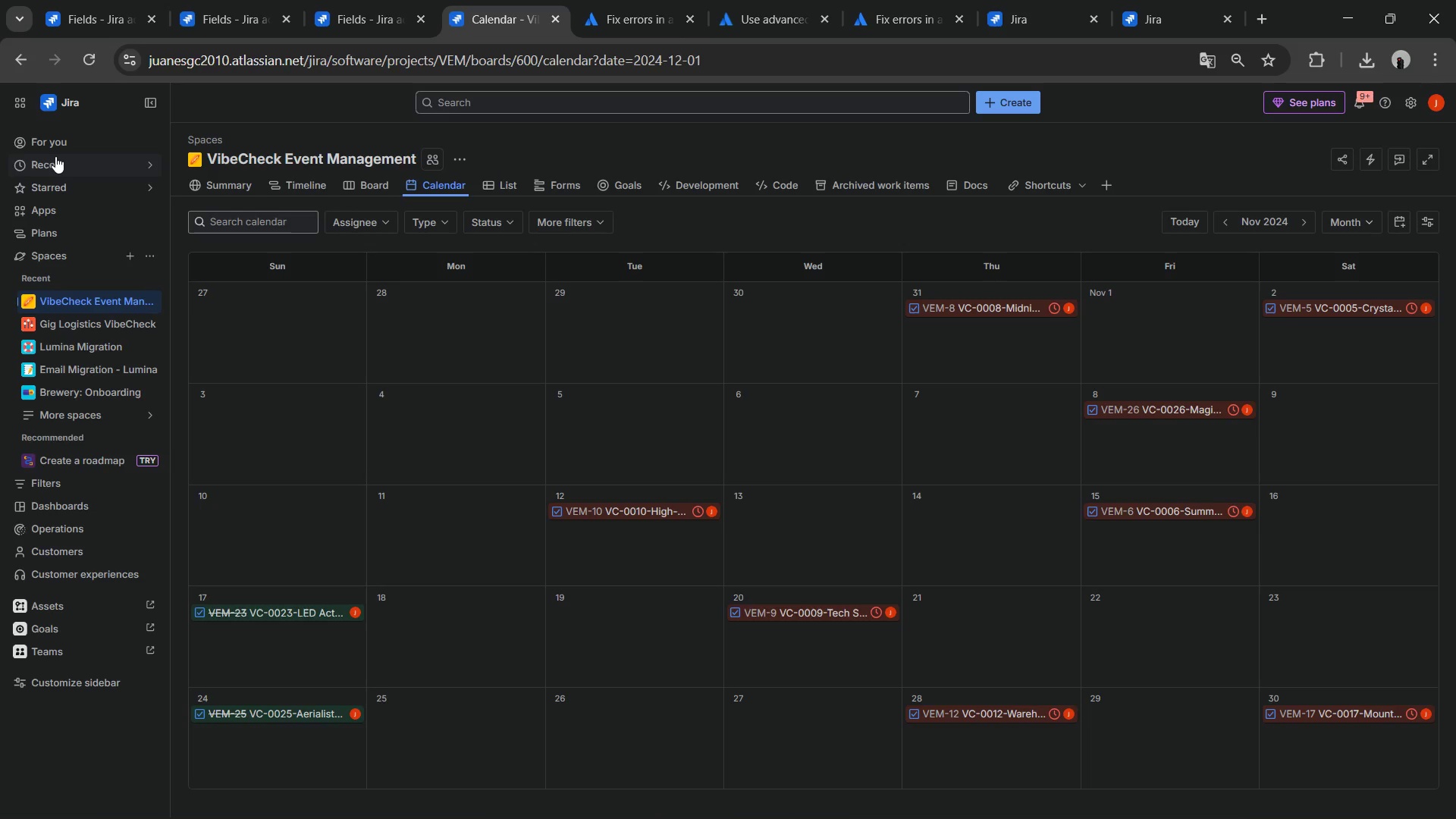 
left_click([369, 181])
 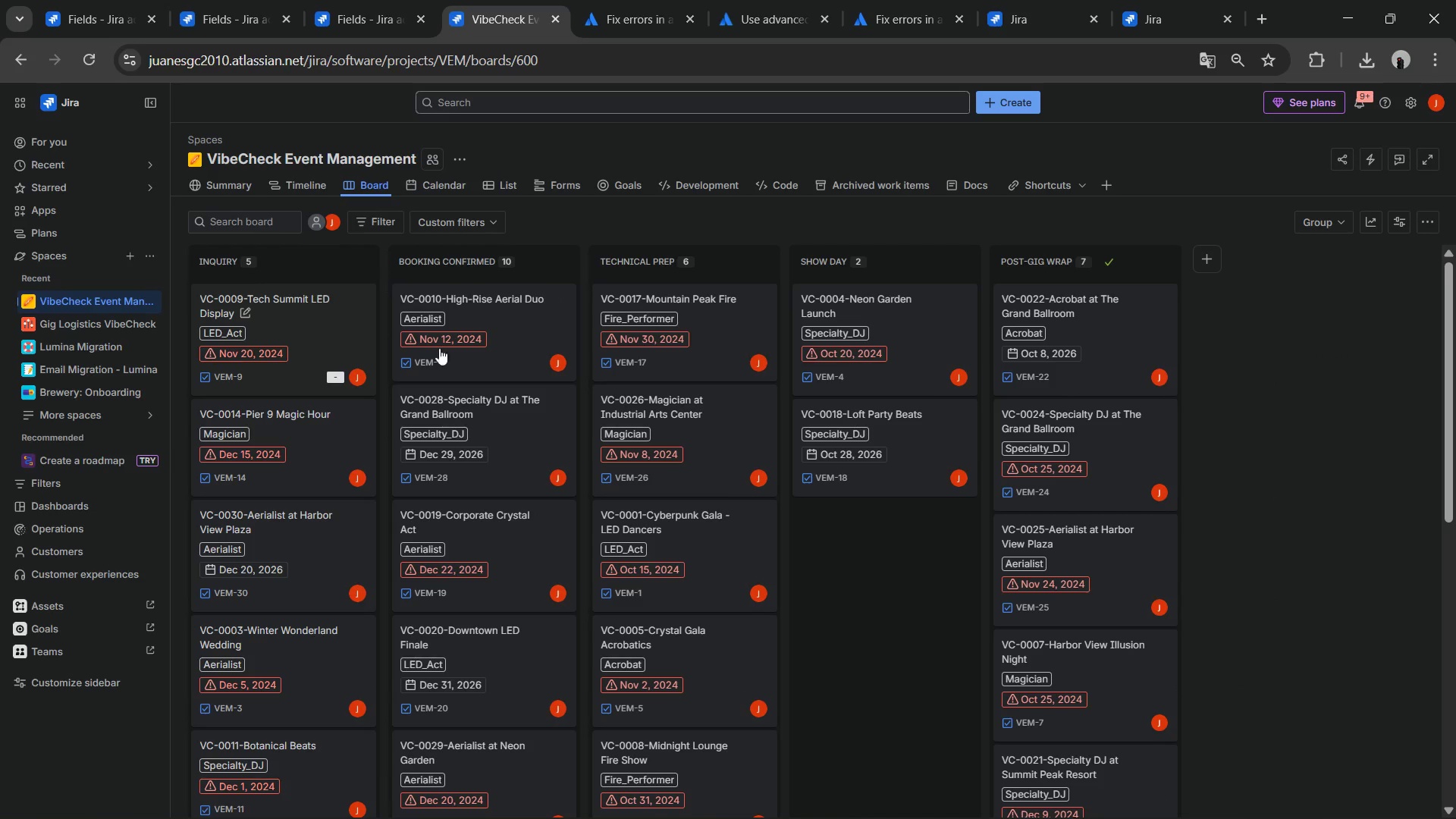 
scroll: coordinate [438, 381], scroll_direction: down, amount: 1.0
 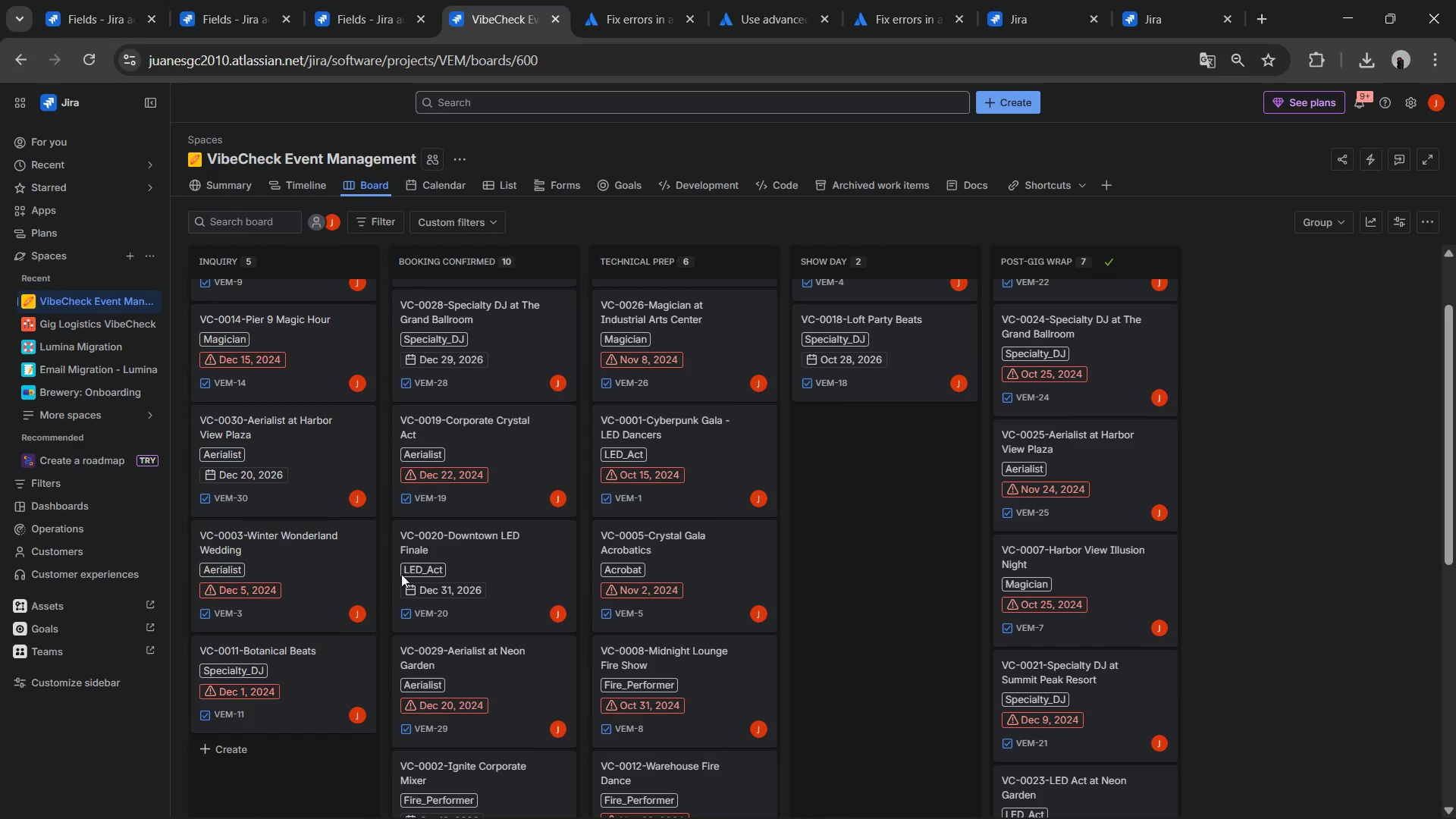 
scroll: coordinate [485, 566], scroll_direction: up, amount: 1.0
 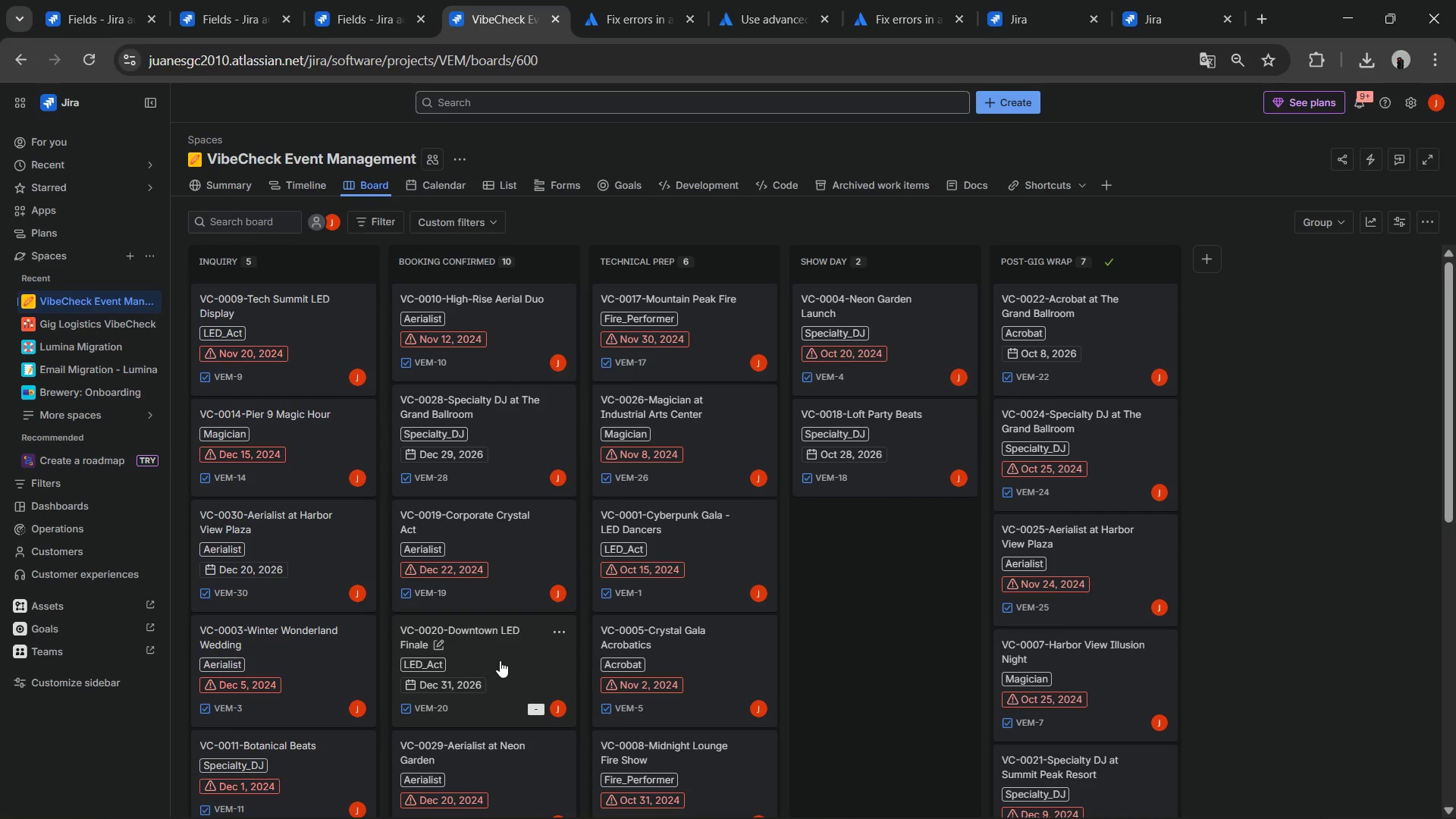 
left_click([500, 661])
 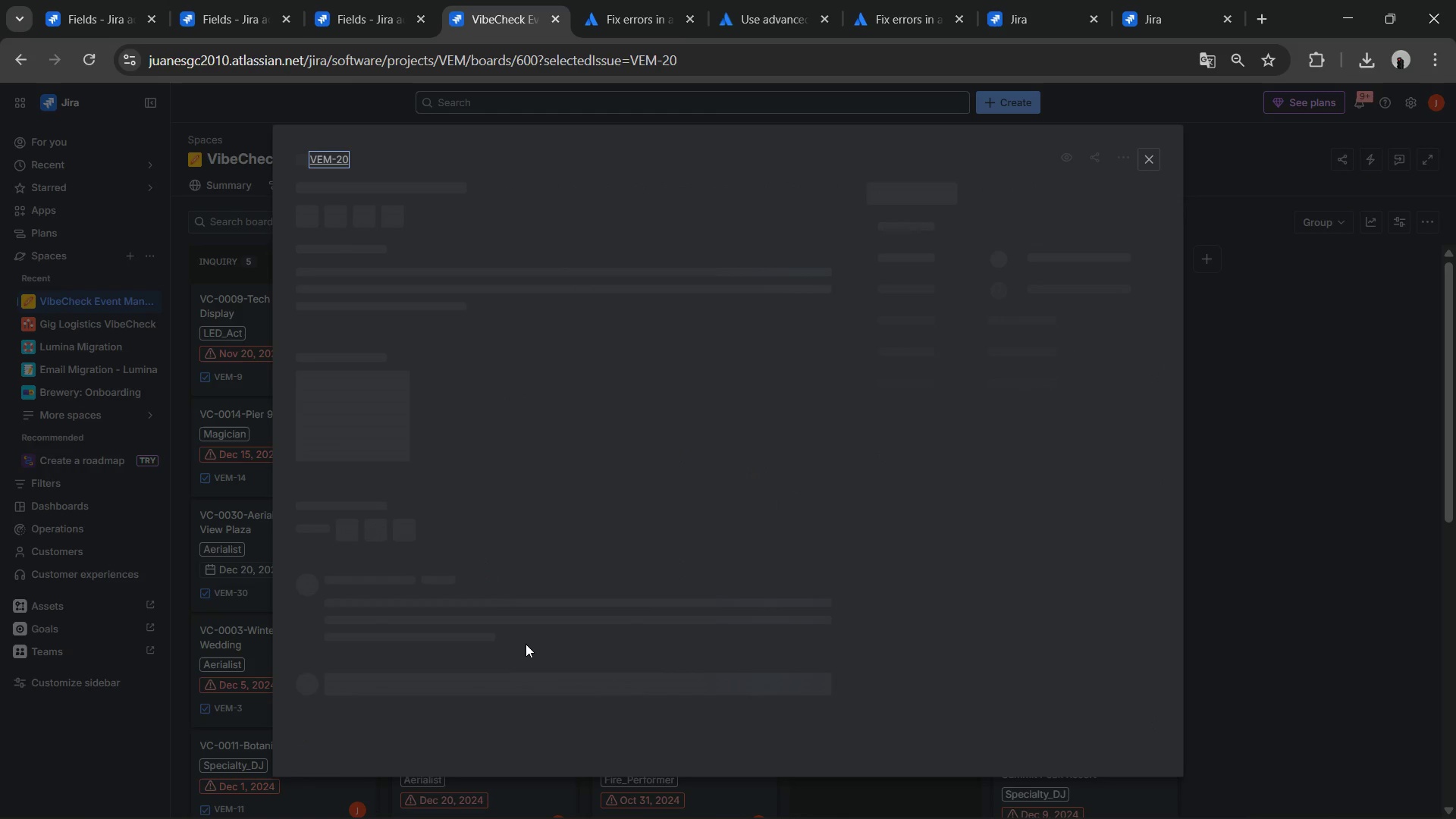 
wait(9.73)
 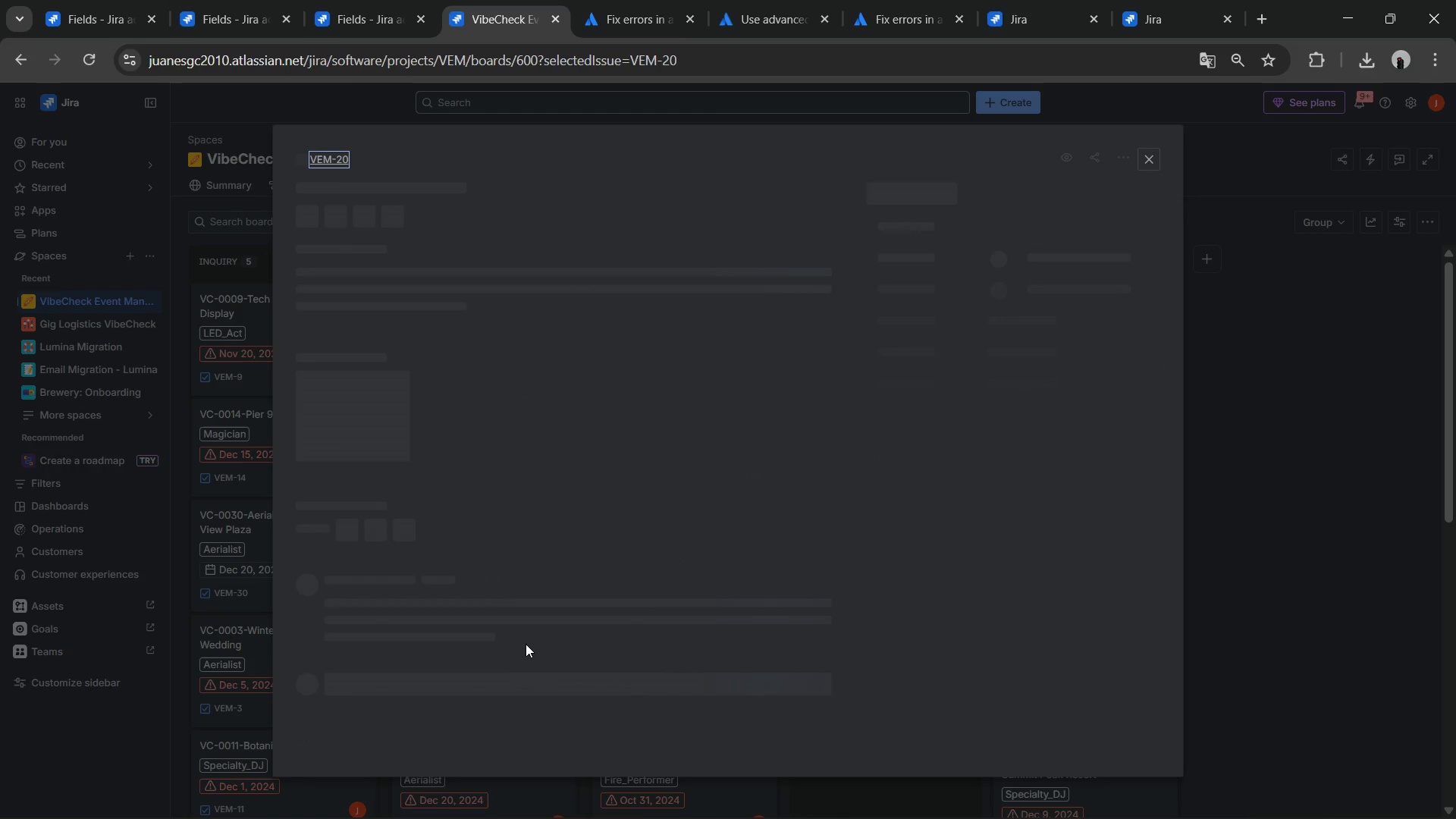 
left_click([1014, 408])
 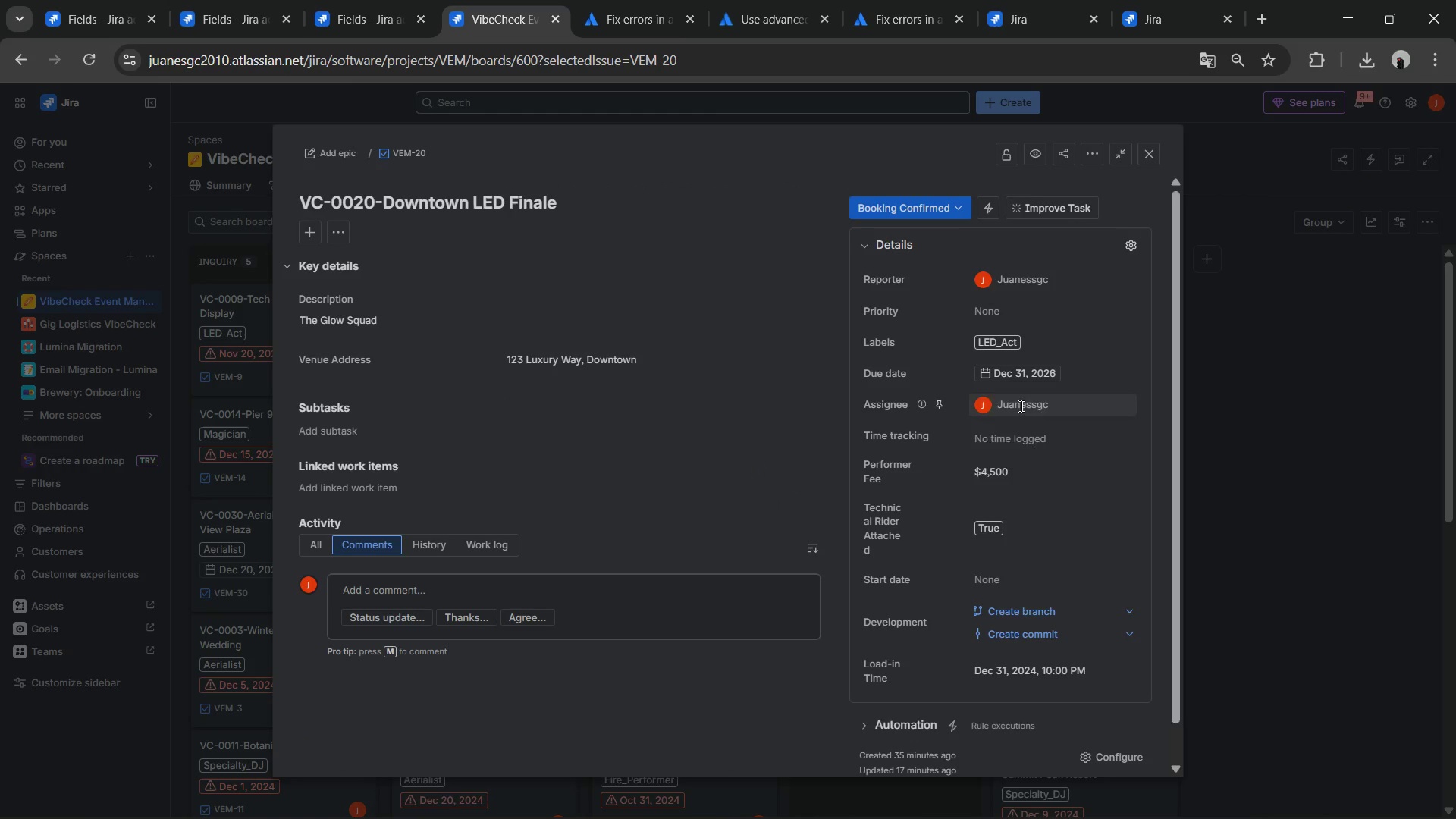 
left_click([1020, 406])
 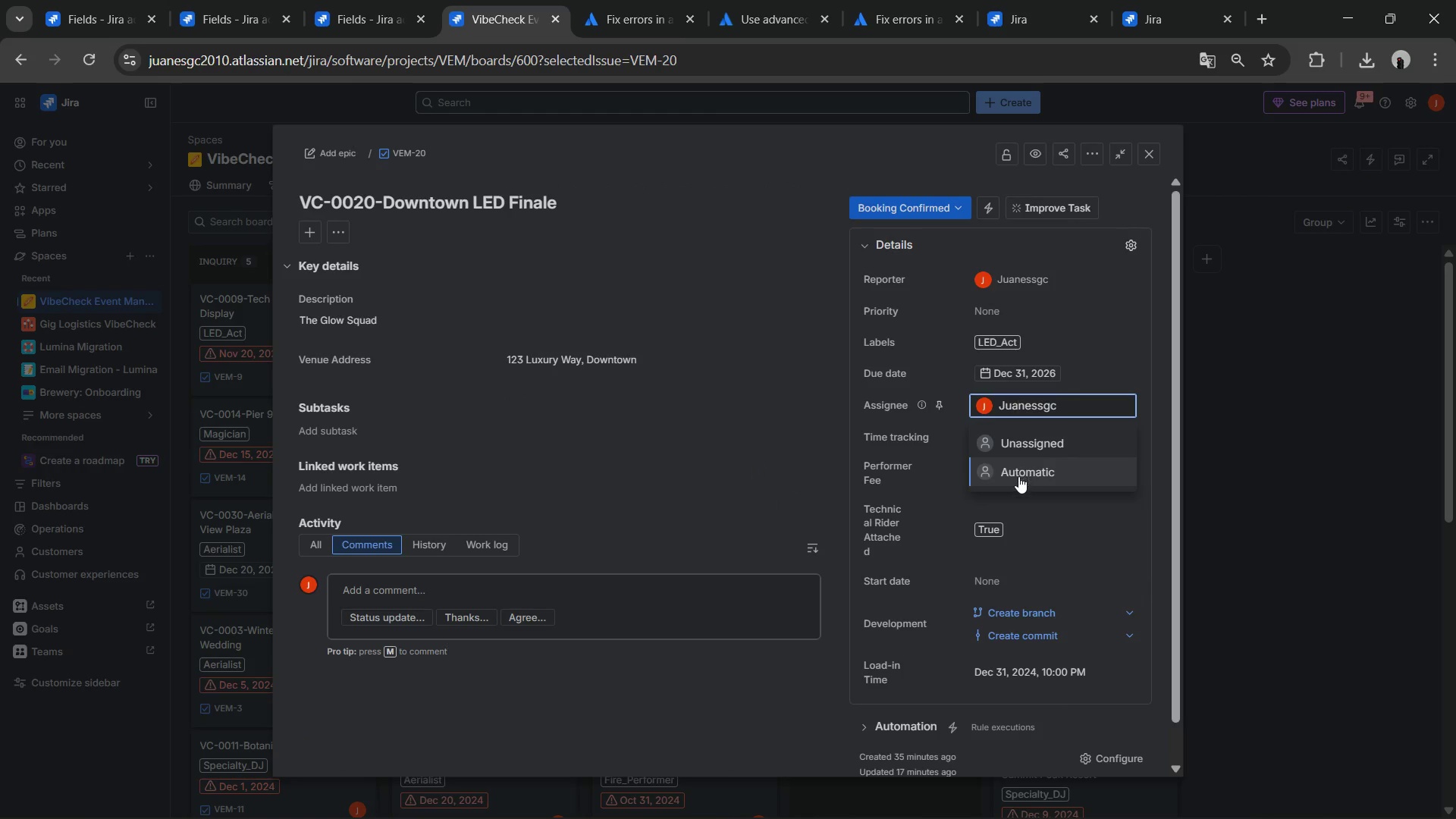 
left_click([1021, 471])
 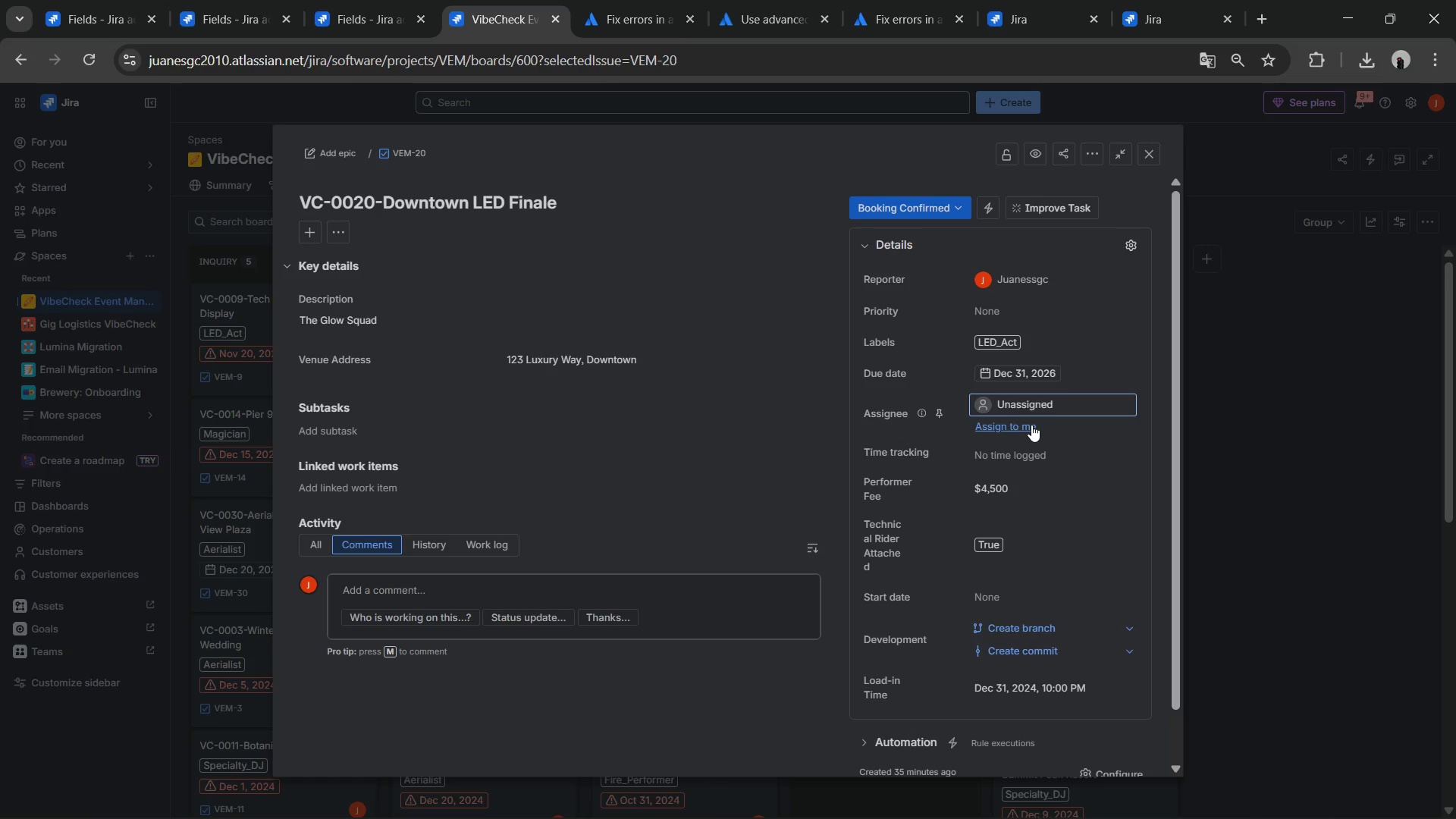 
left_click([1028, 427])
 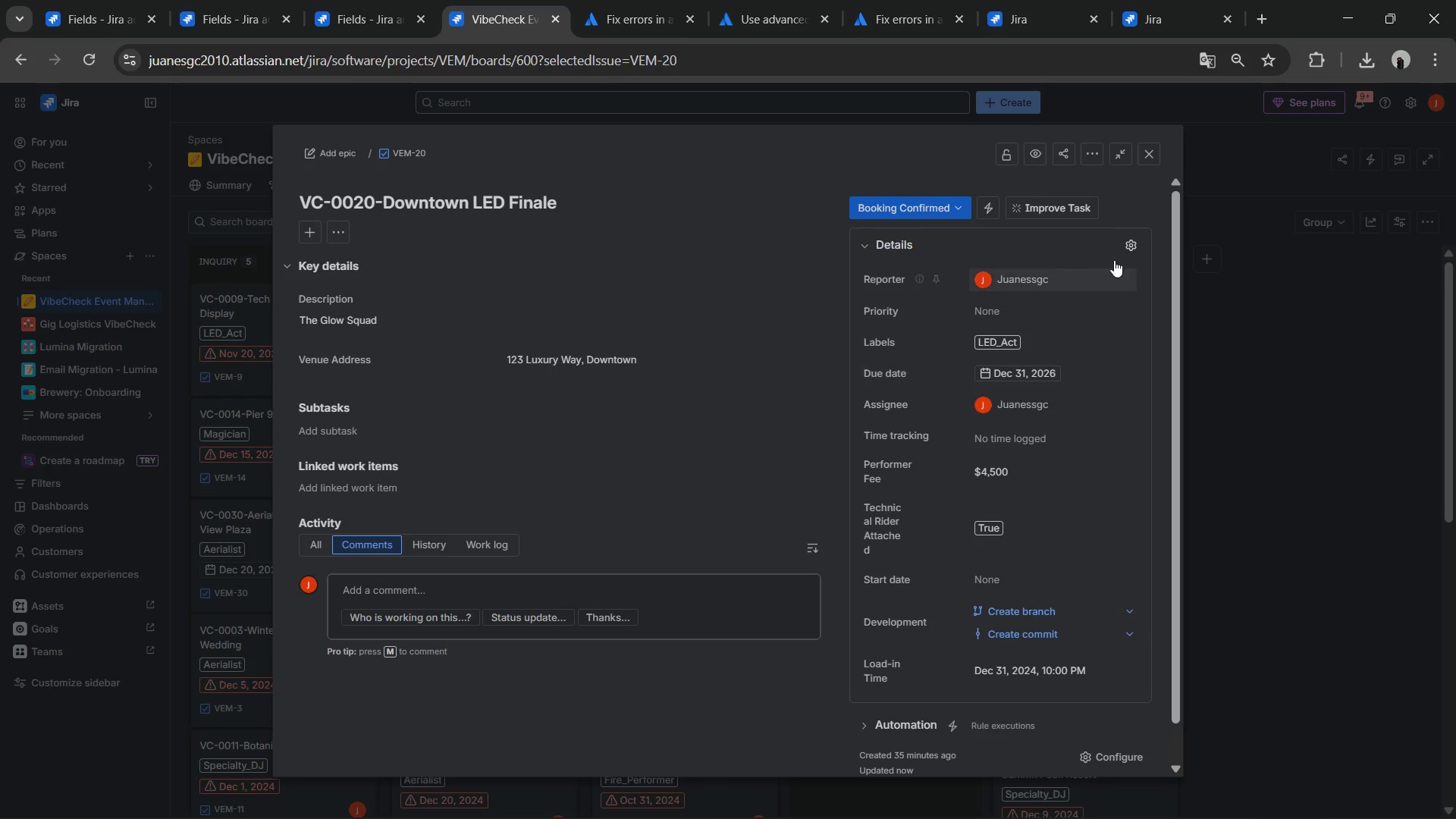 
left_click_drag(start_coordinate=[1152, 159], to_coordinate=[739, 332])
 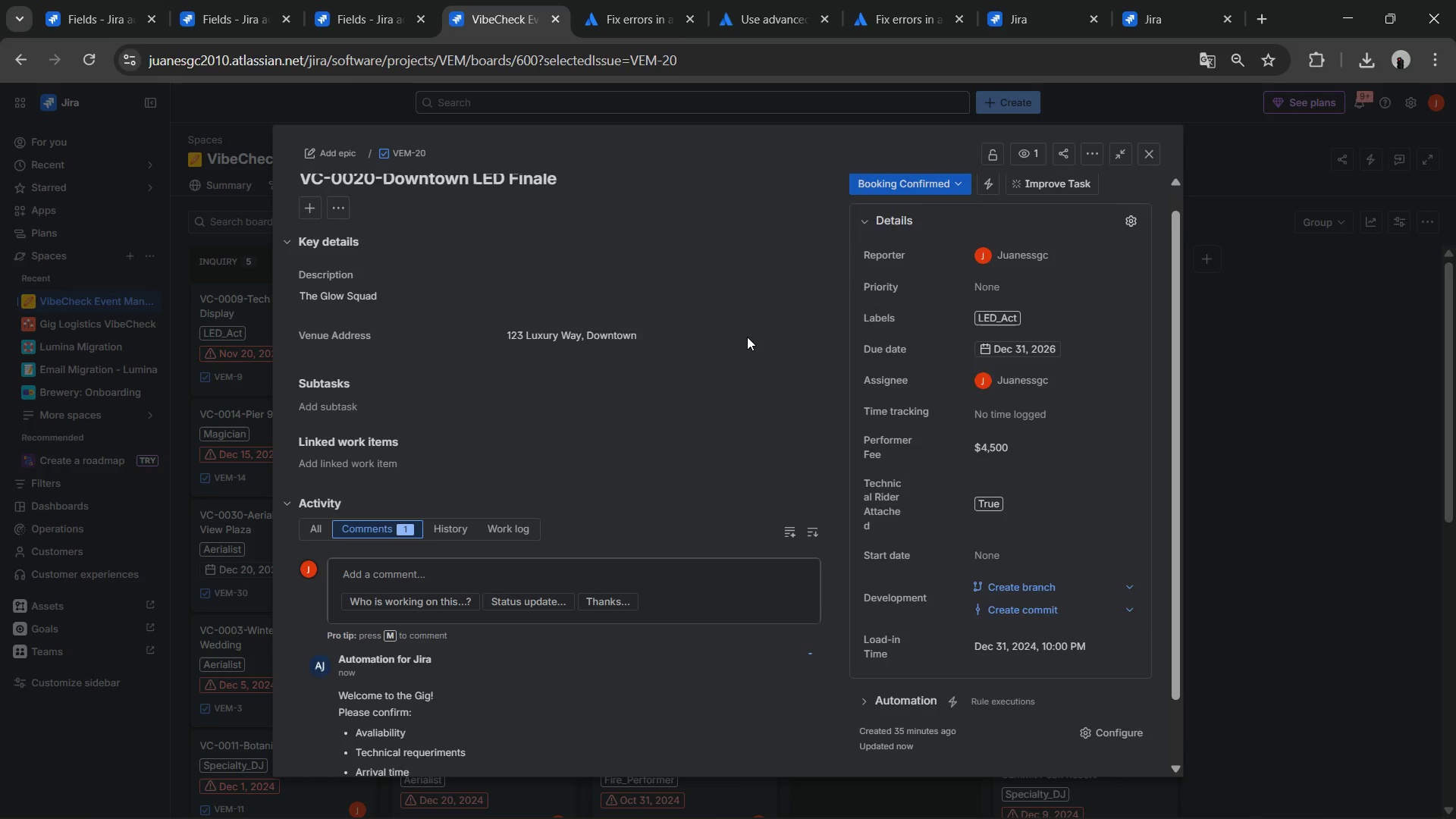 
scroll: coordinate [741, 349], scroll_direction: down, amount: 4.0
 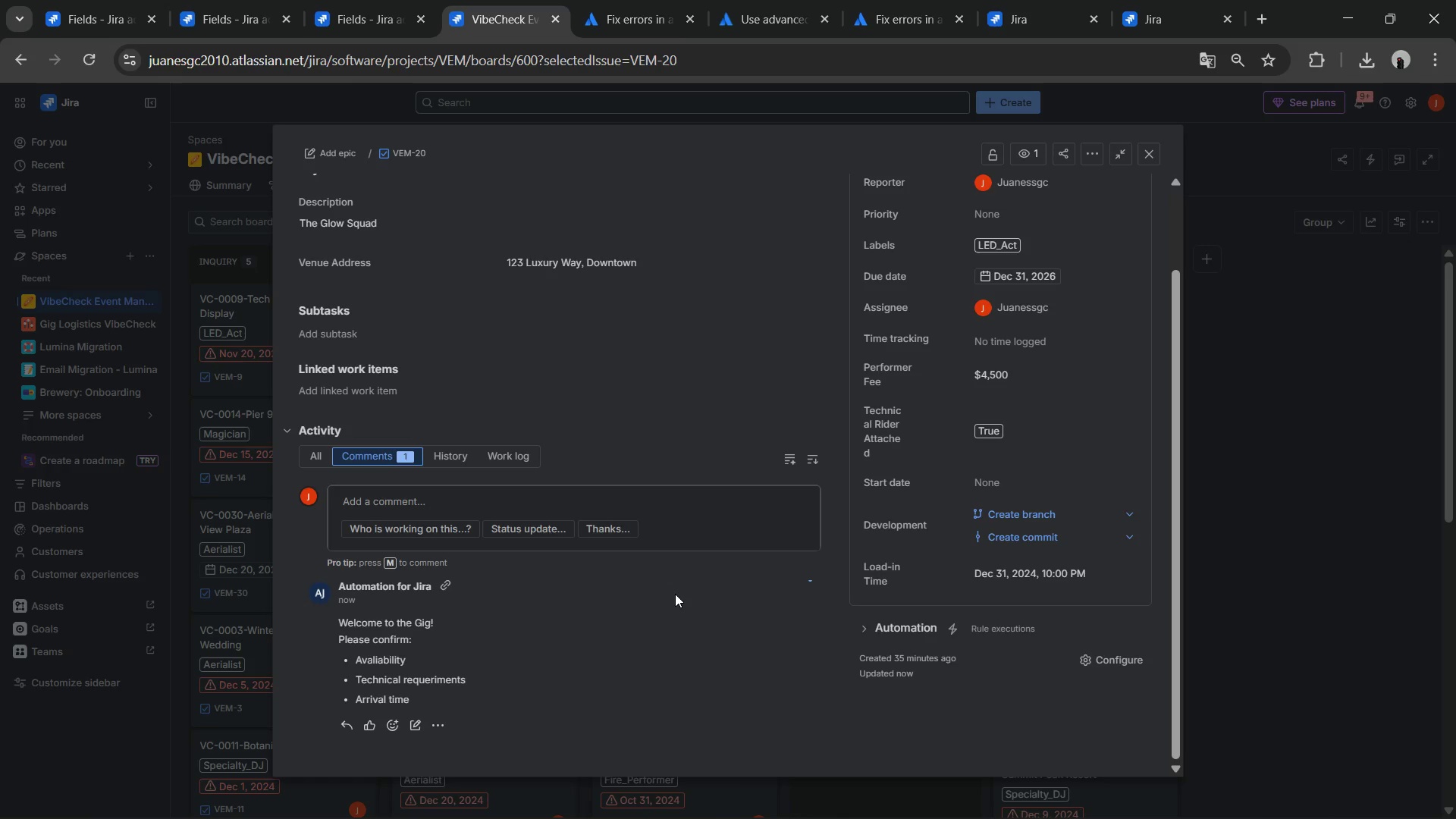 
wait(7.38)
 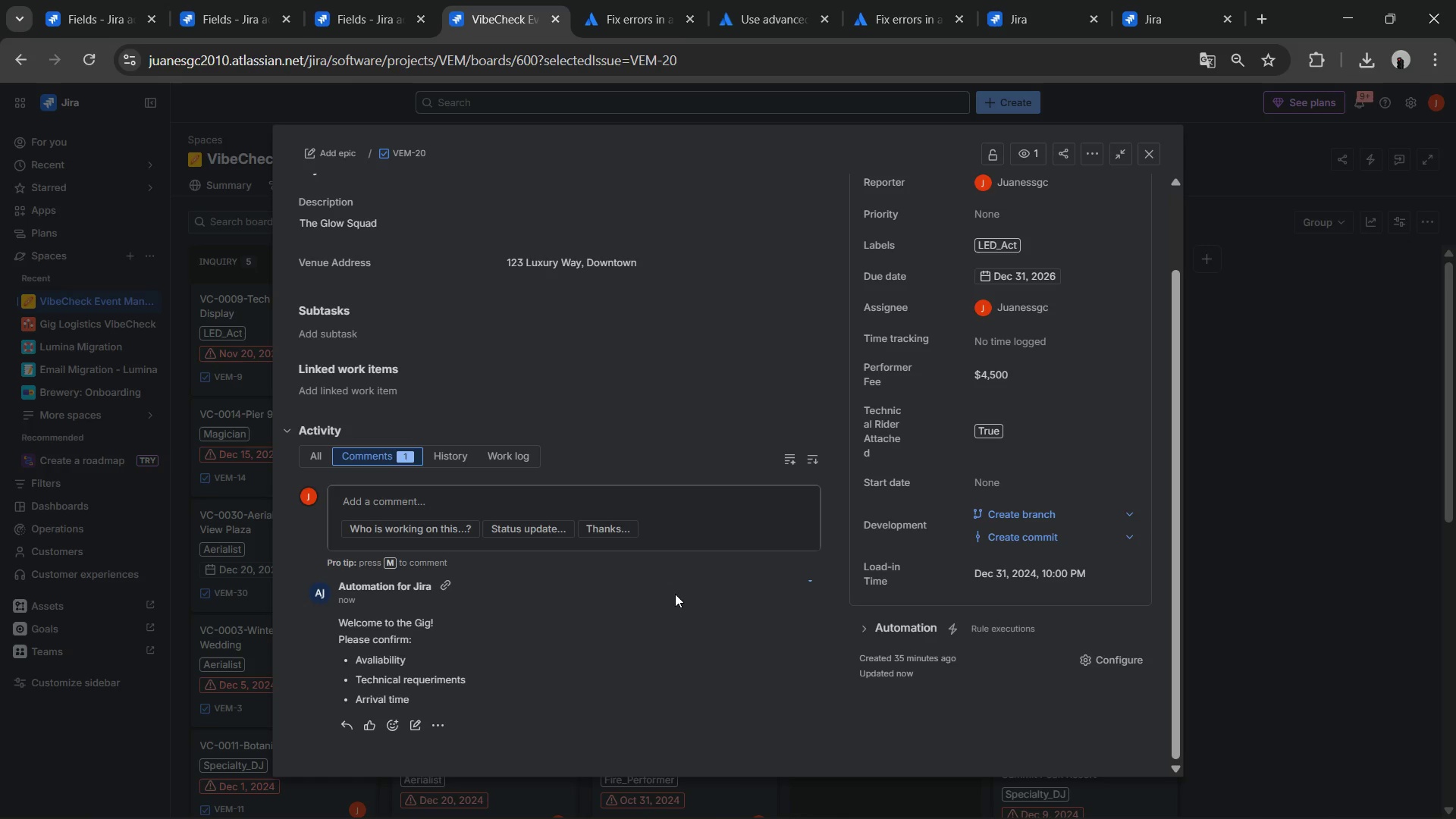 
left_click([1147, 146])
 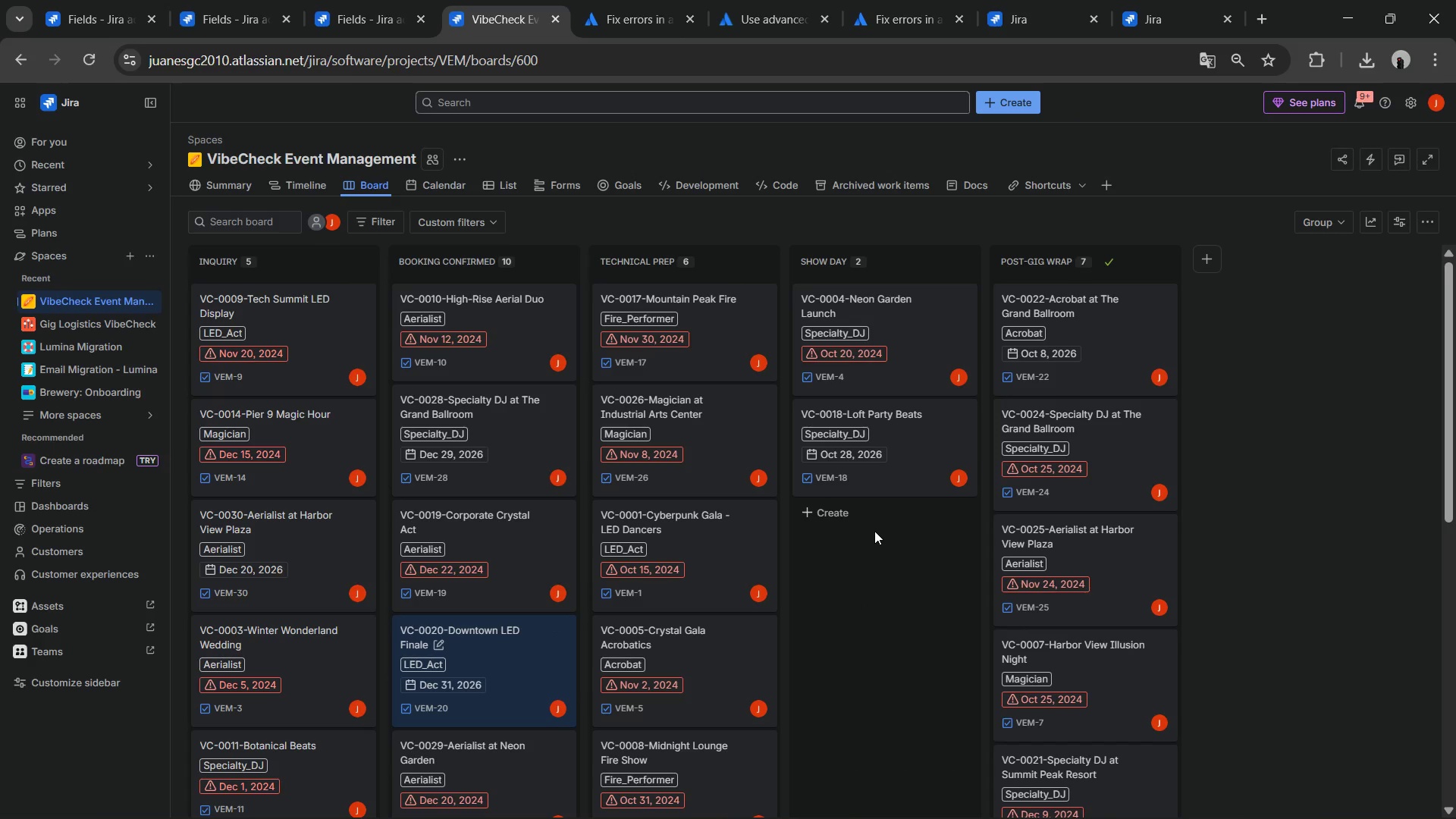 
scroll: coordinate [874, 530], scroll_direction: down, amount: 1.0
 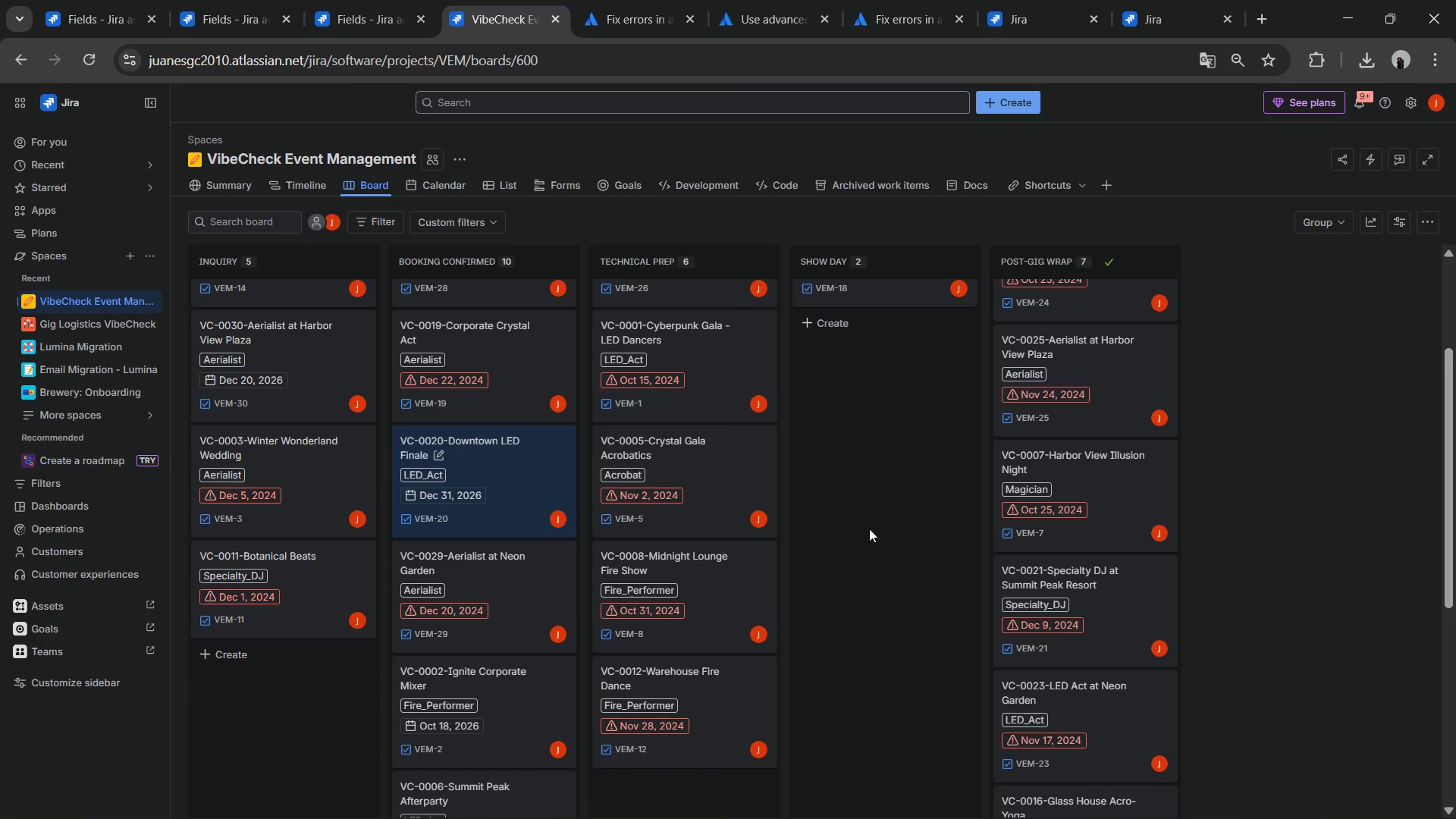 
scroll: coordinate [857, 534], scroll_direction: up, amount: 5.0
 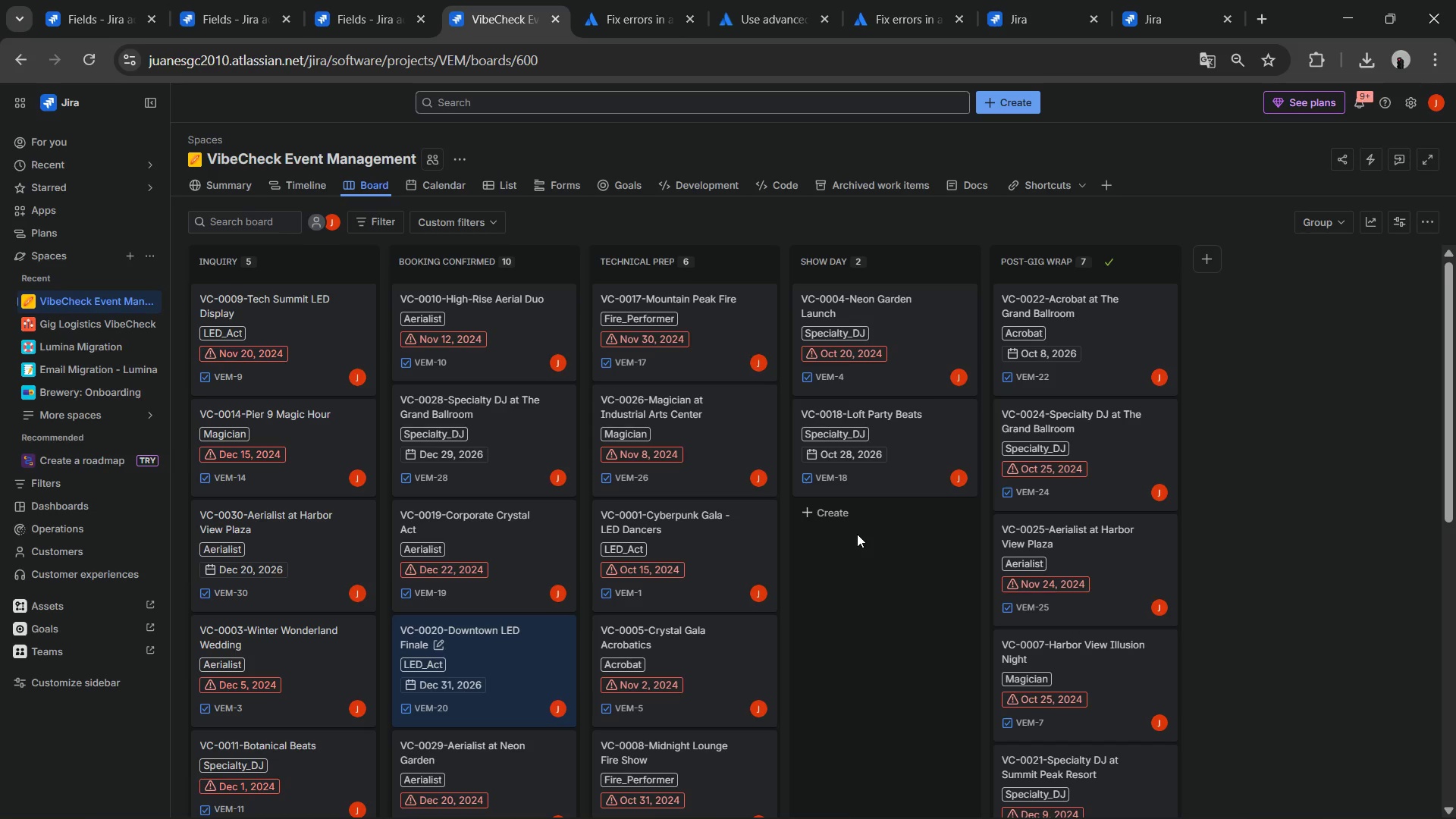 
scroll: coordinate [857, 534], scroll_direction: down, amount: 2.0
 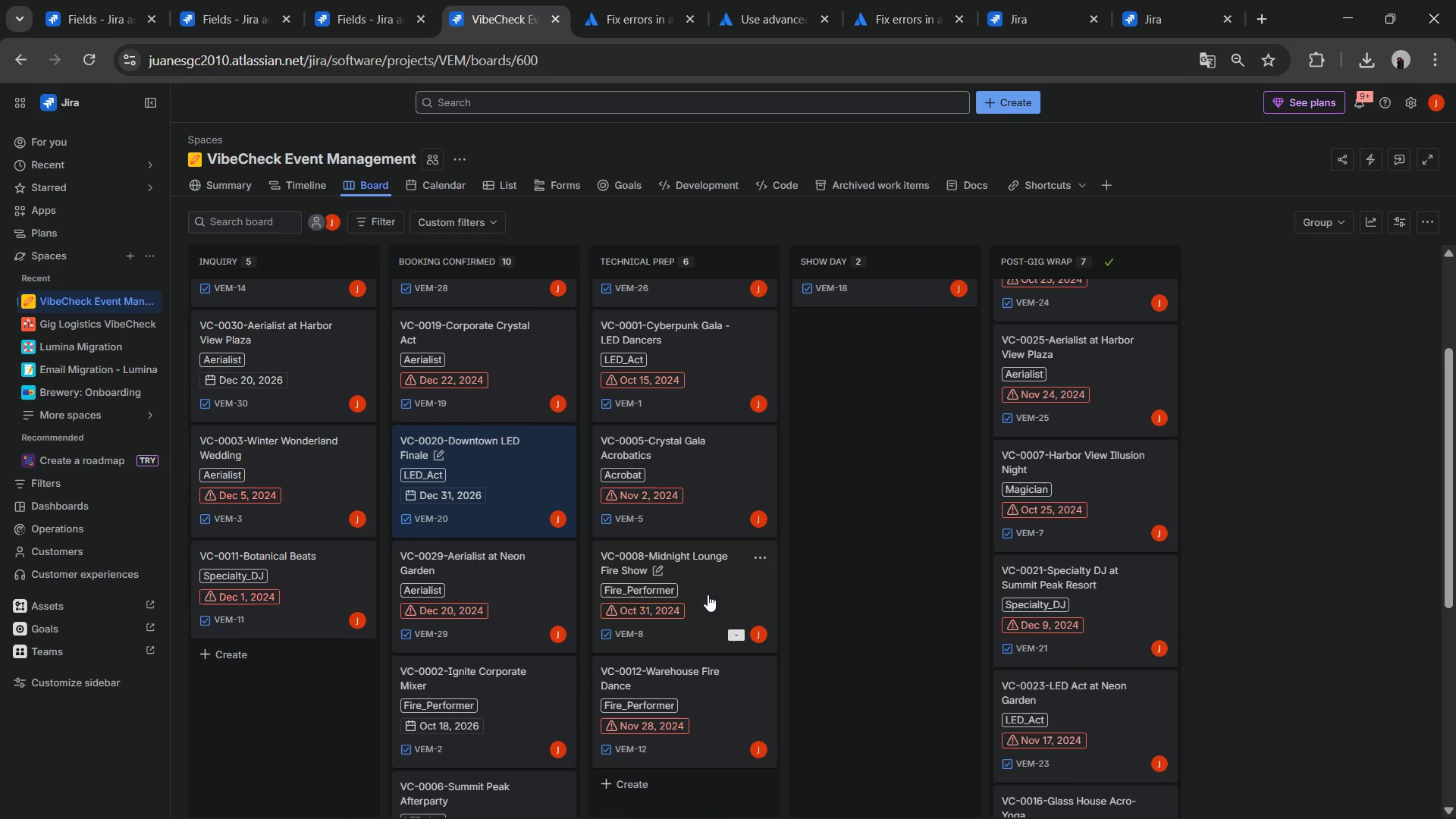 
left_click_drag(start_coordinate=[708, 595], to_coordinate=[851, 354])
 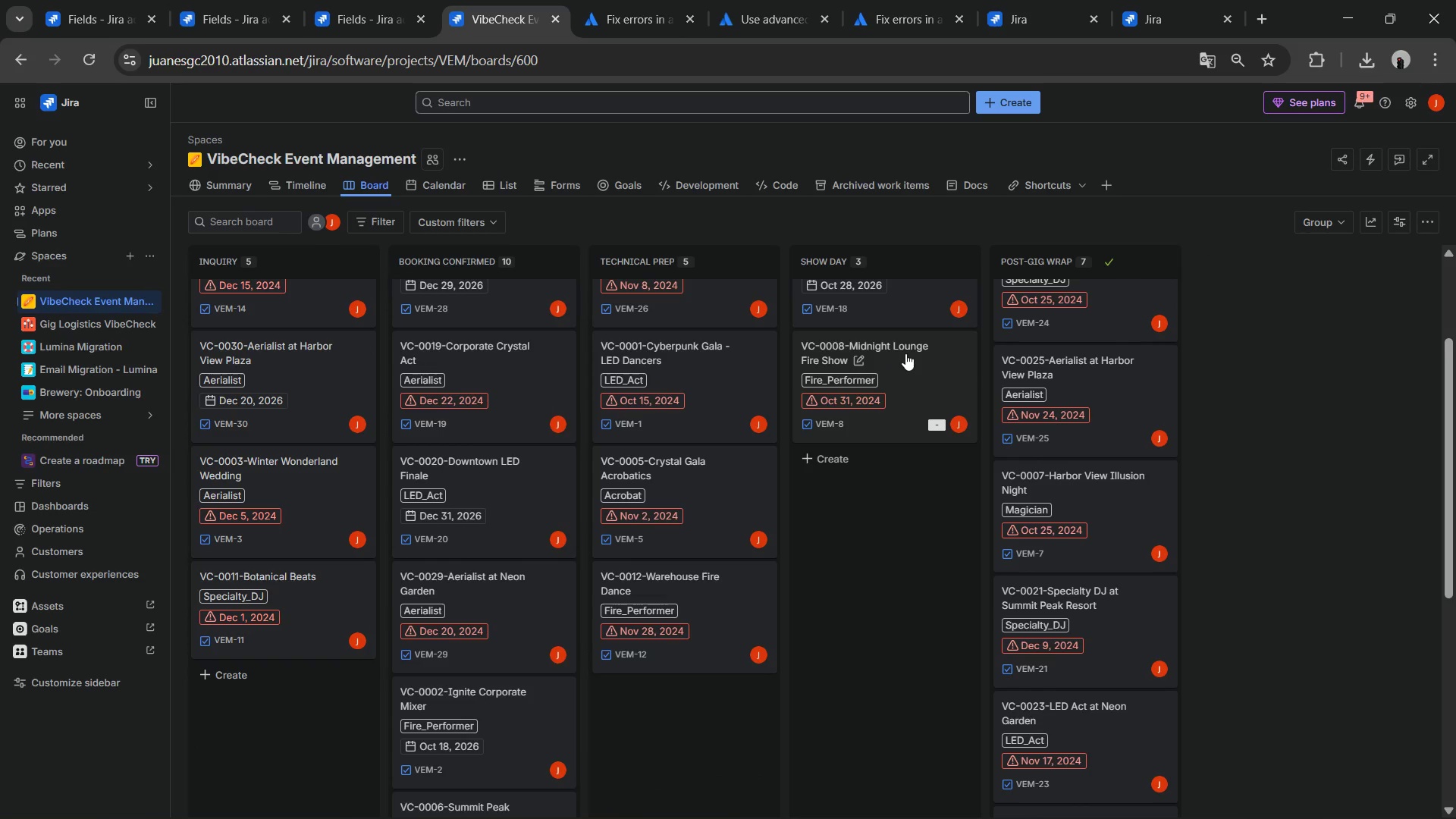 
left_click([877, 348])
 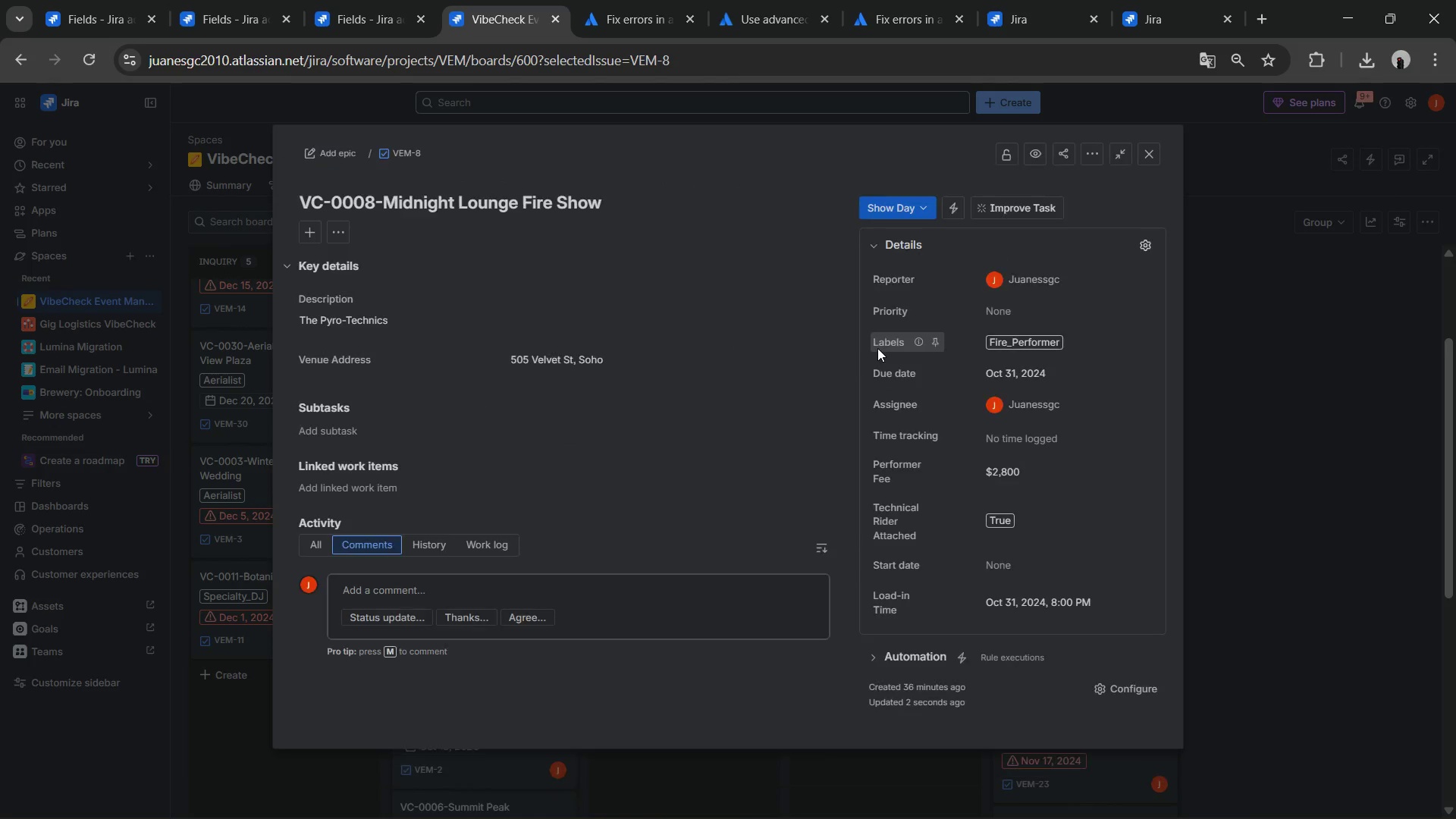 
scroll: coordinate [770, 416], scroll_direction: up, amount: 1.0
 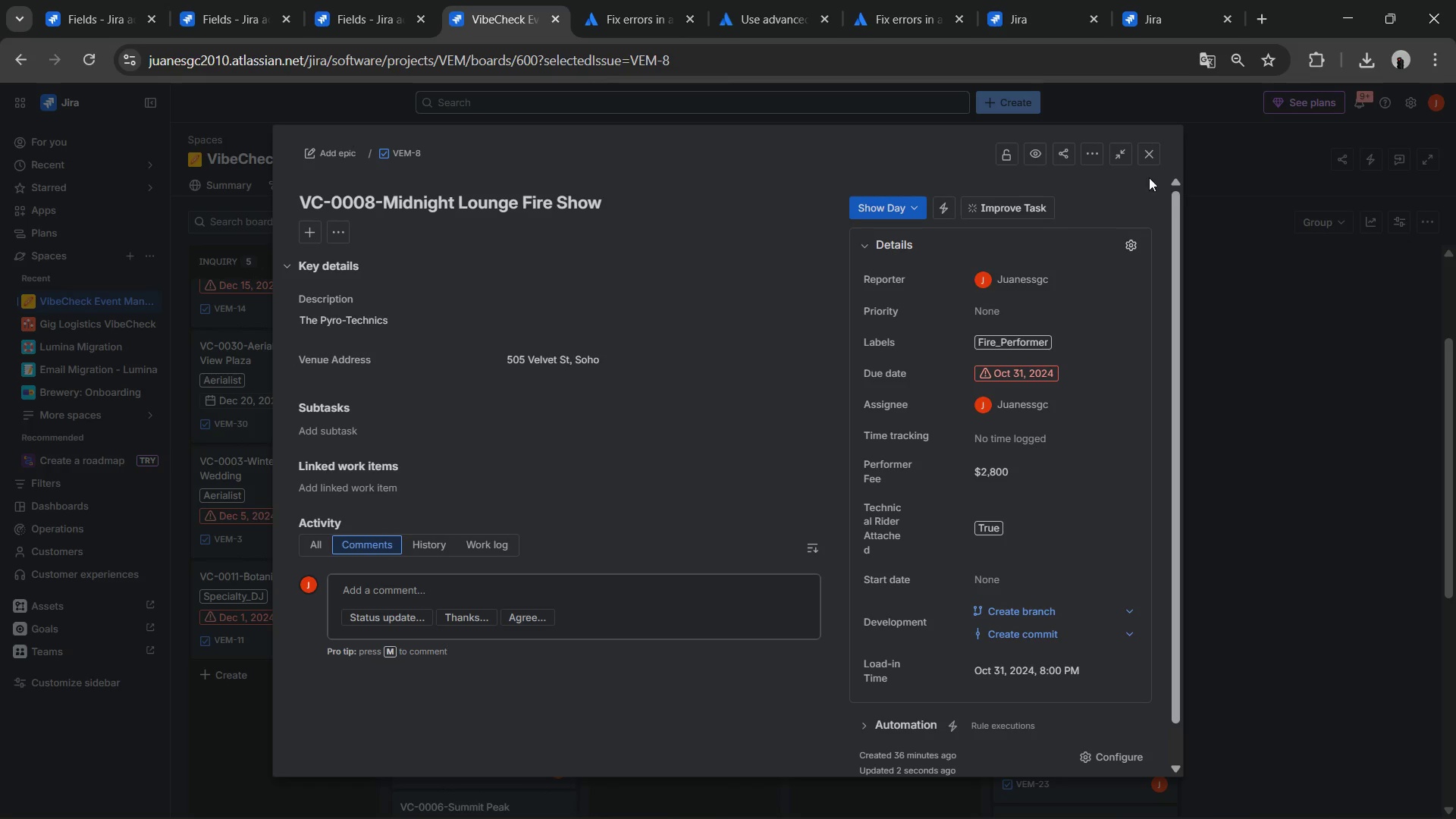 
left_click([1152, 158])
 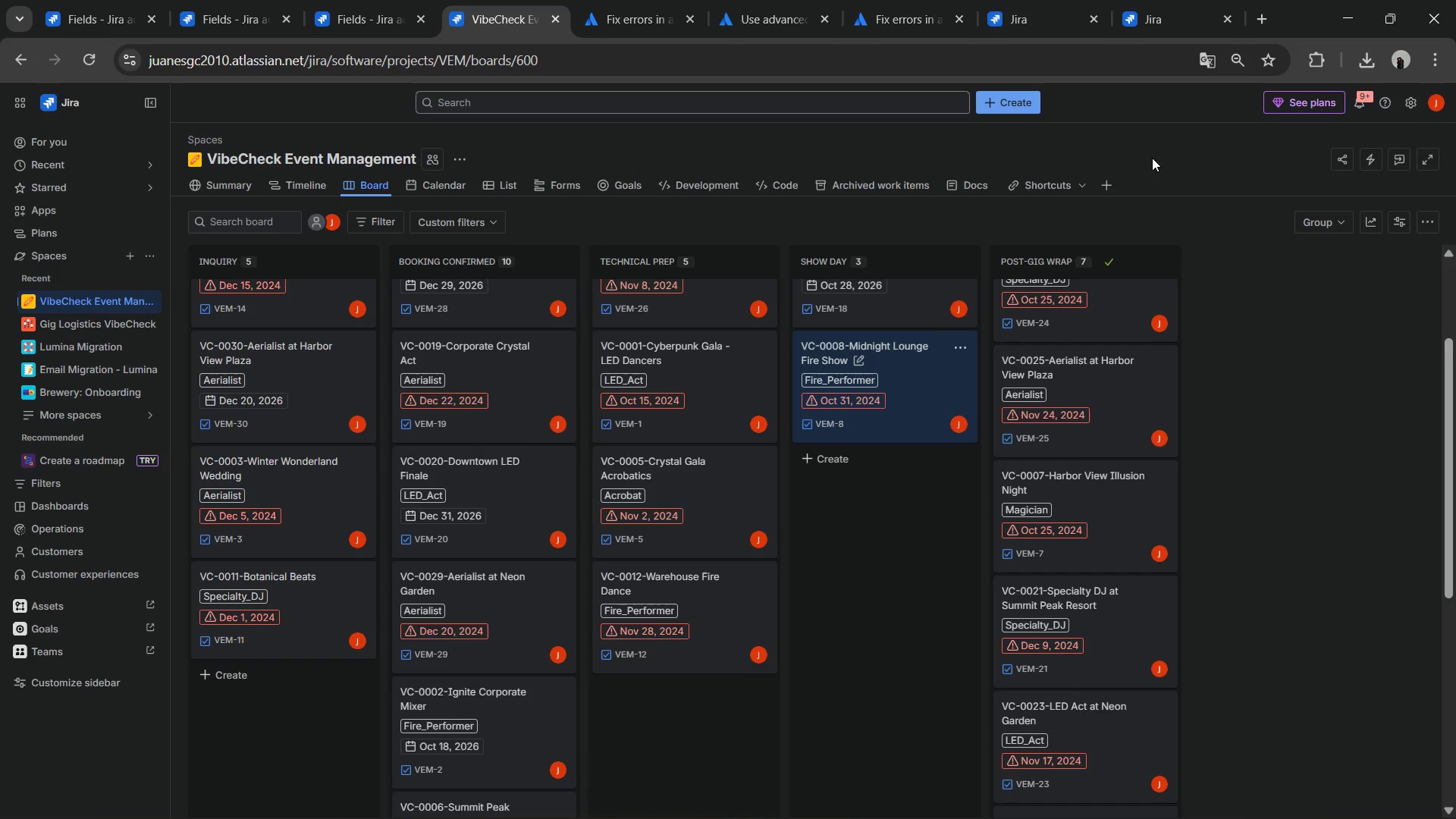 
scroll: coordinate [861, 497], scroll_direction: up, amount: 3.0
 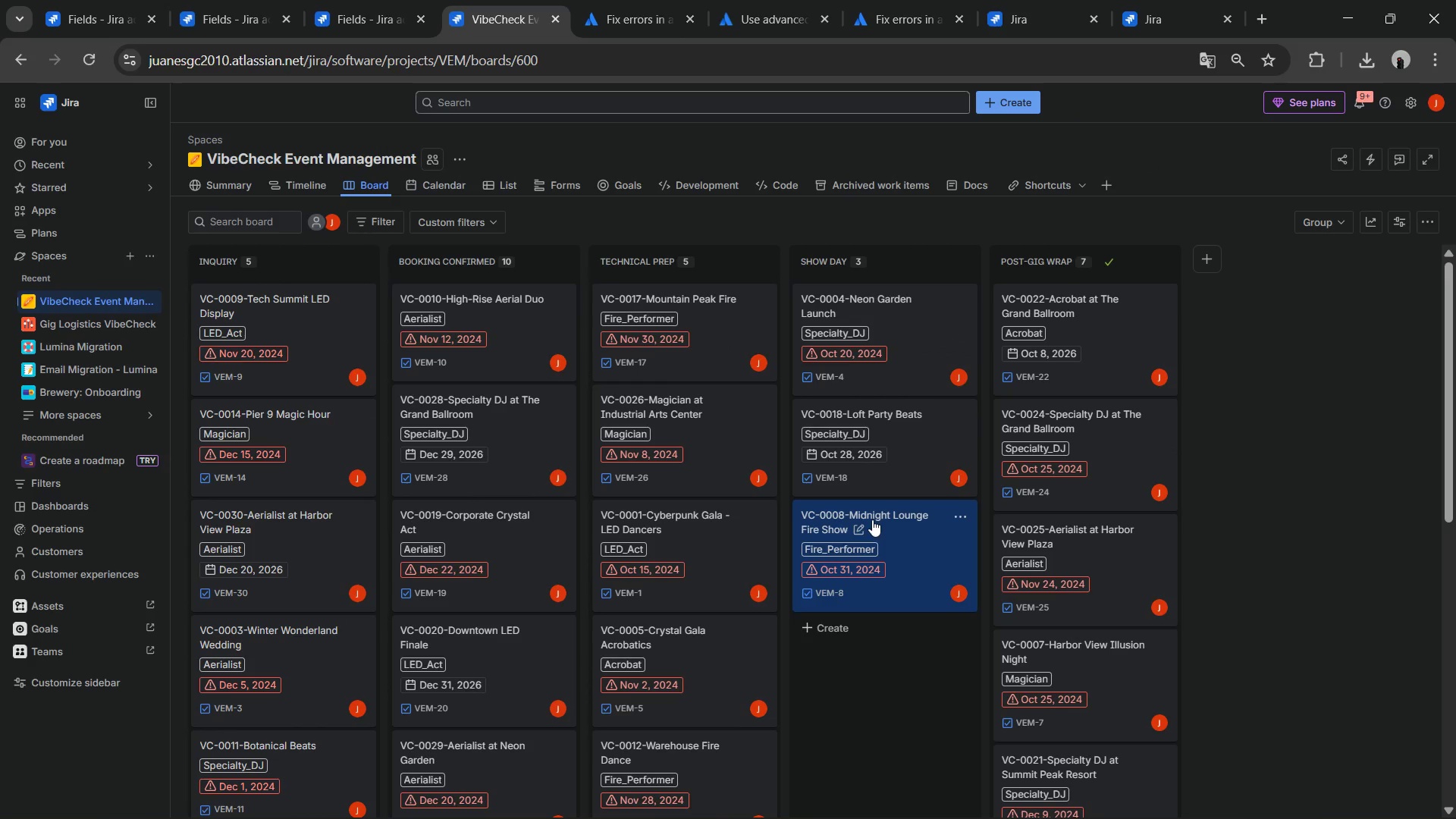 
scroll: coordinate [872, 513], scroll_direction: down, amount: 2.0
 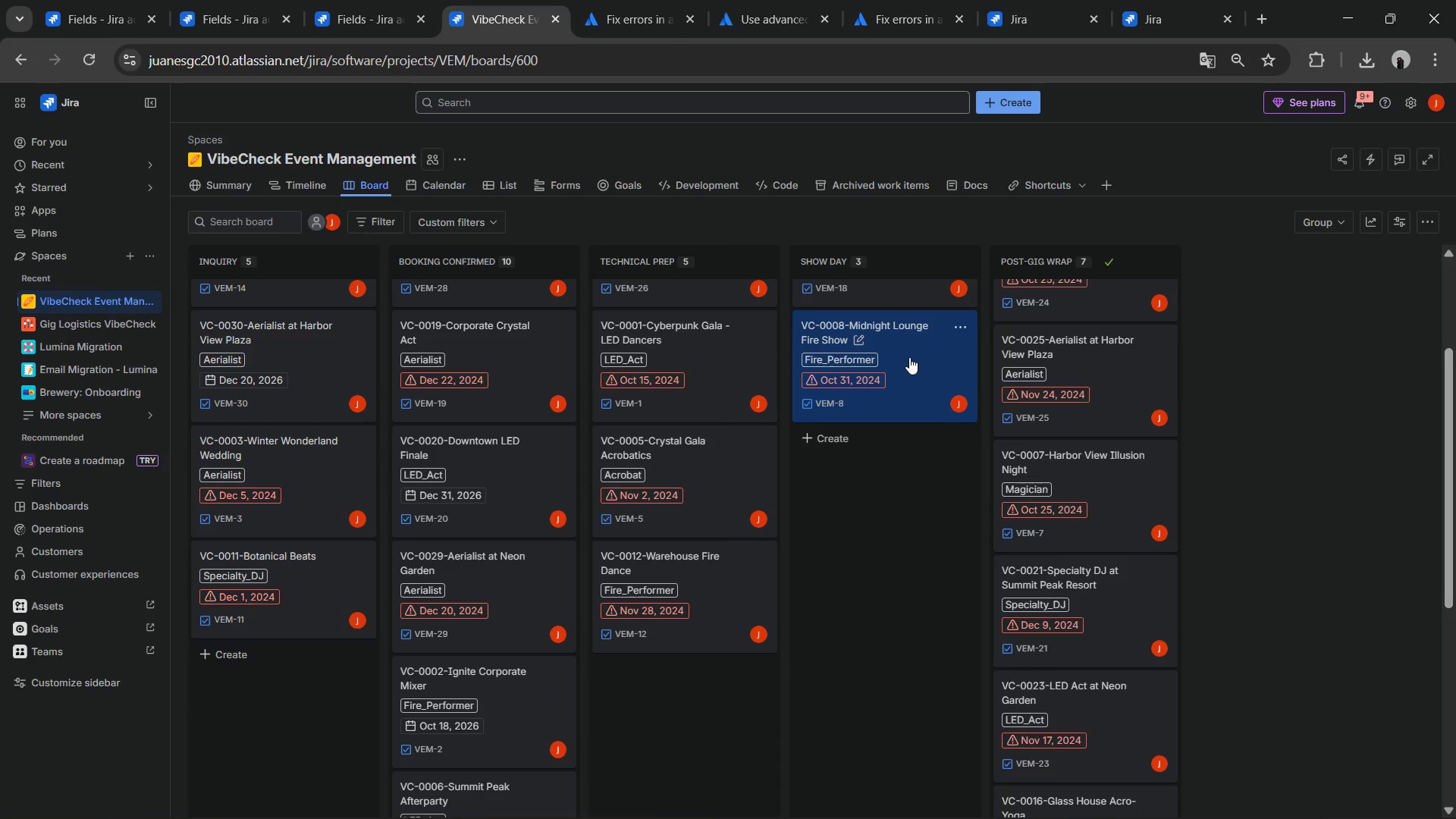 
left_click_drag(start_coordinate=[908, 336], to_coordinate=[632, 667])
 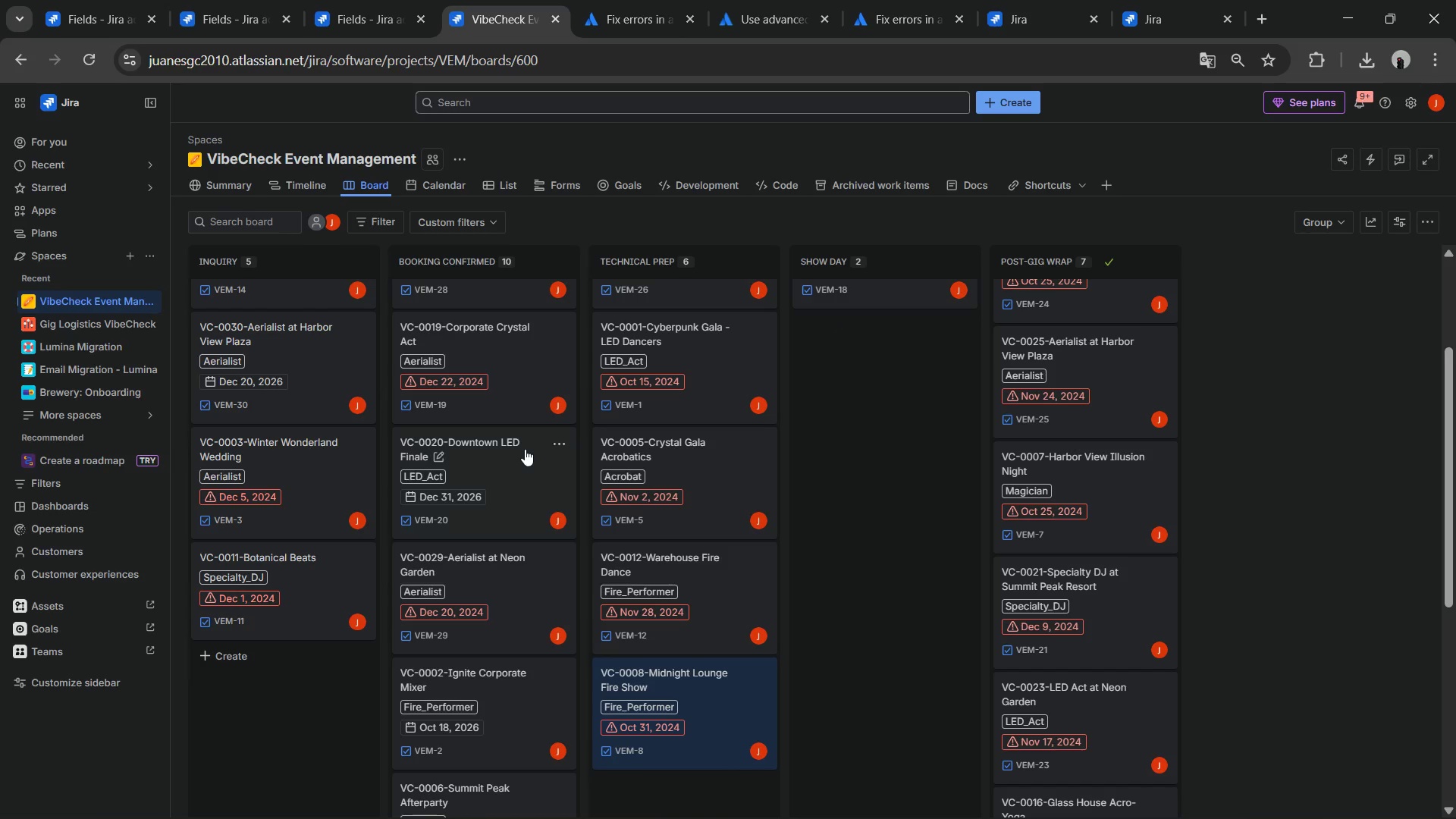 
left_click_drag(start_coordinate=[519, 449], to_coordinate=[849, 423])
 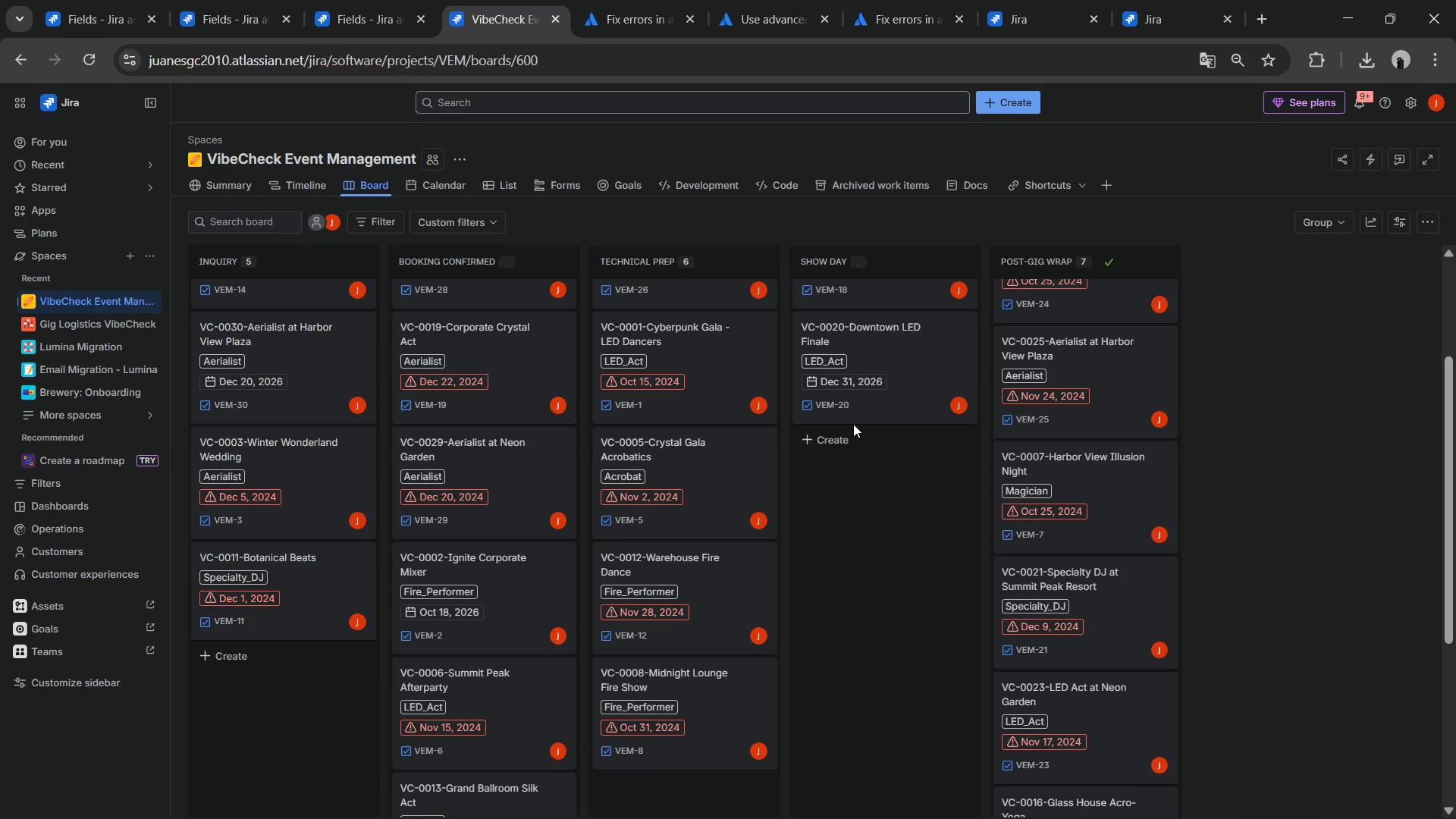 
scroll: coordinate [853, 424], scroll_direction: up, amount: 1.0
 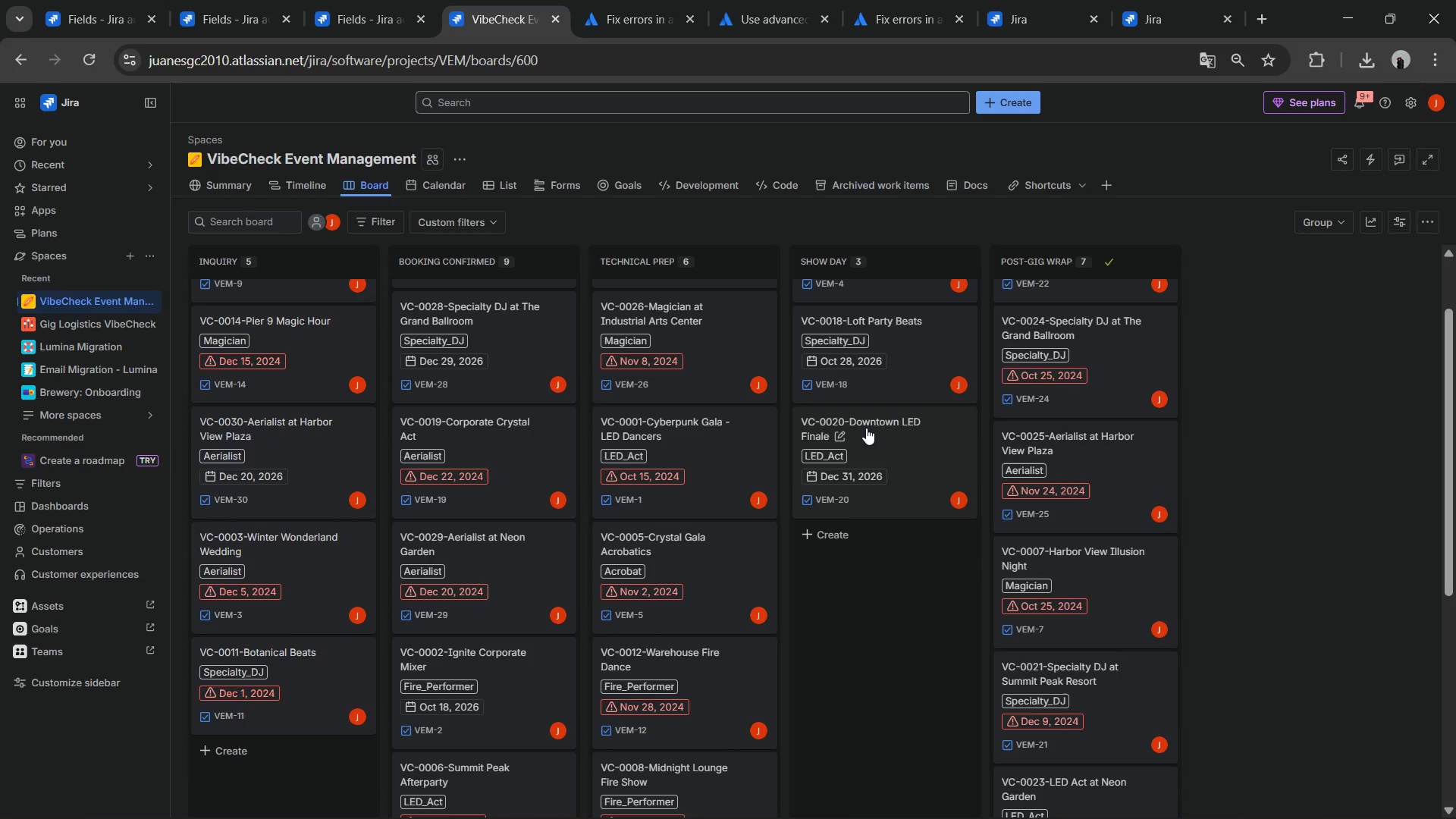 
left_click([866, 428])
 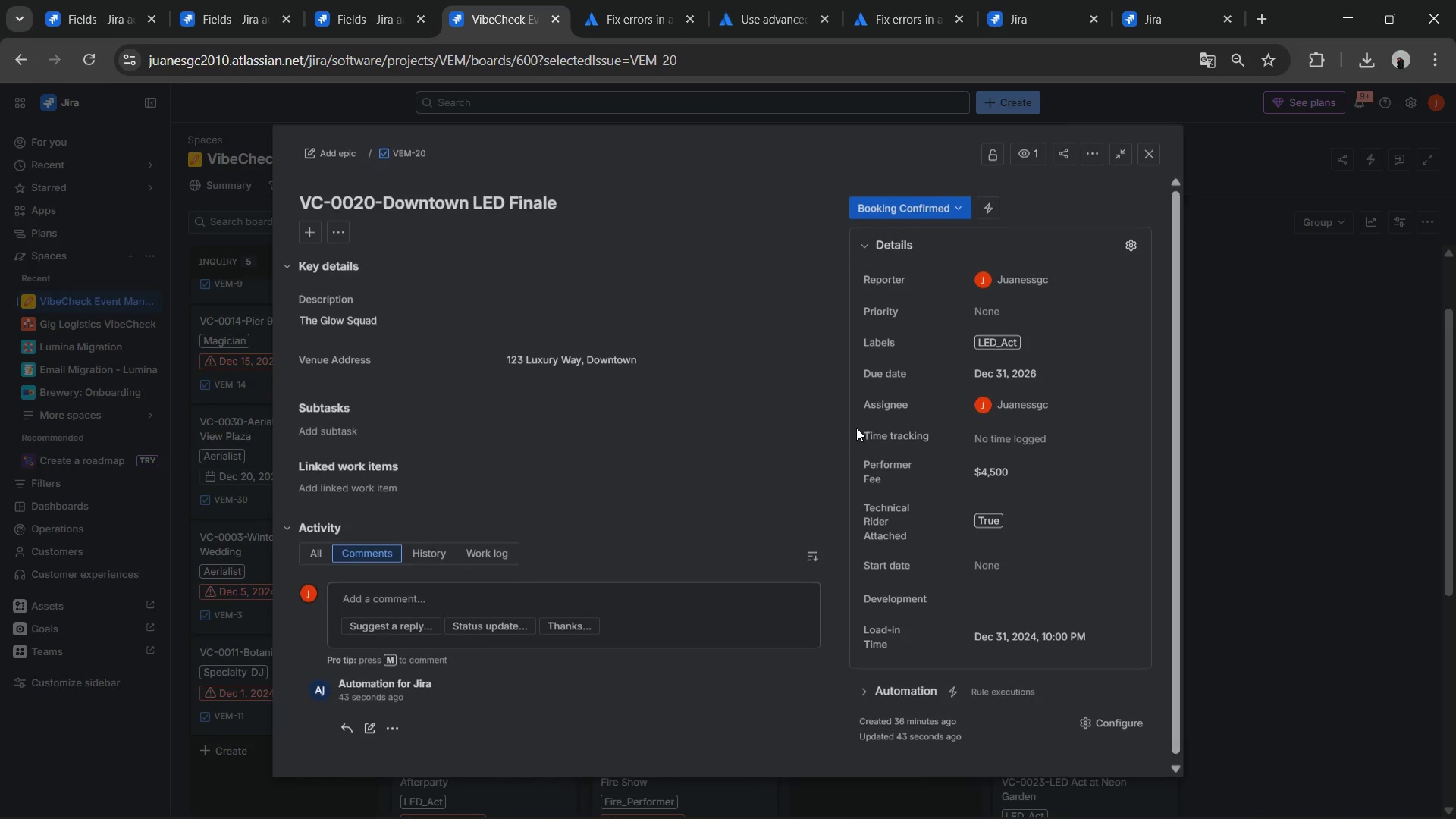 
scroll: coordinate [489, 632], scroll_direction: down, amount: 8.0
 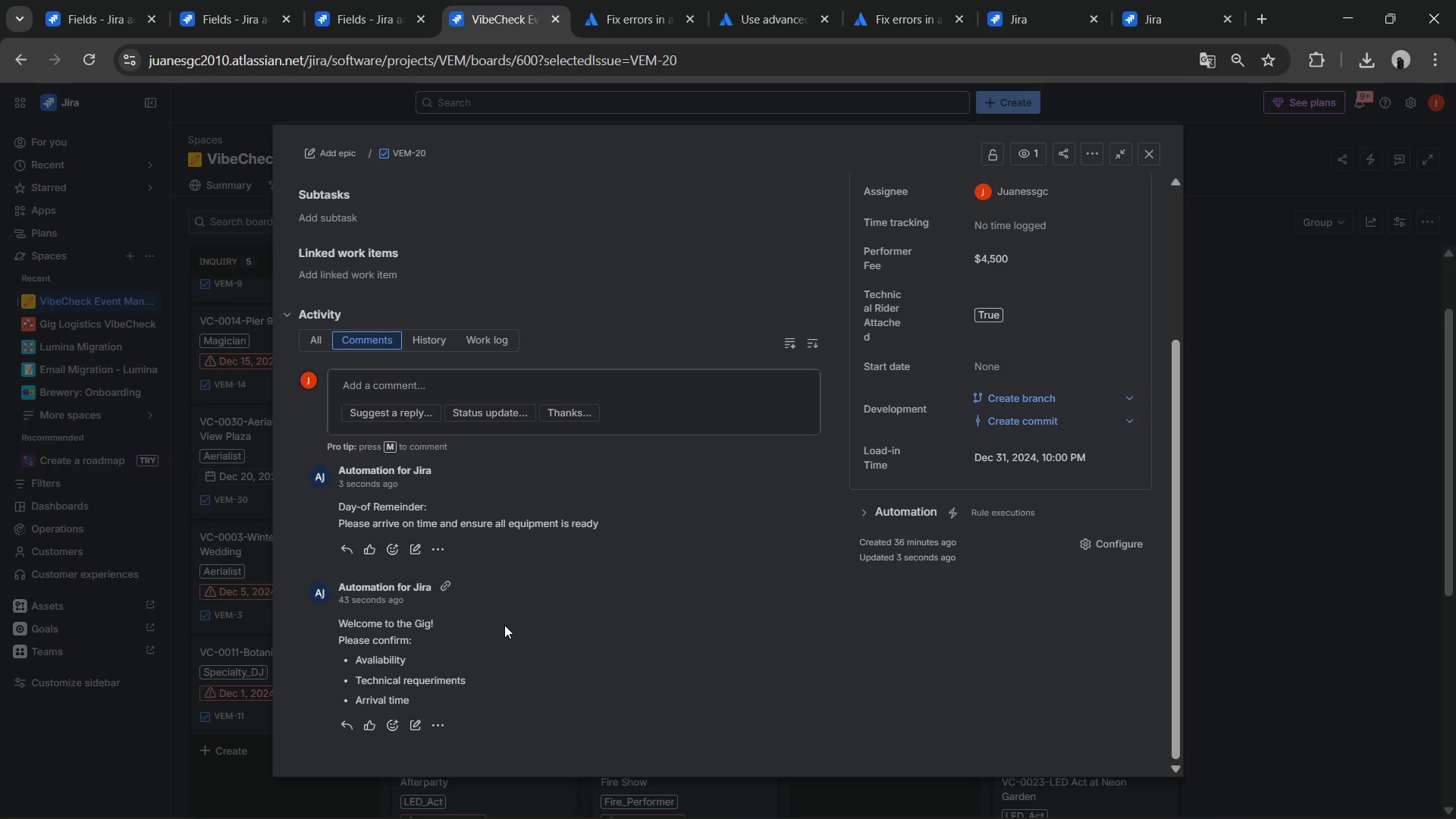 
scroll: coordinate [504, 625], scroll_direction: up, amount: 3.0
 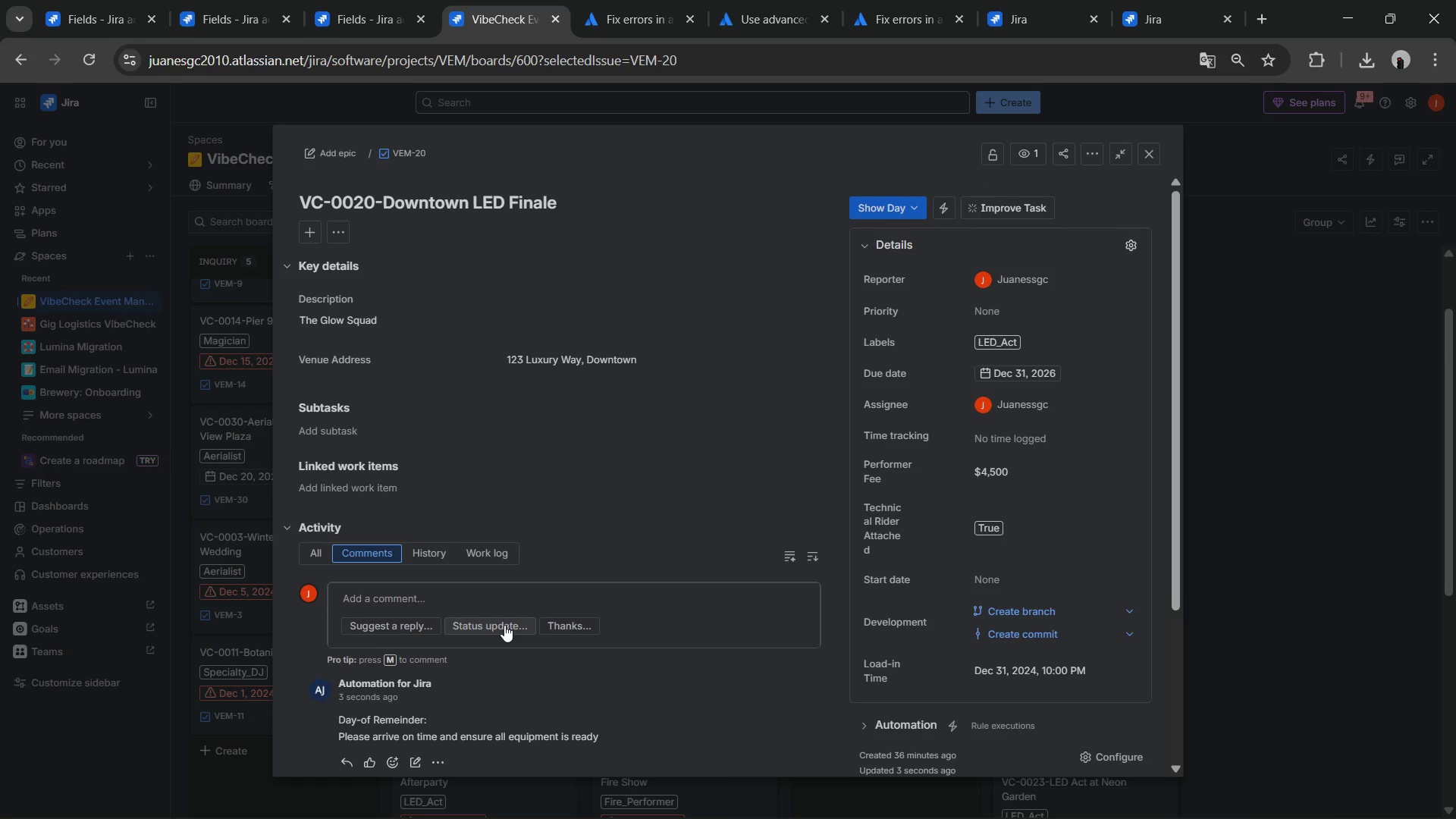 
scroll: coordinate [504, 626], scroll_direction: down, amount: 2.0
 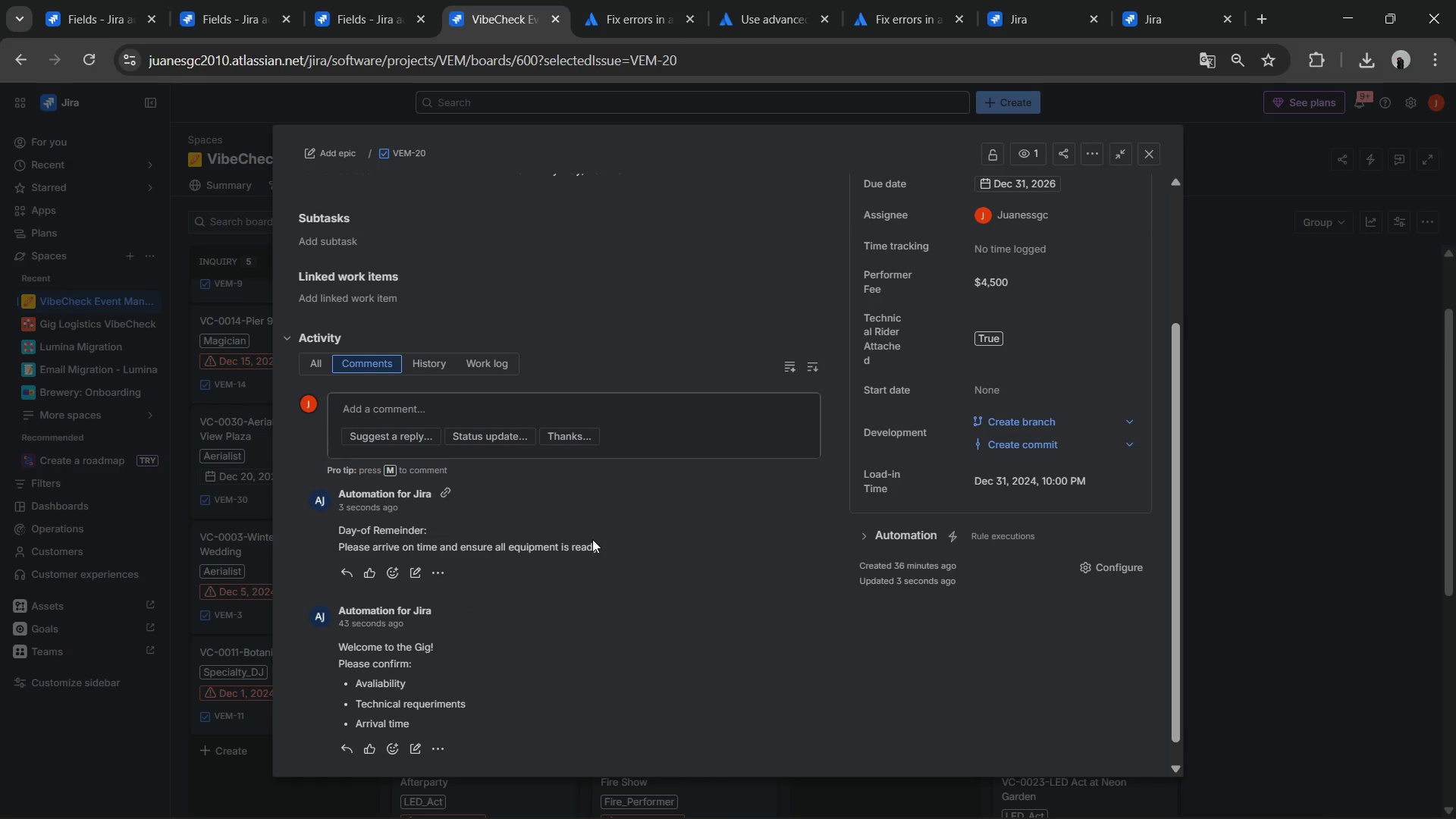 
double_click([592, 539])
 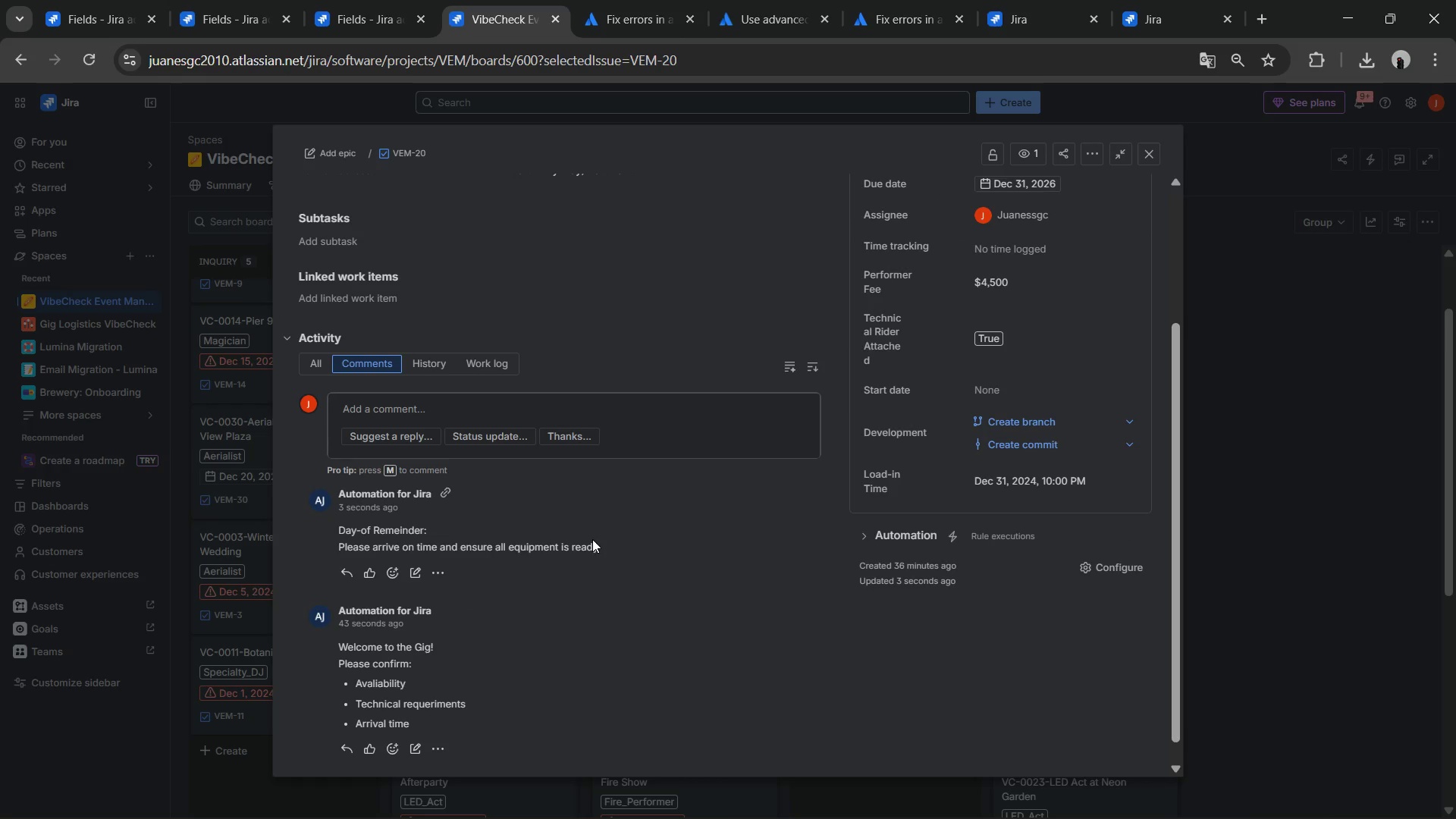 
double_click([592, 539])
 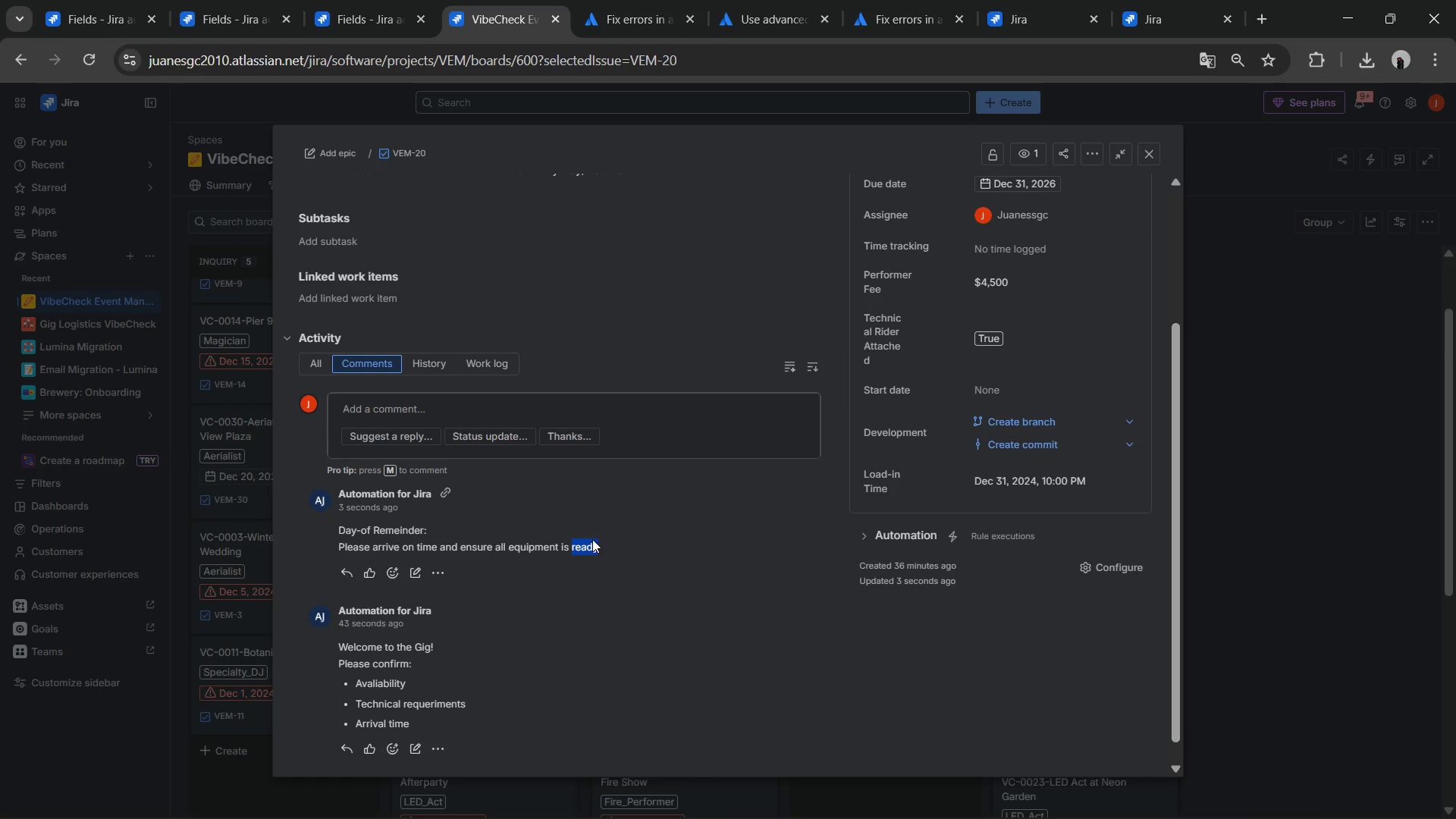 
wait(26.51)
 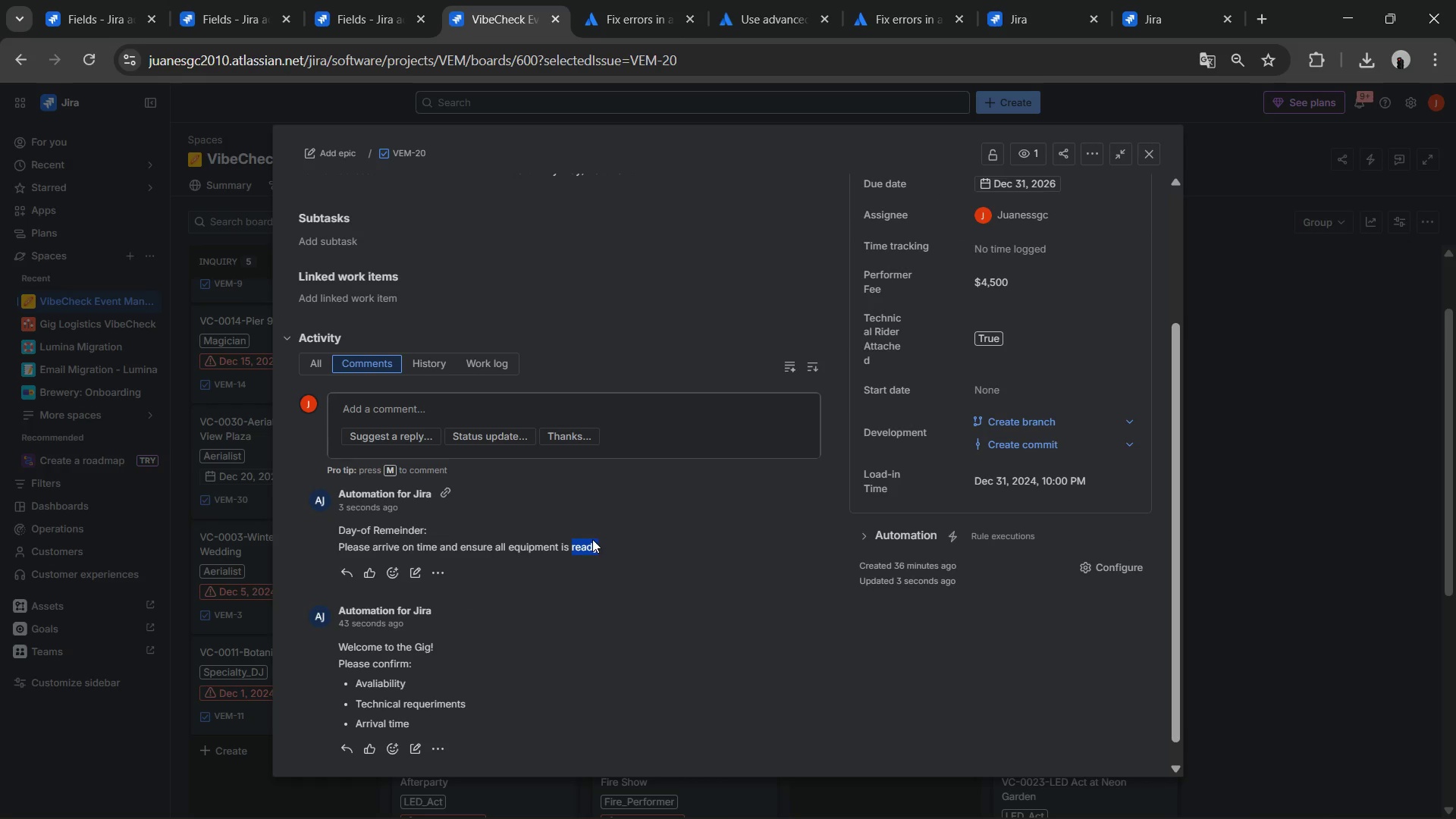 
scroll: coordinate [950, 311], scroll_direction: up, amount: 3.0
 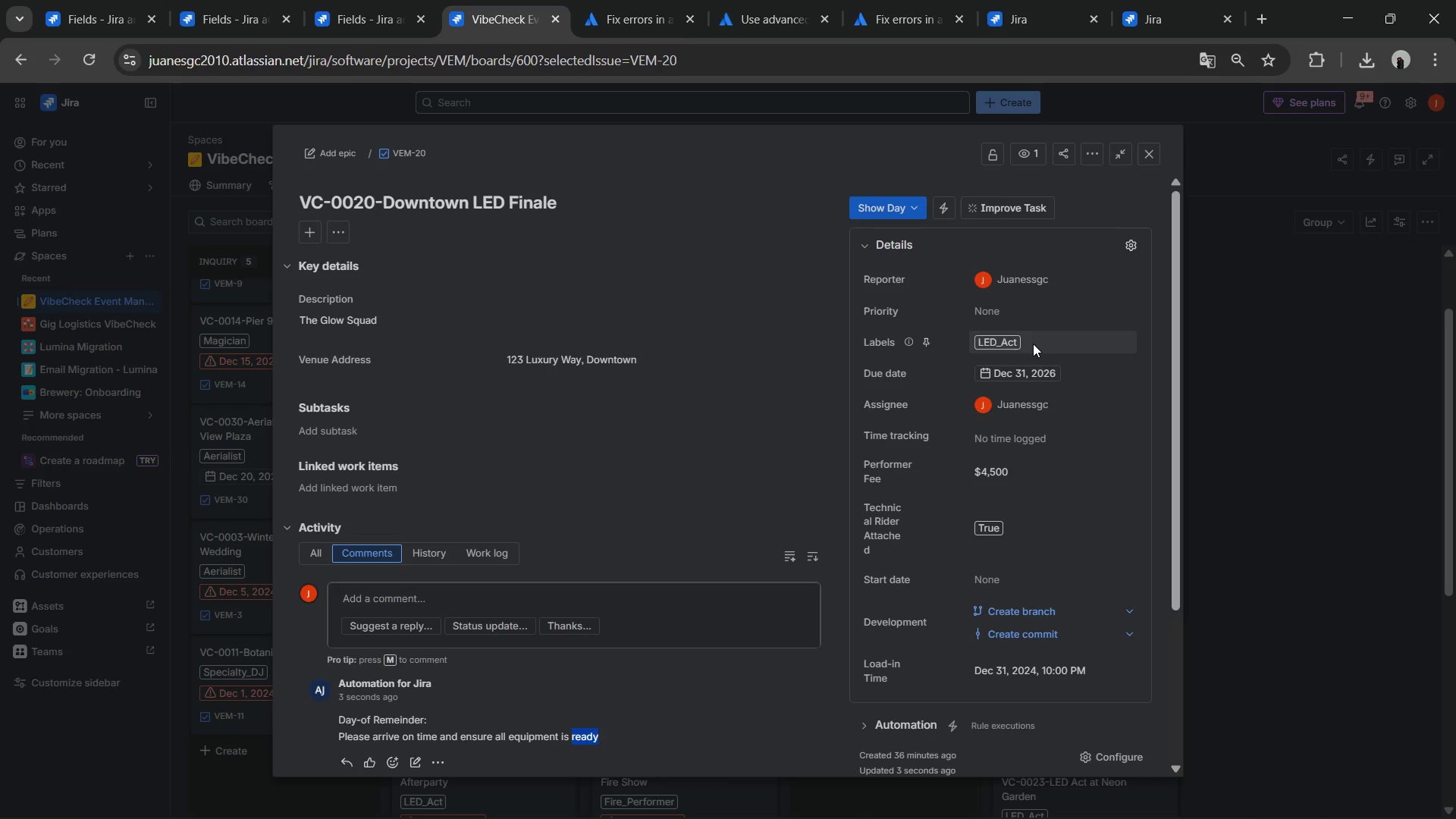 
left_click([1033, 344])
 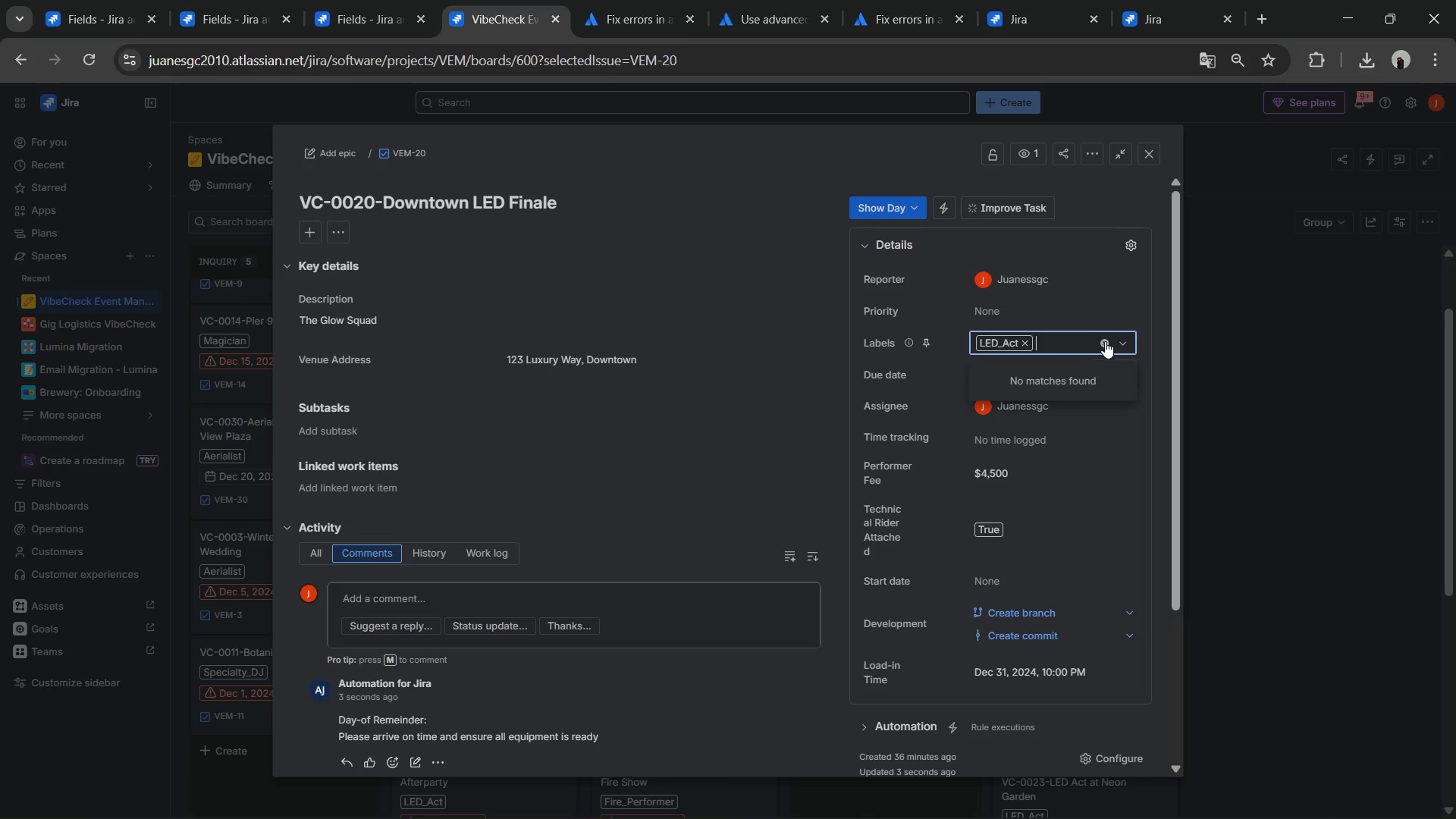 
wait(11.0)
 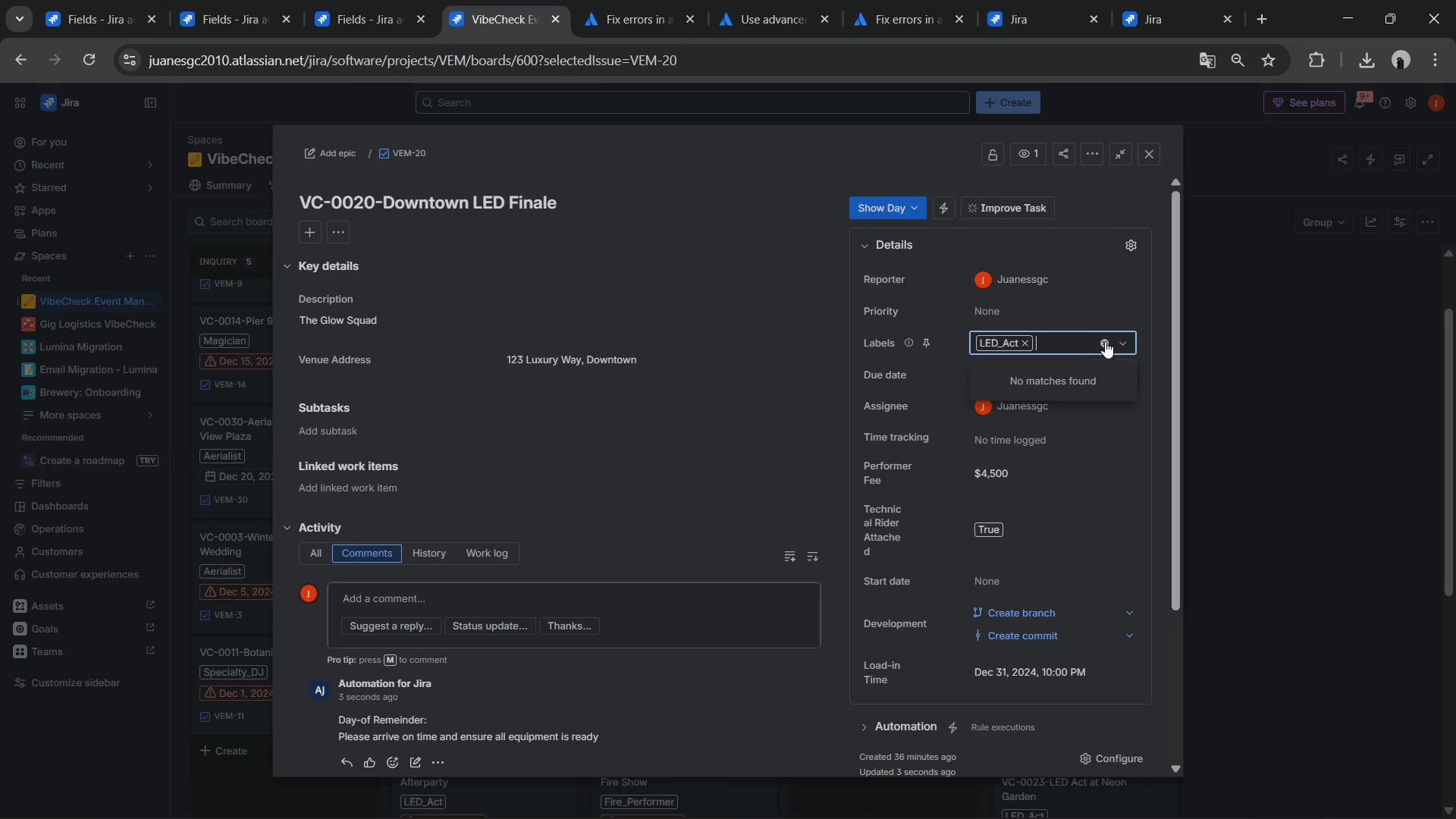 
key(Backspace)
 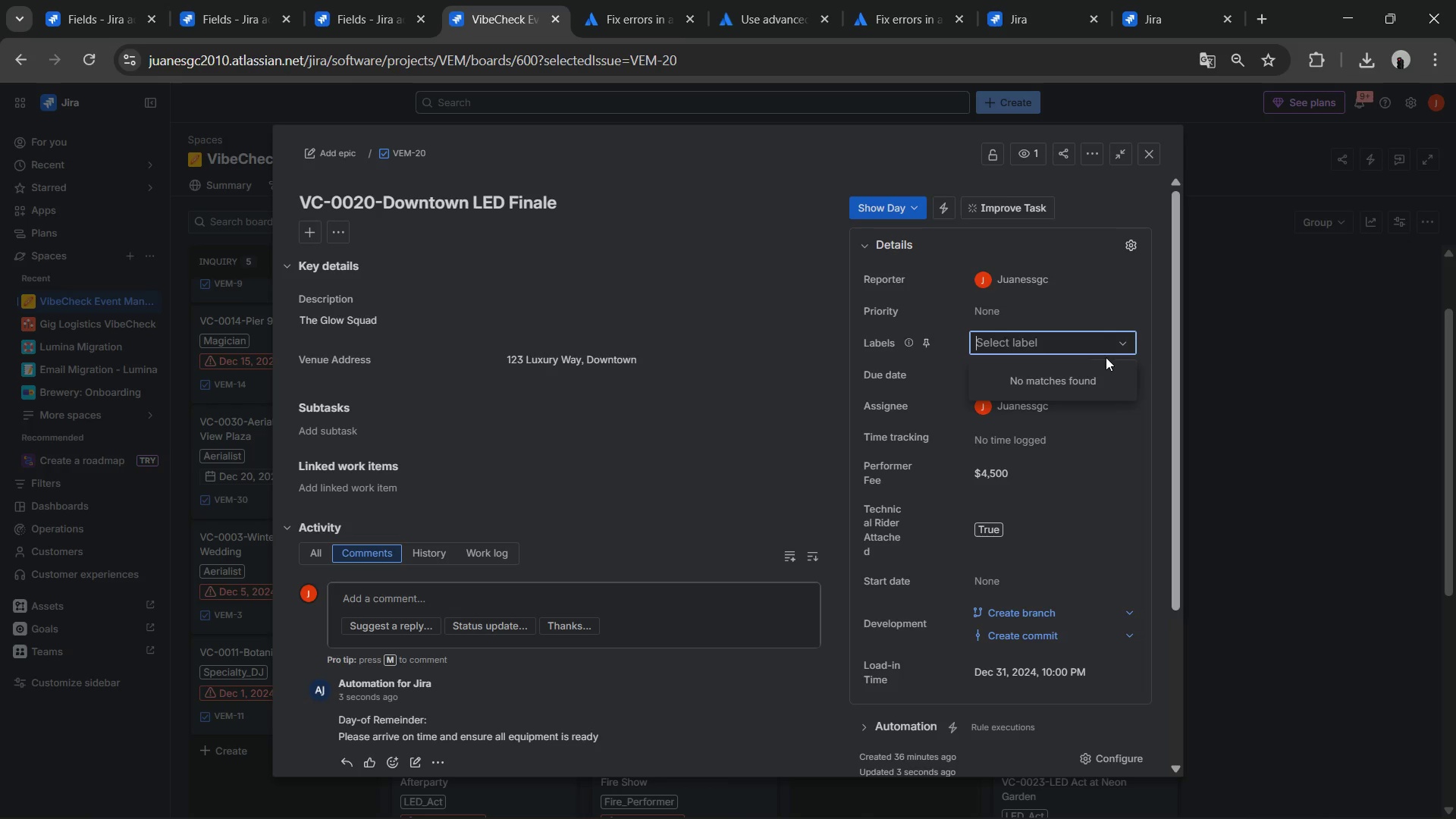 
key(U)
 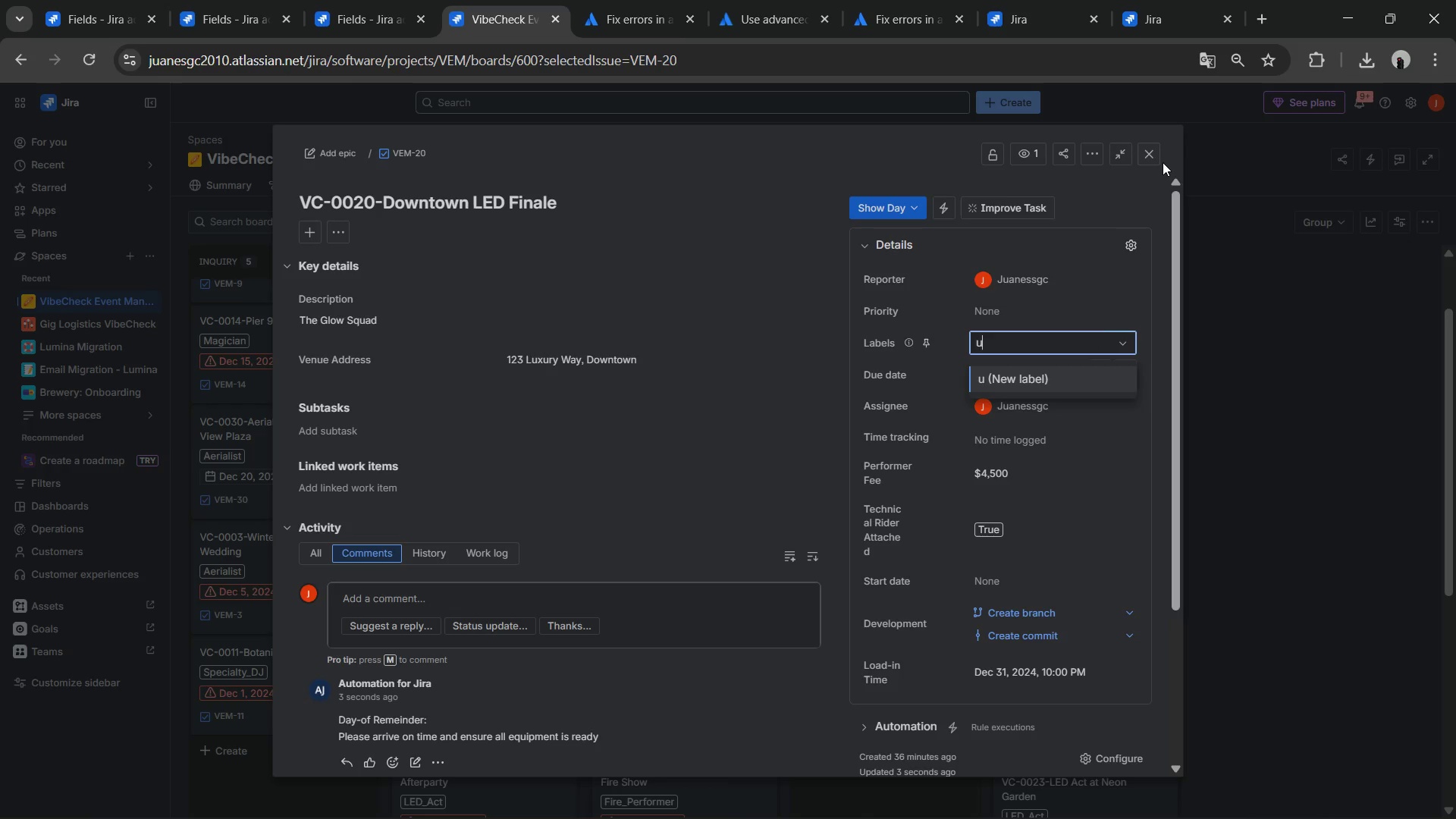 
left_click([1029, 343])
 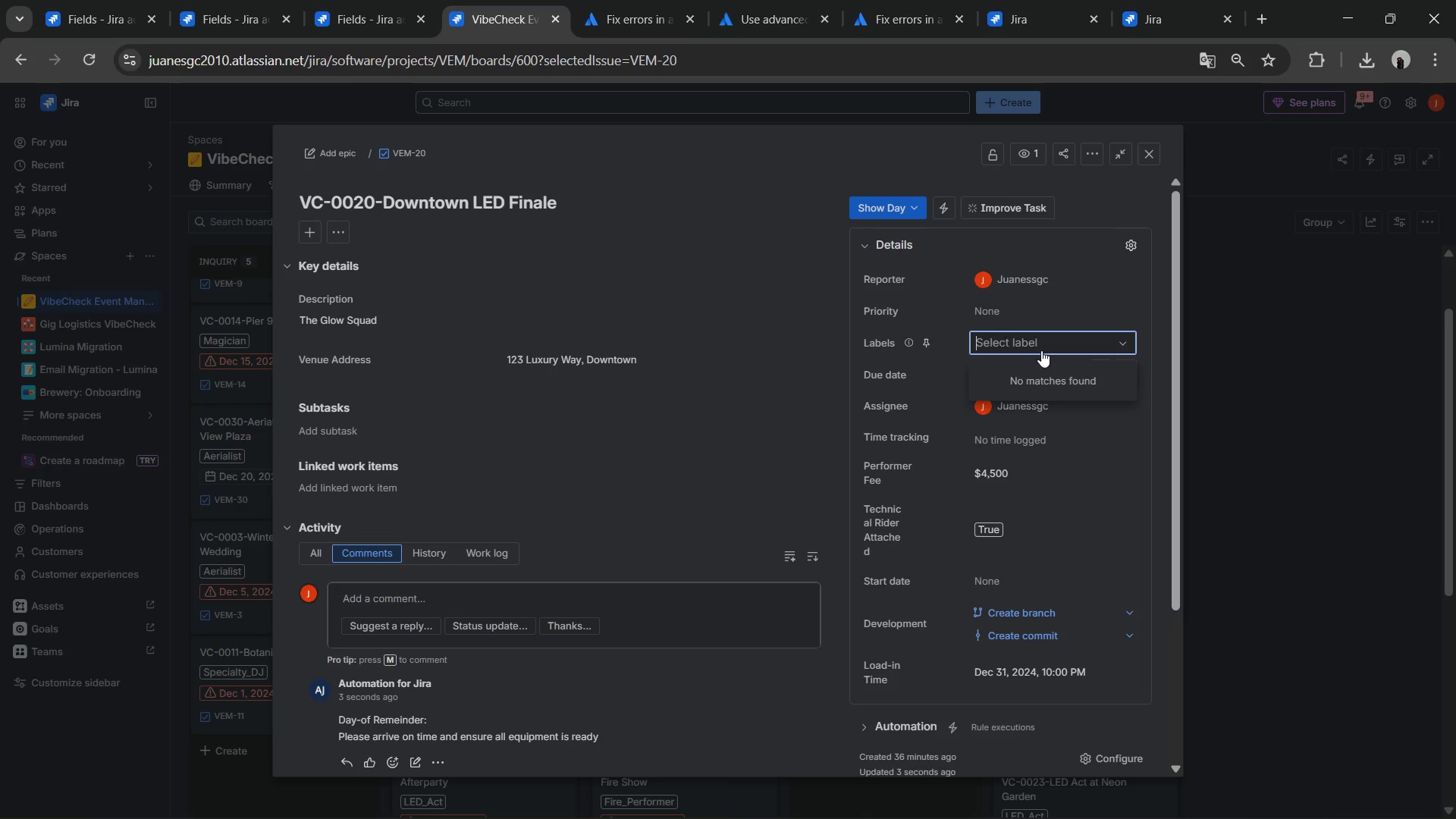 
type(Urgent-Change)
 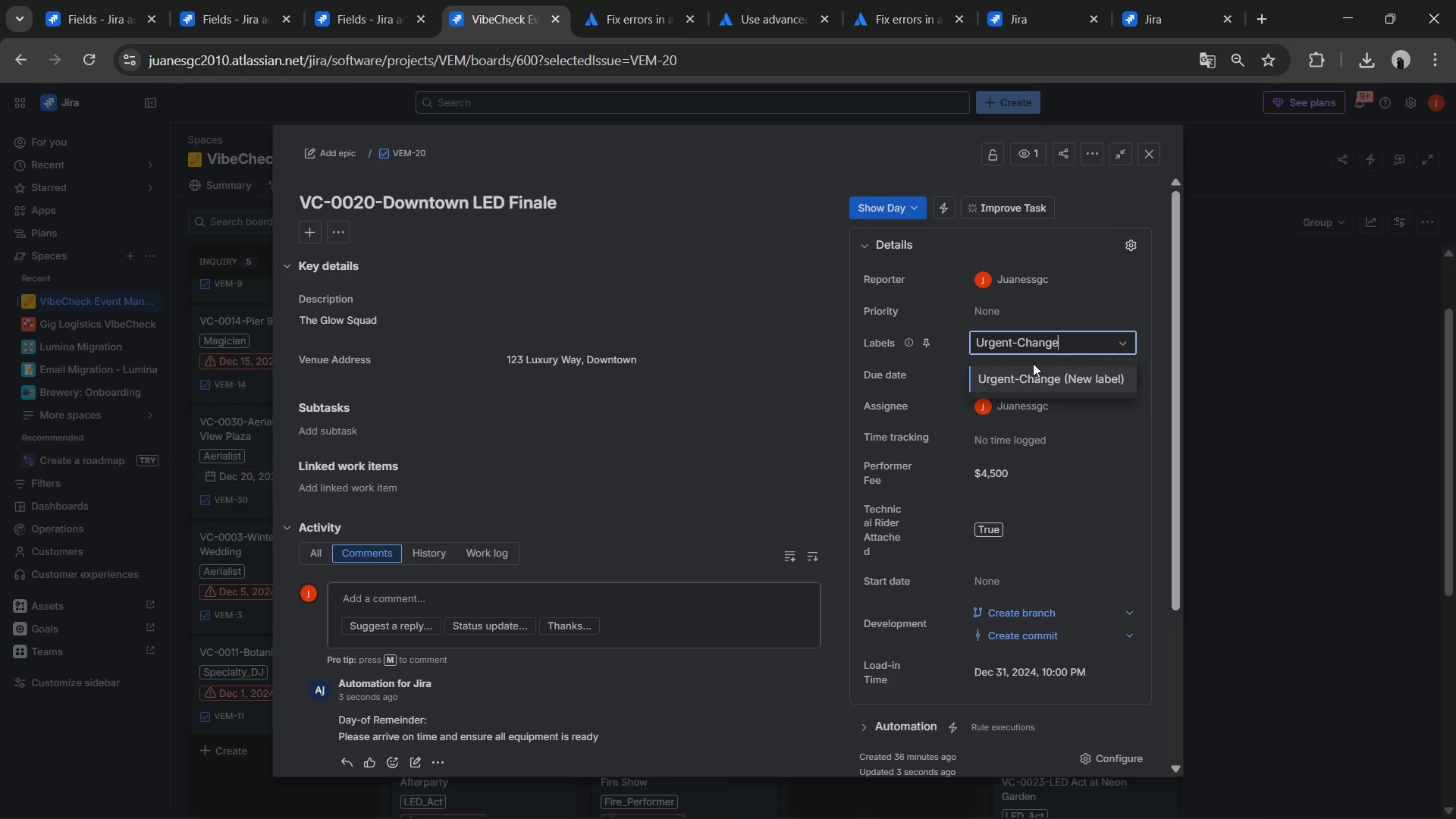 
left_click([1028, 376])
 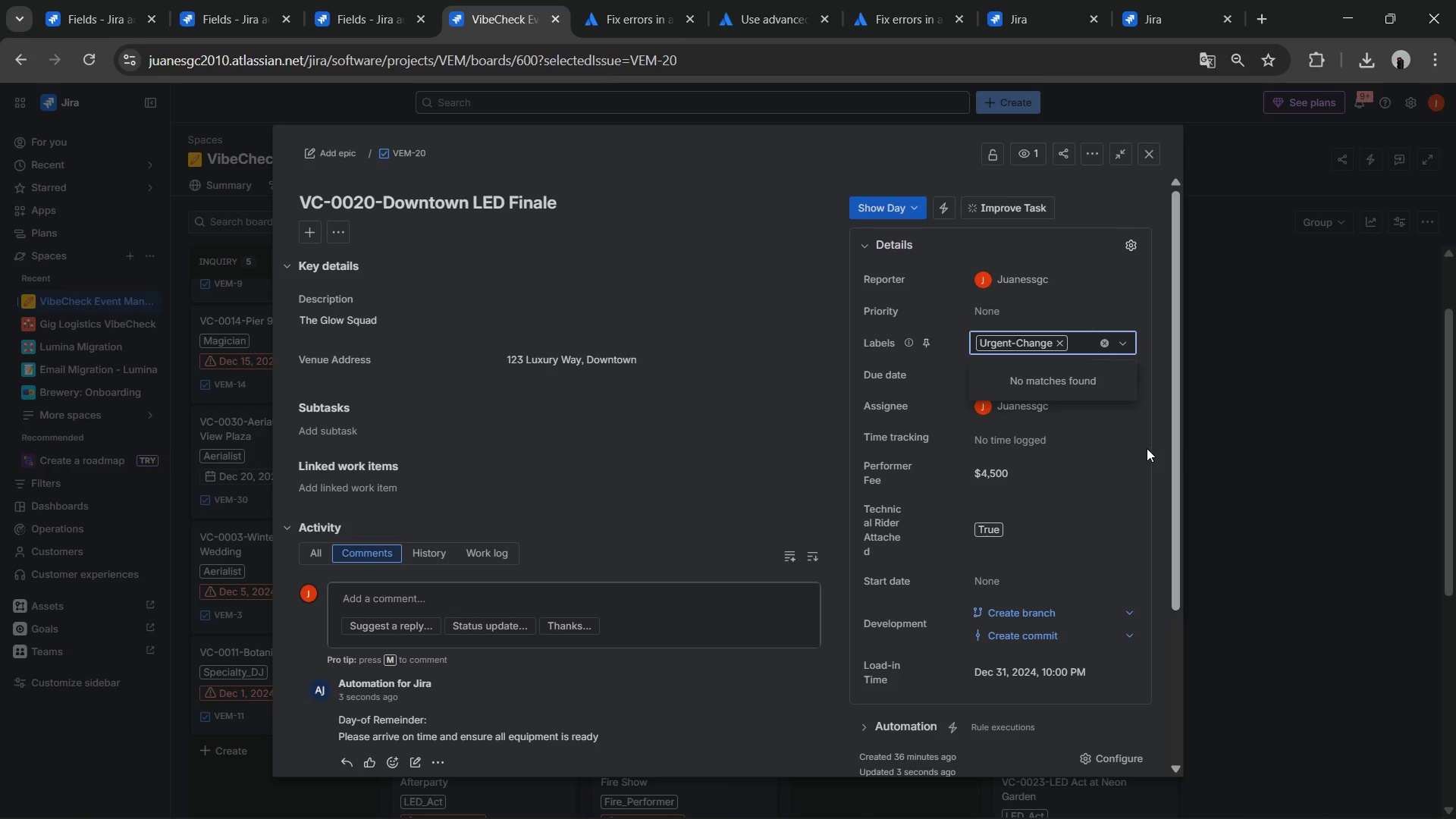 
wait(5.64)
 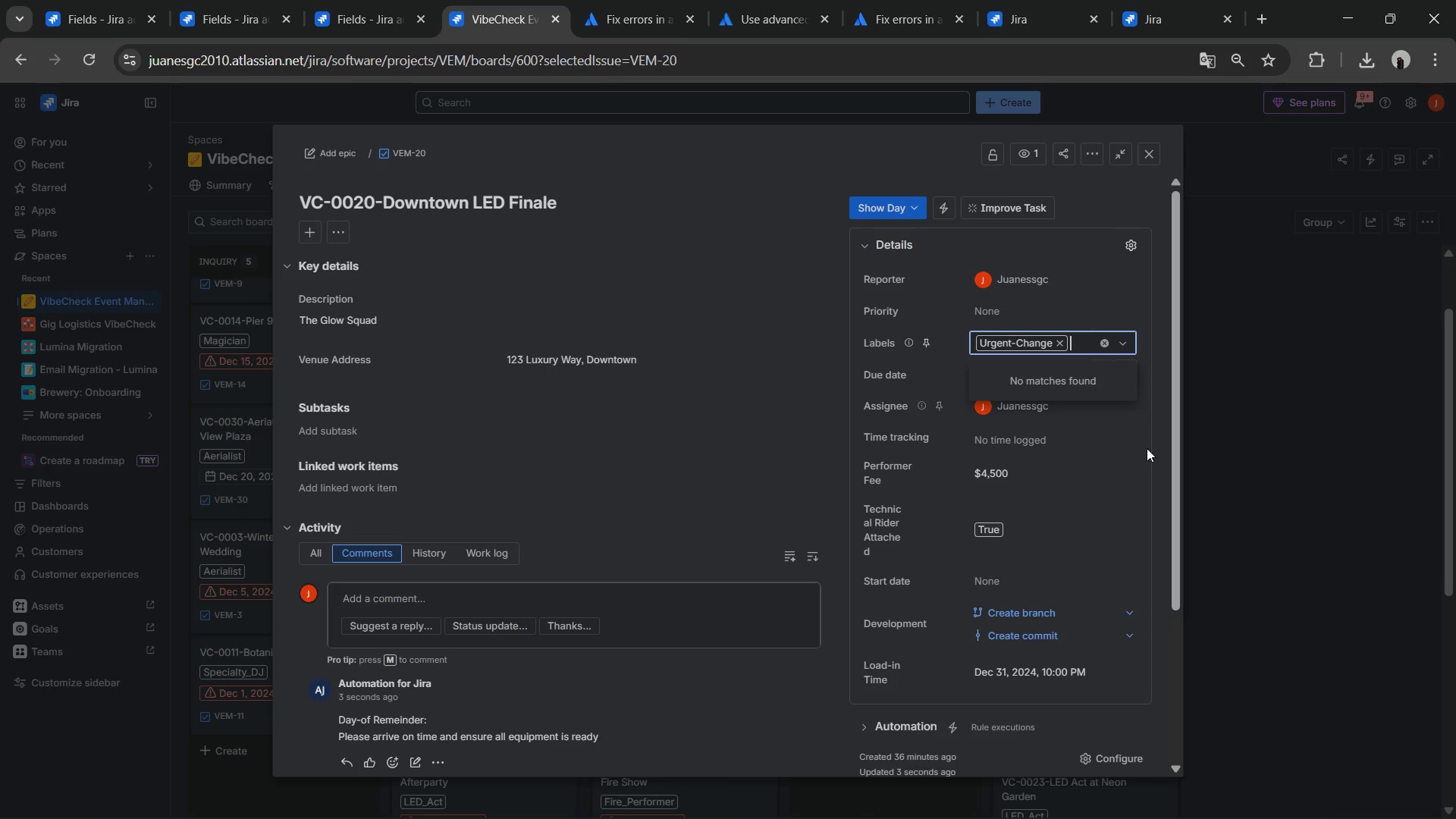 
scroll: coordinate [1131, 246], scroll_direction: down, amount: 4.0
 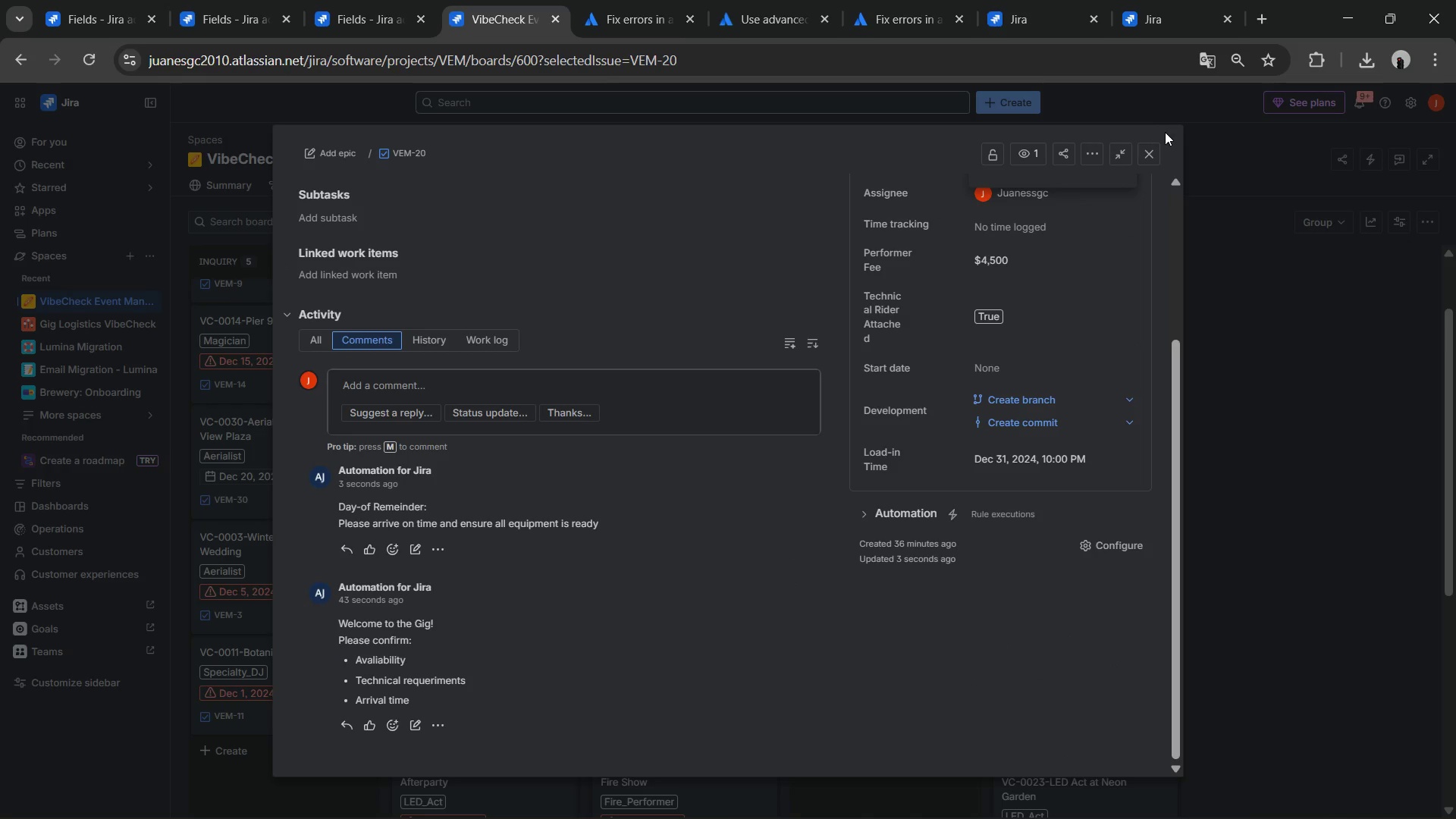 
left_click([1155, 149])
 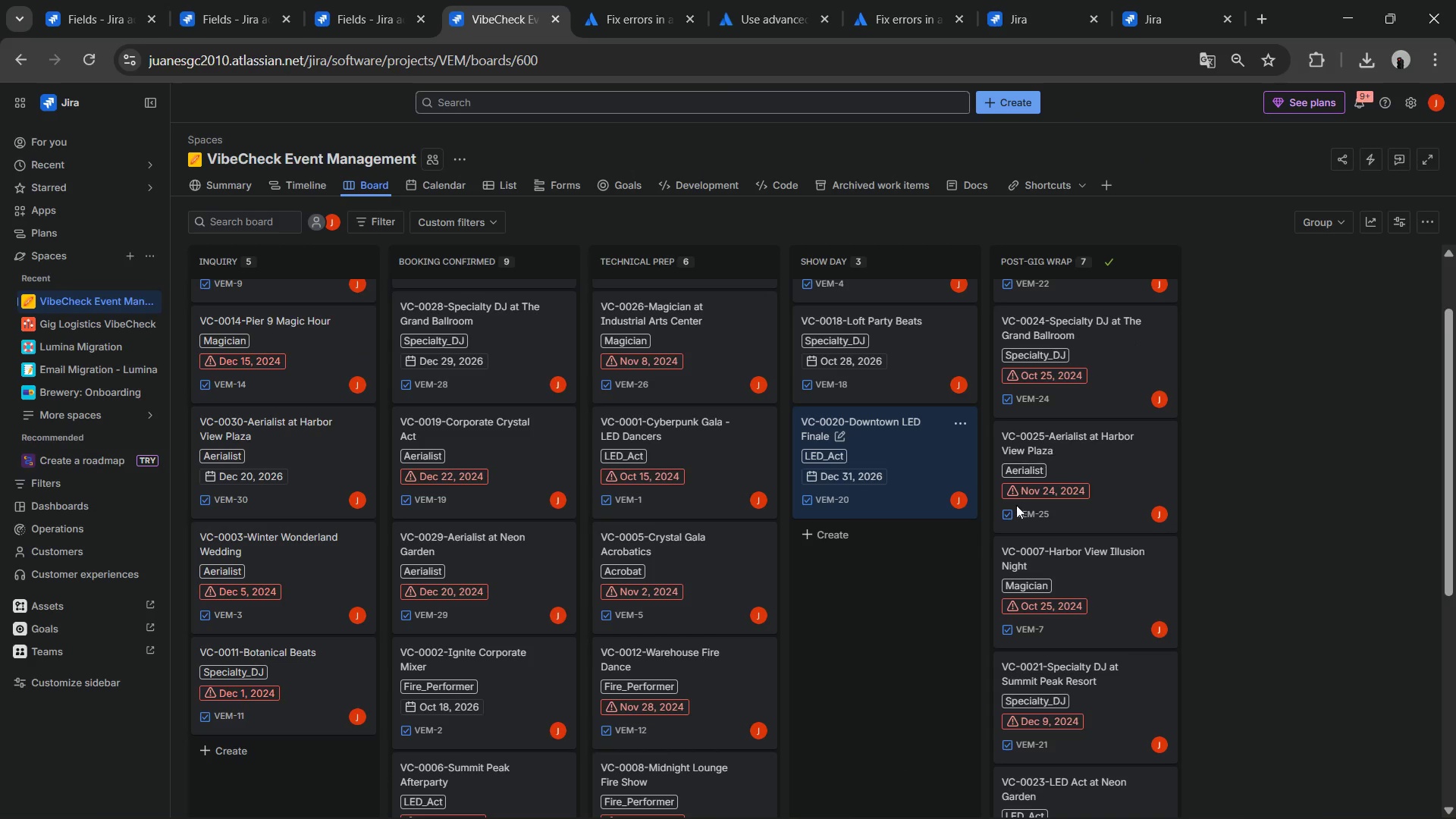 
scroll: coordinate [930, 479], scroll_direction: down, amount: 2.0
 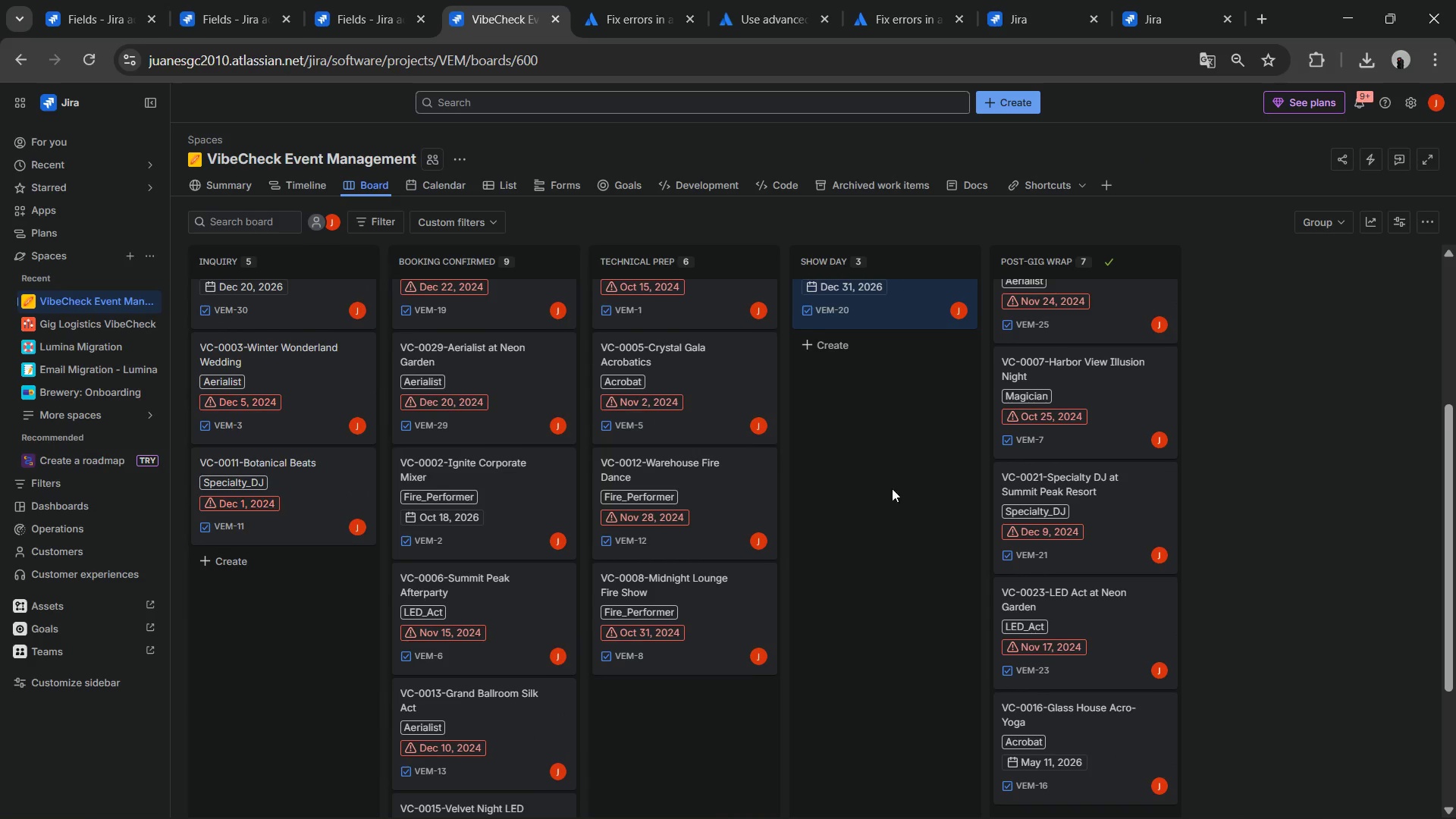 
scroll: coordinate [874, 435], scroll_direction: up, amount: 4.0
 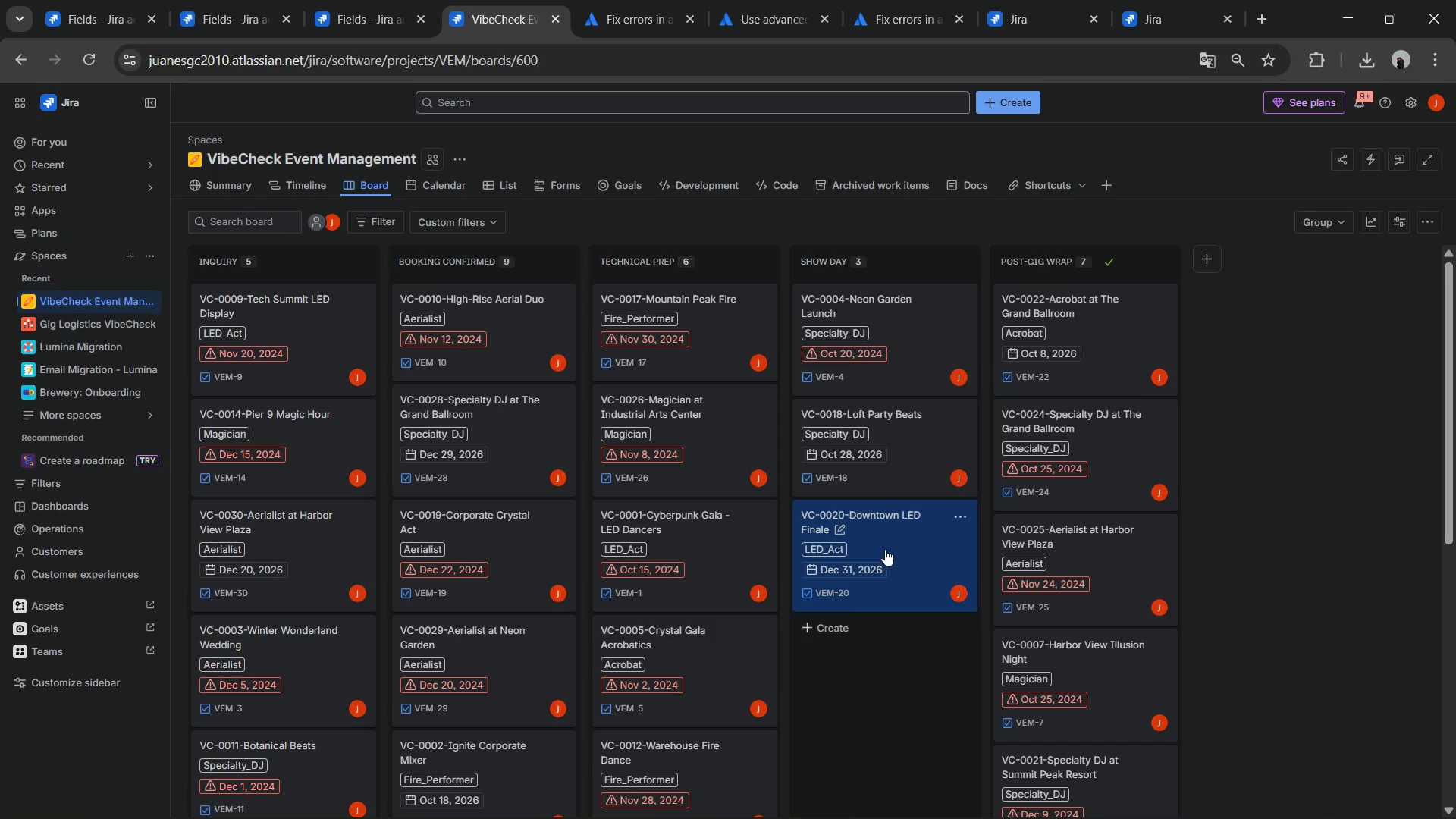 
left_click([885, 549])
 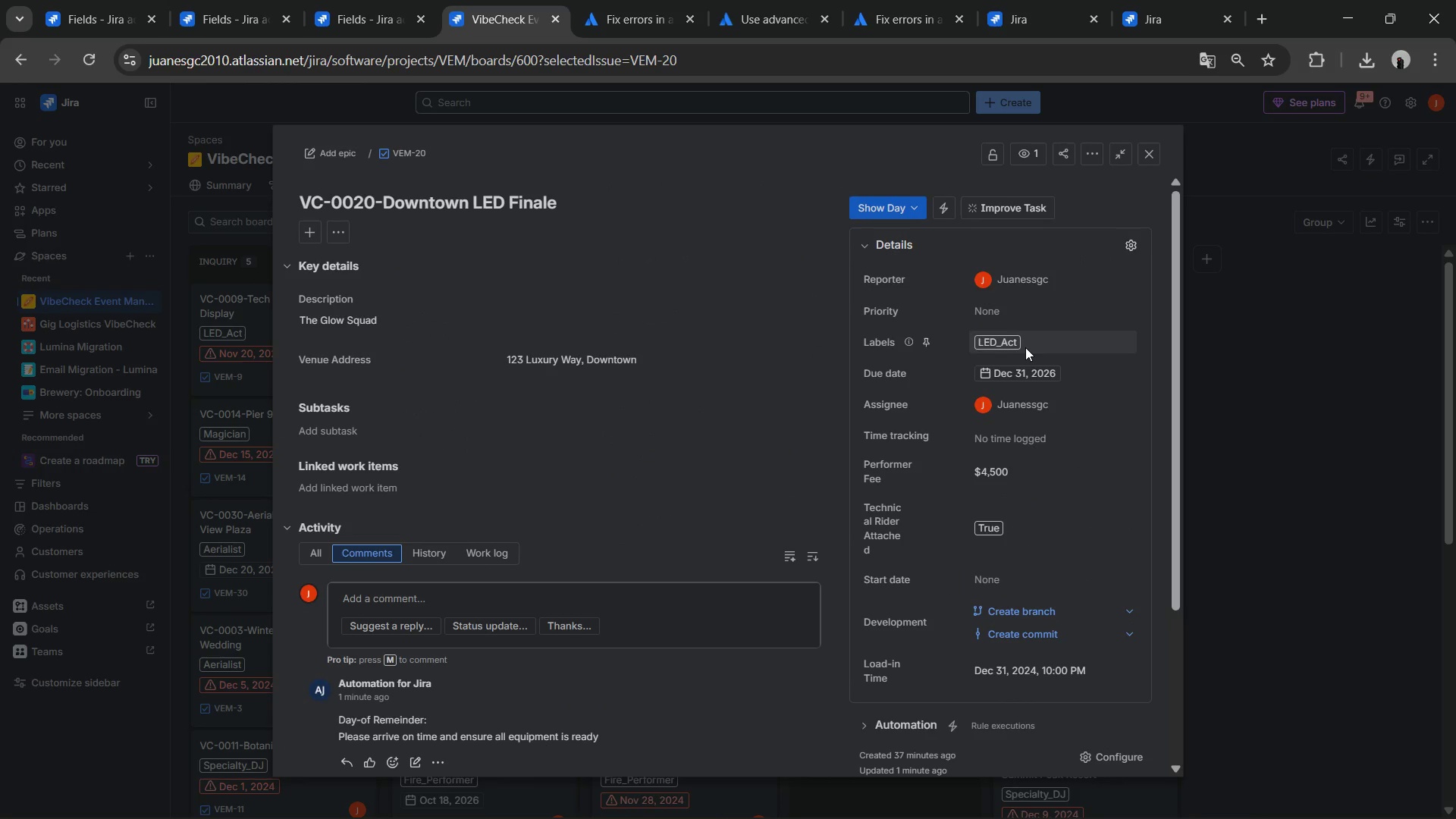 
wait(5.91)
 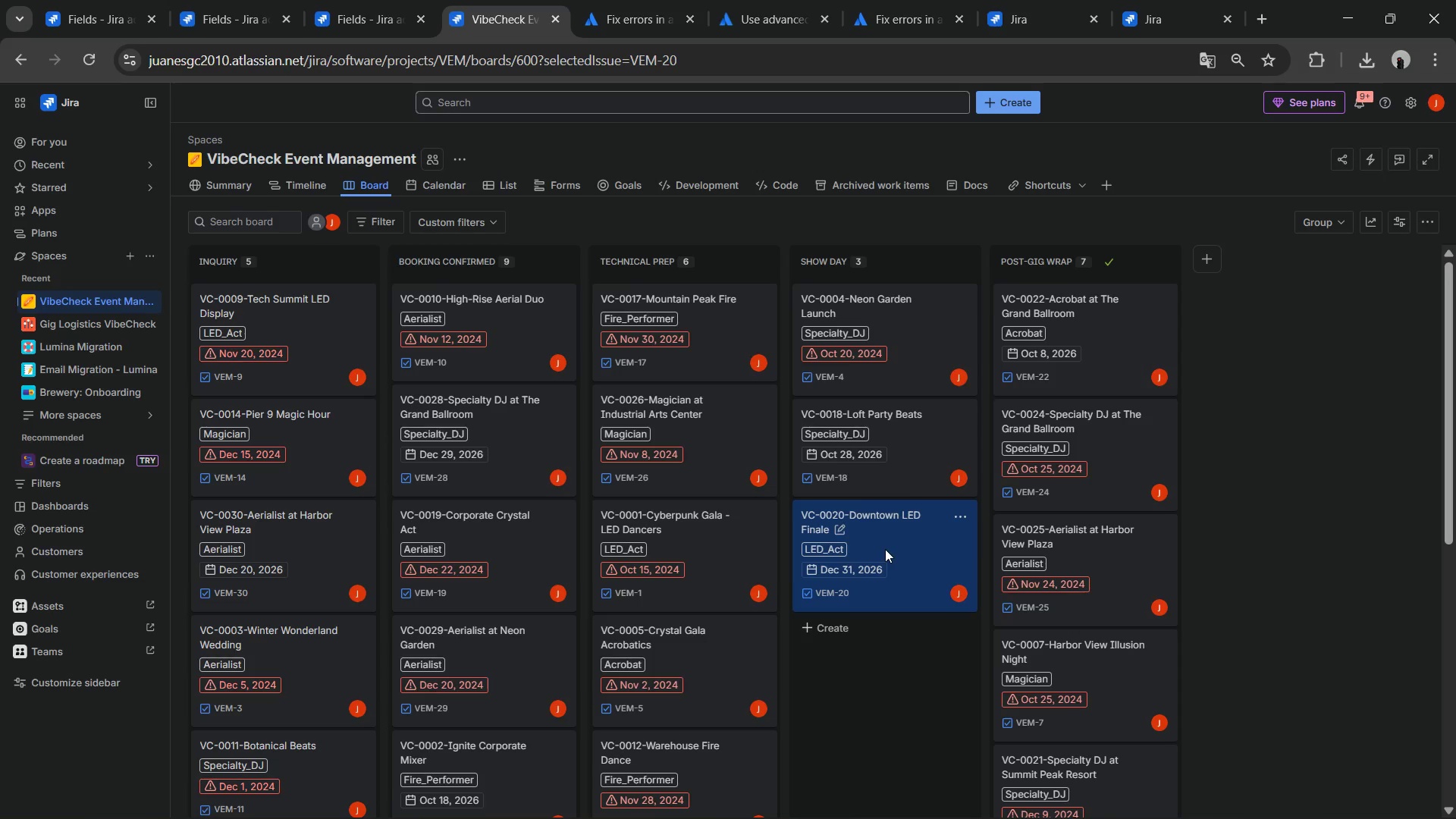 
left_click([1025, 347])
 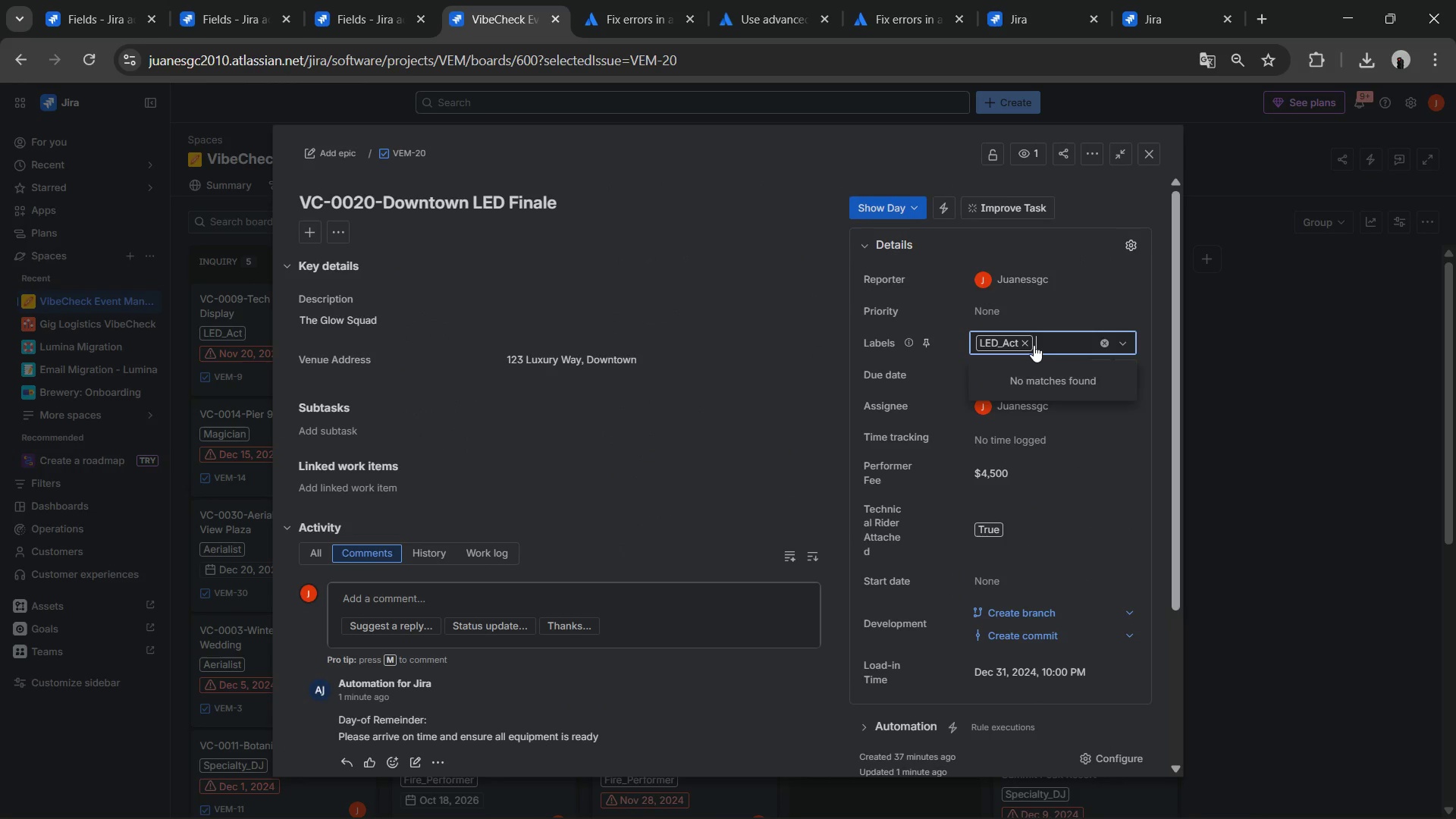 
left_click([1025, 344])
 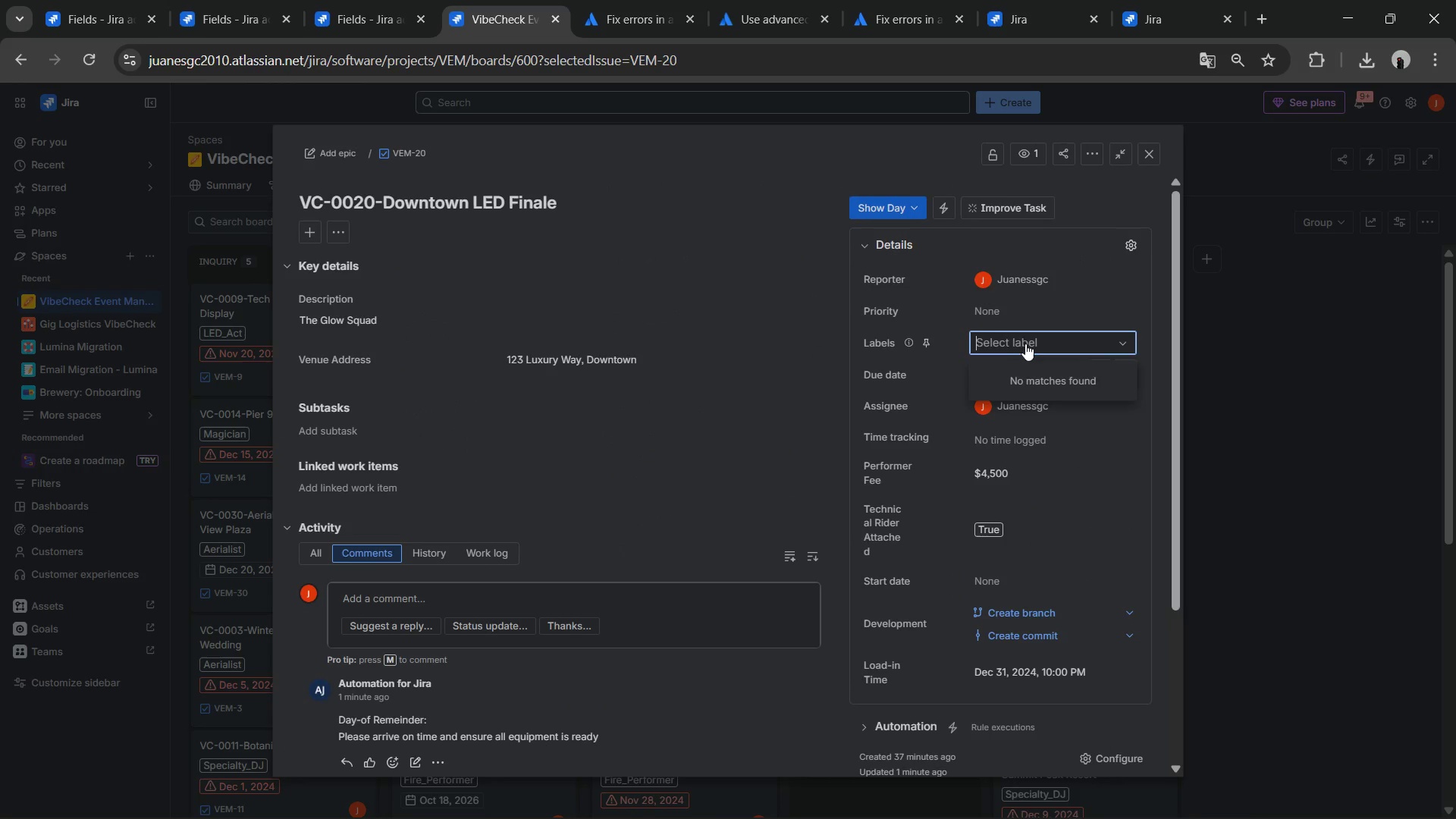 
left_click([1025, 344])
 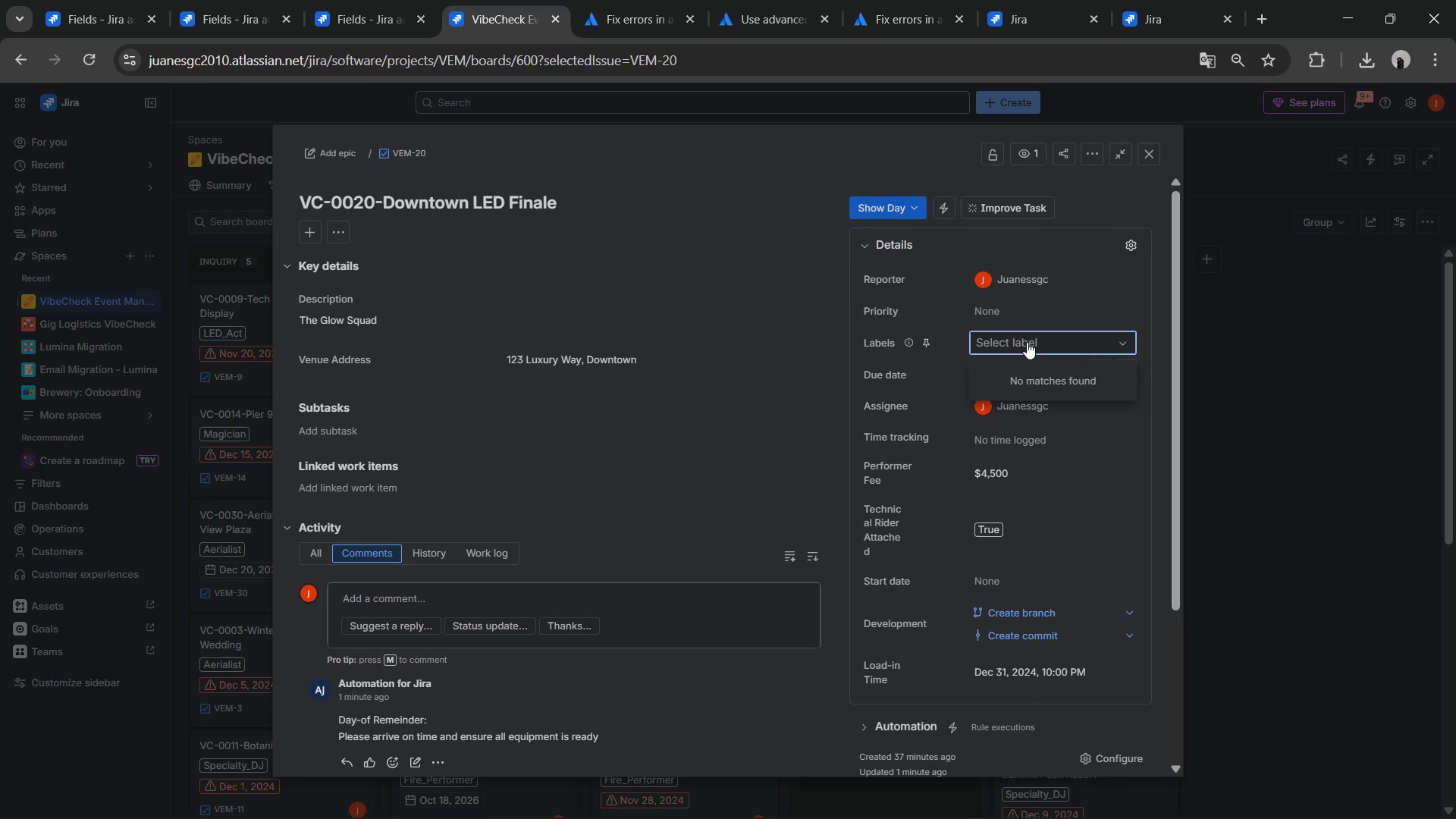 
type(Urgent_Change)
 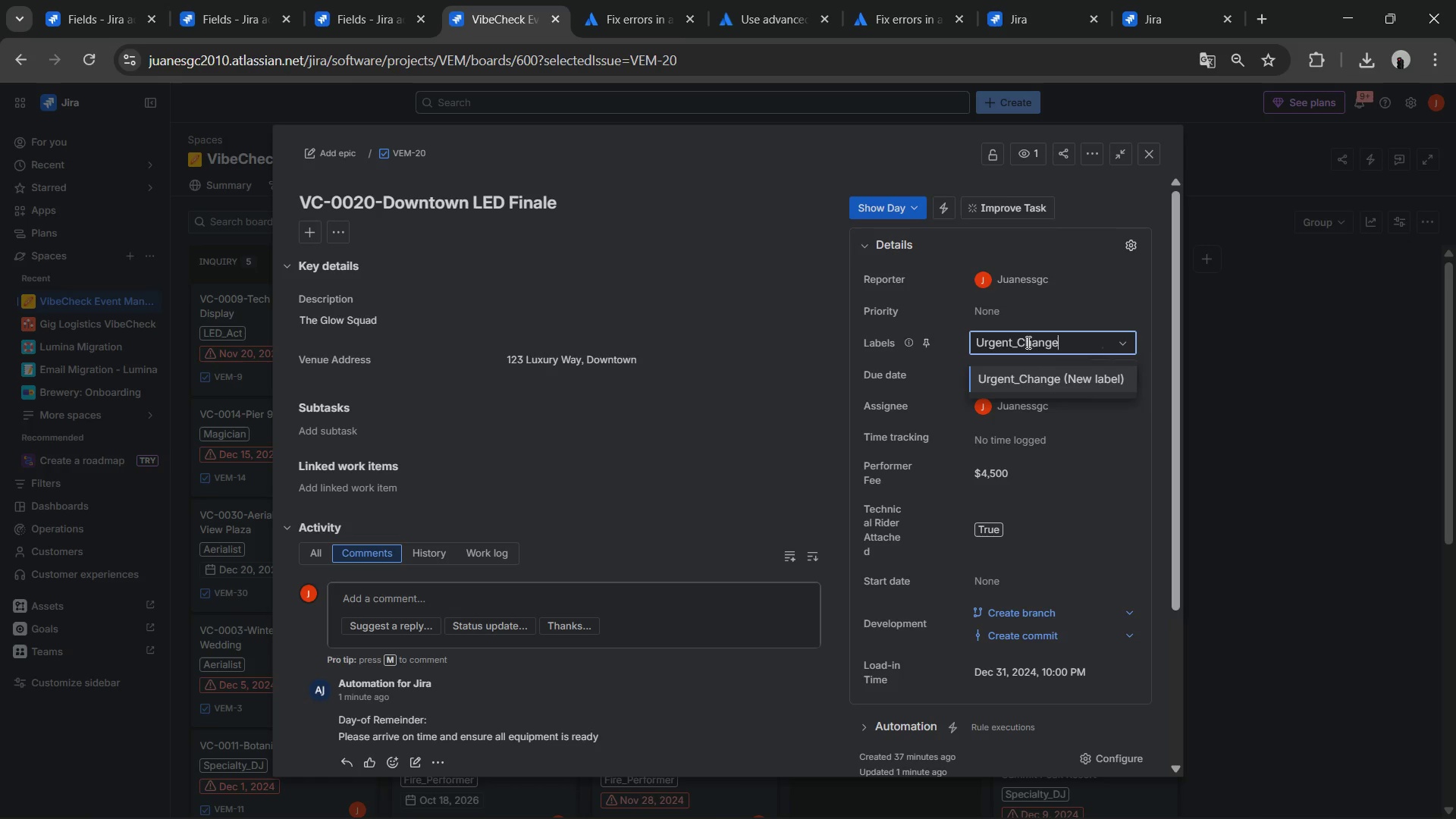 
left_click([1046, 386])
 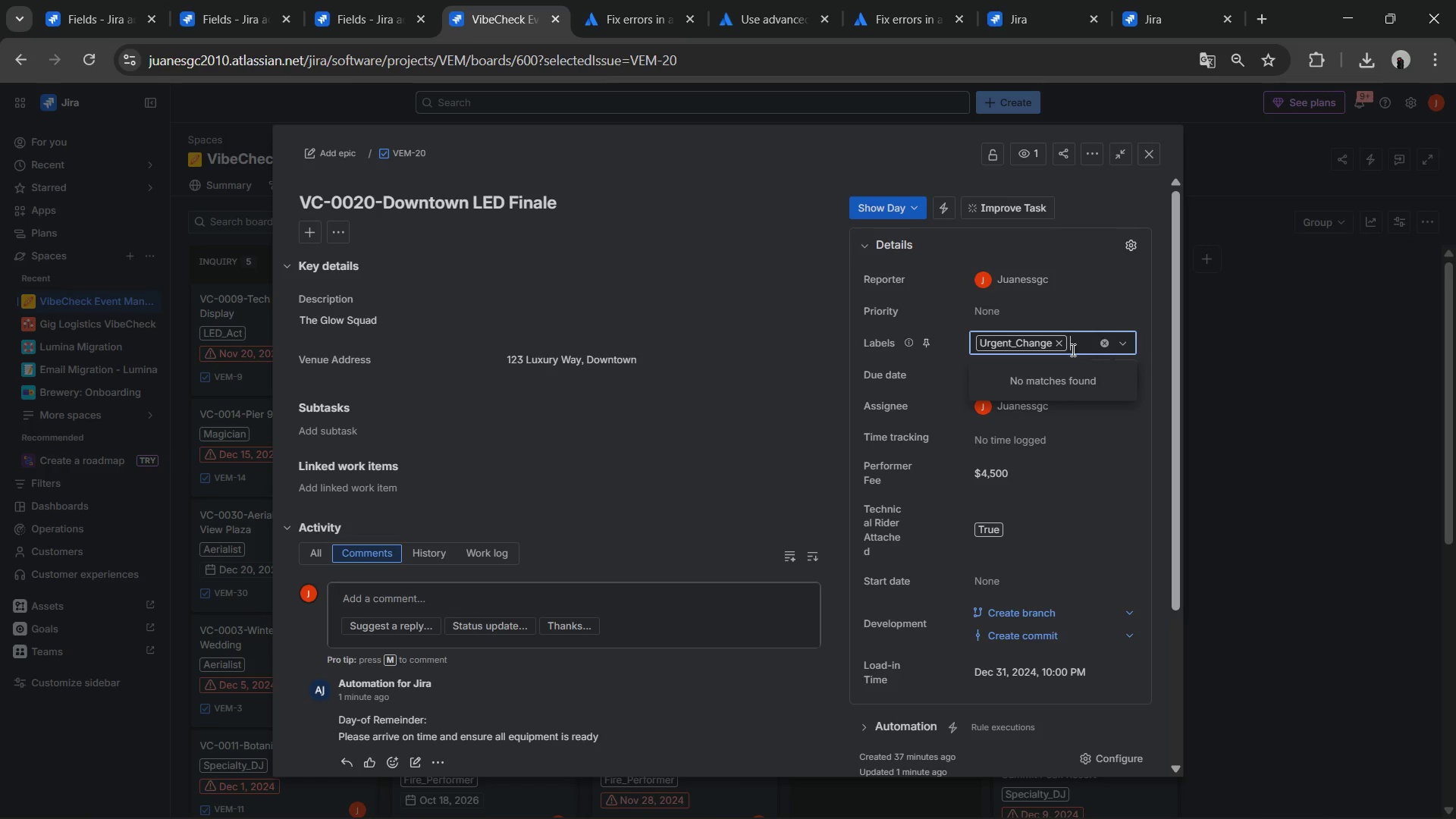 
left_click([1073, 342])
 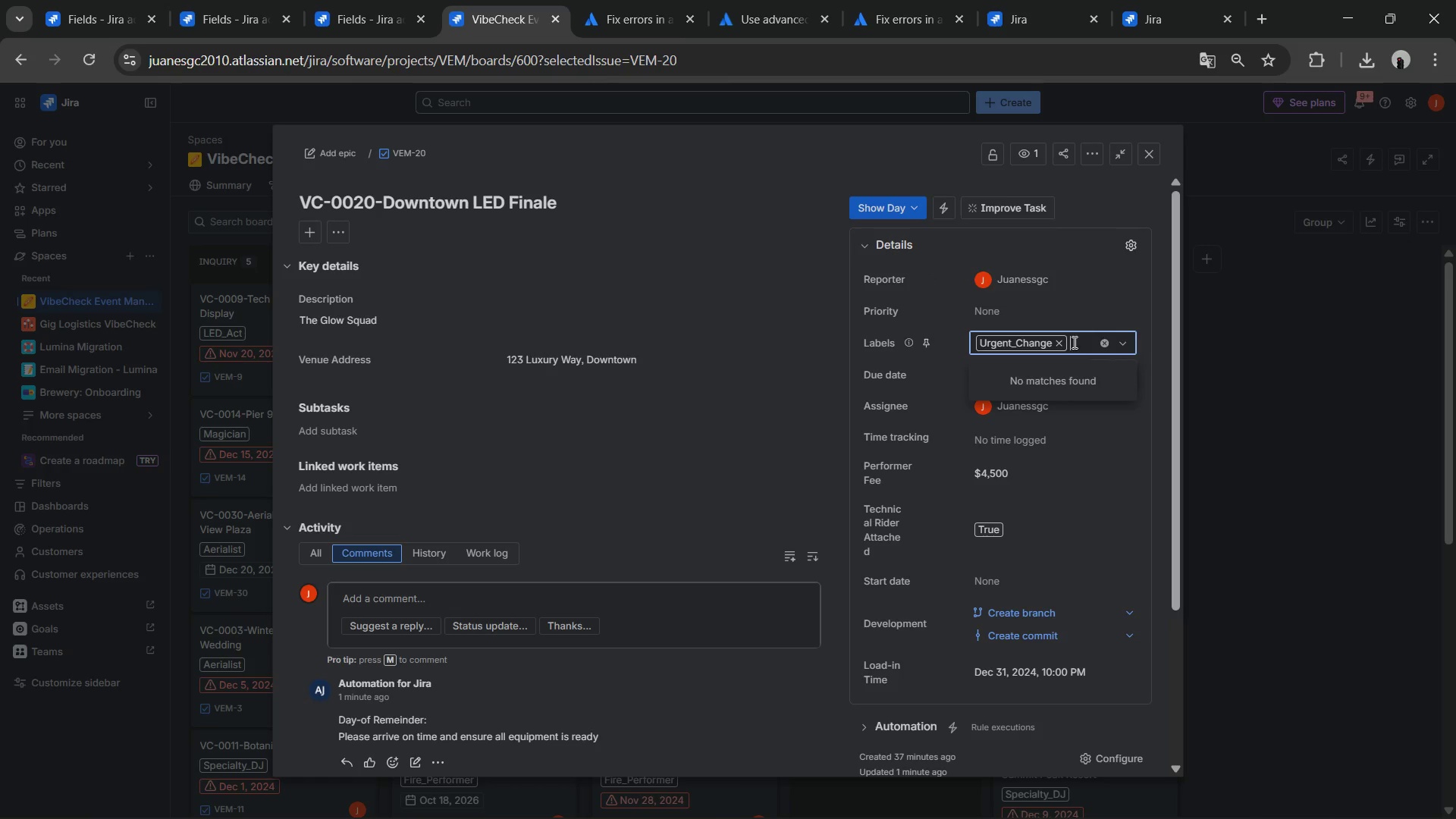 
key(Enter)
 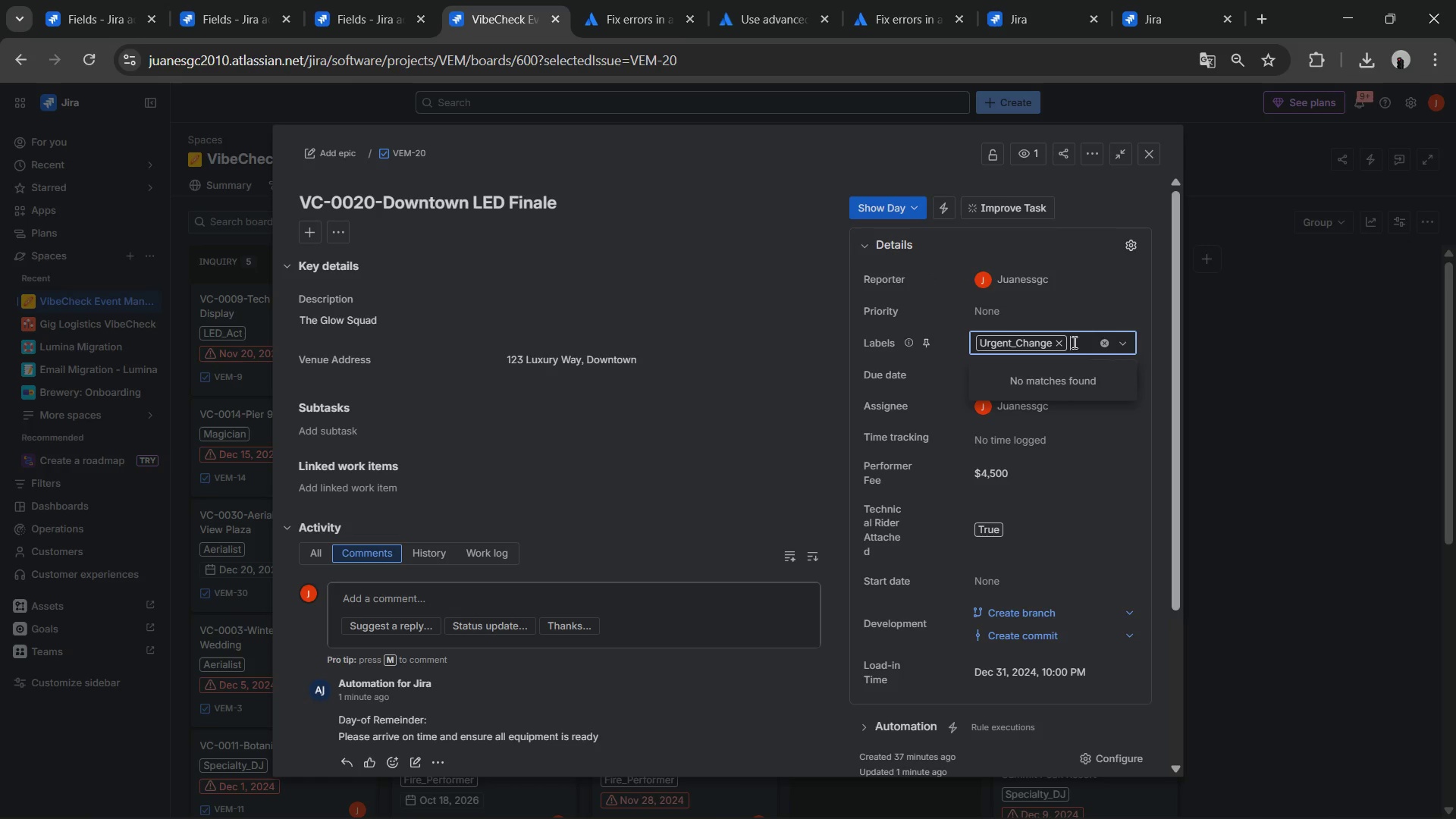 
key(Enter)
 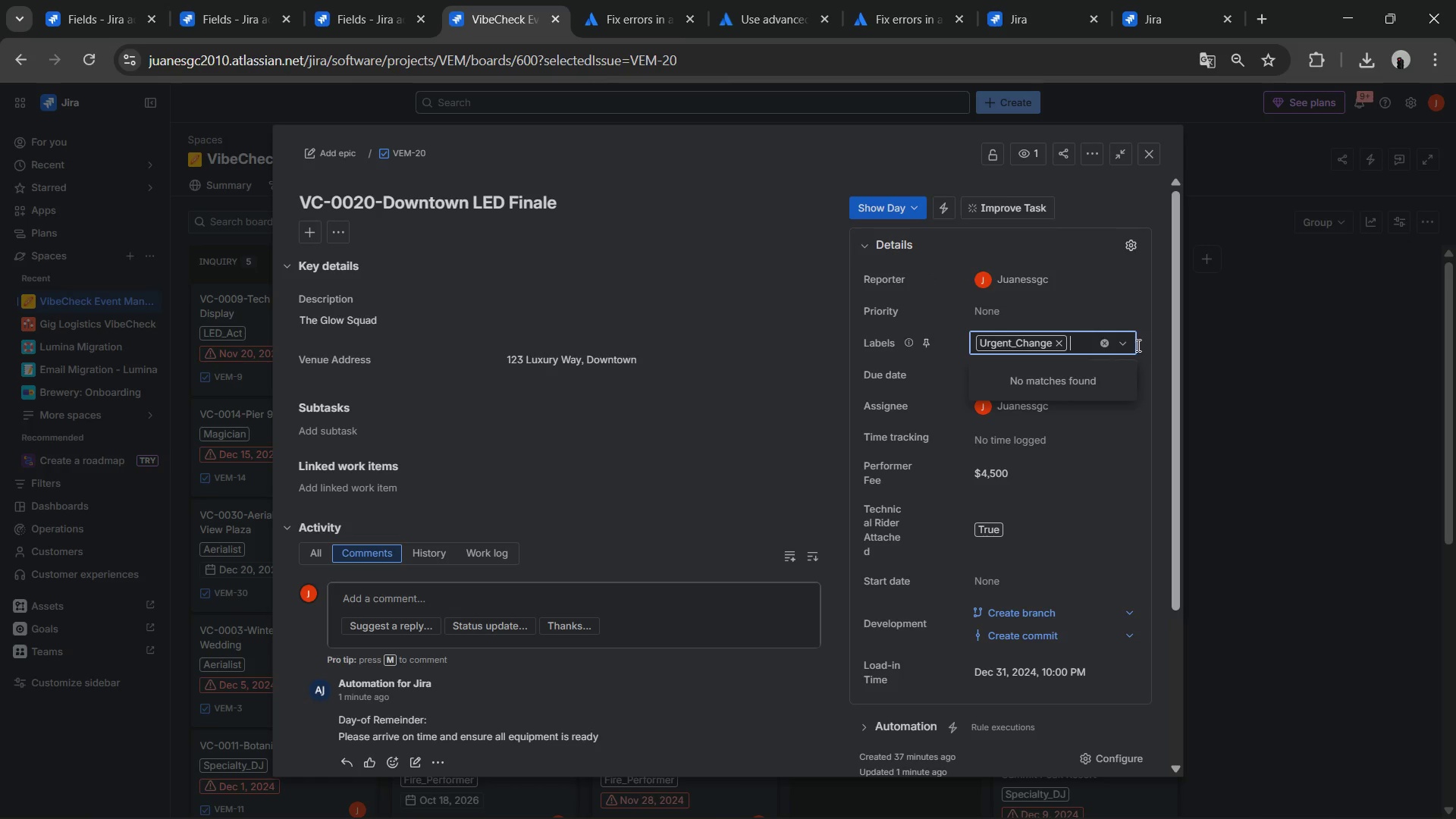 
left_click([1127, 337])
 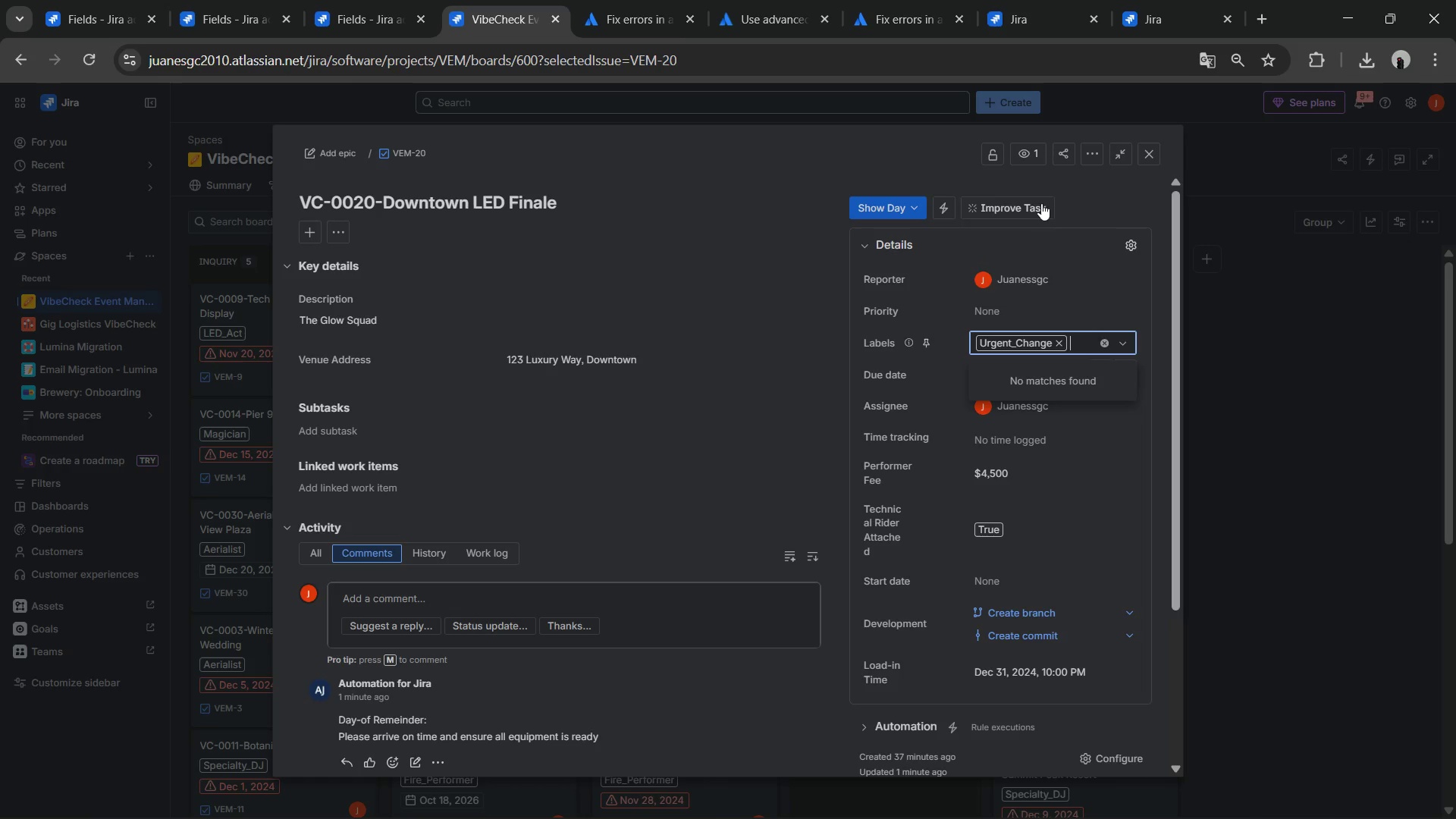 
wait(5.2)
 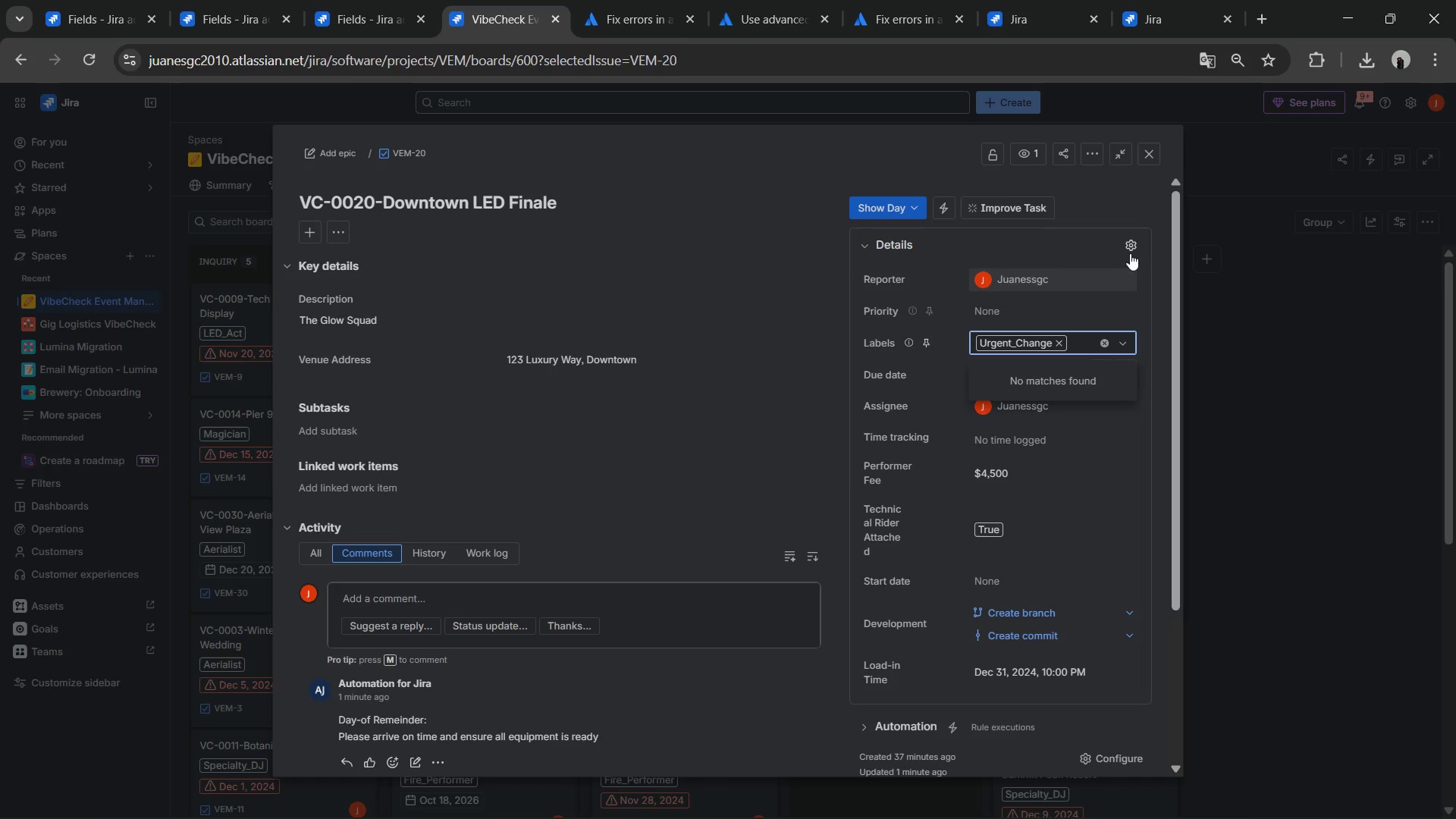 
left_click([1145, 150])
 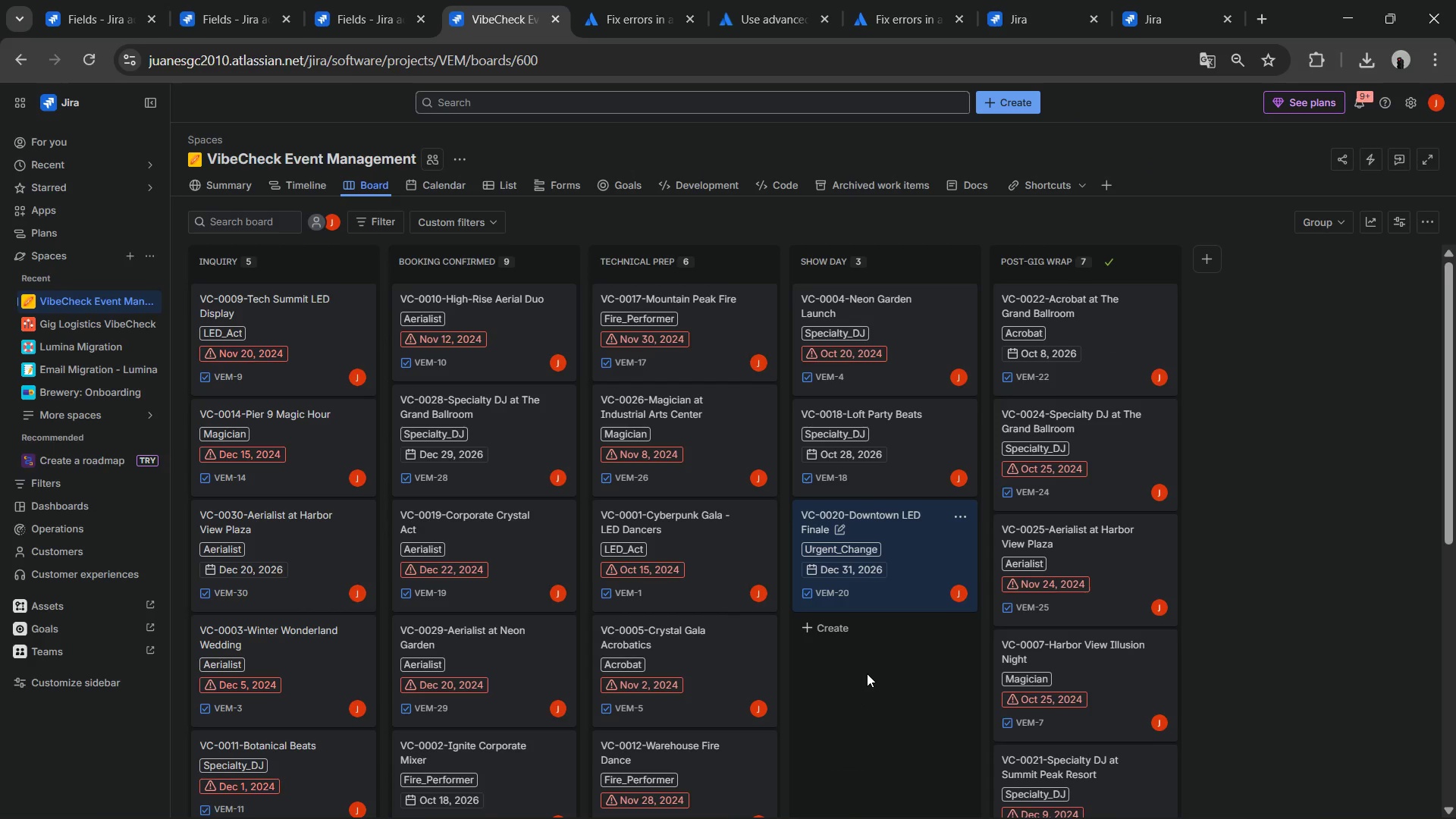 
wait(9.31)
 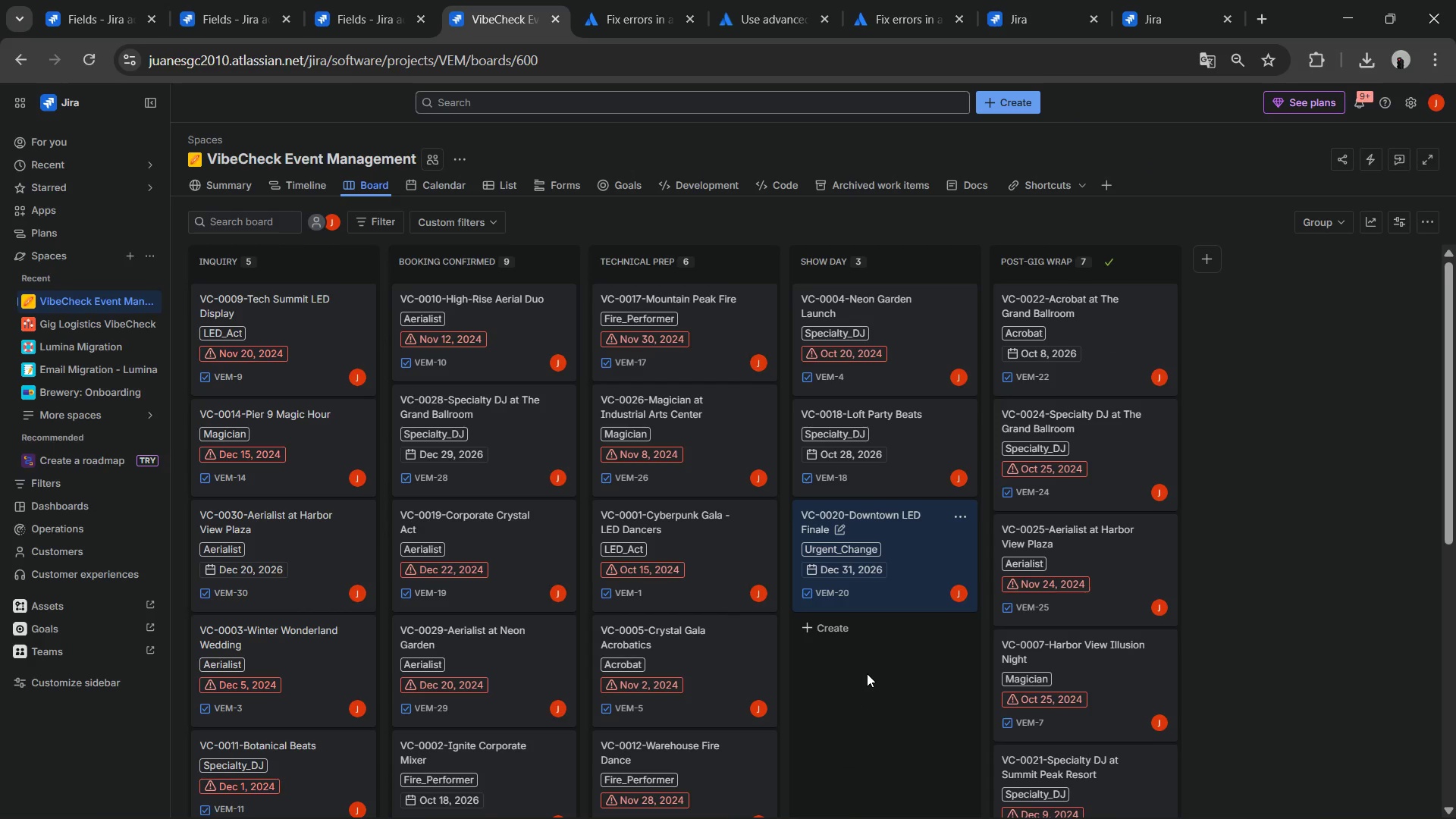 
left_click([661, 516])
 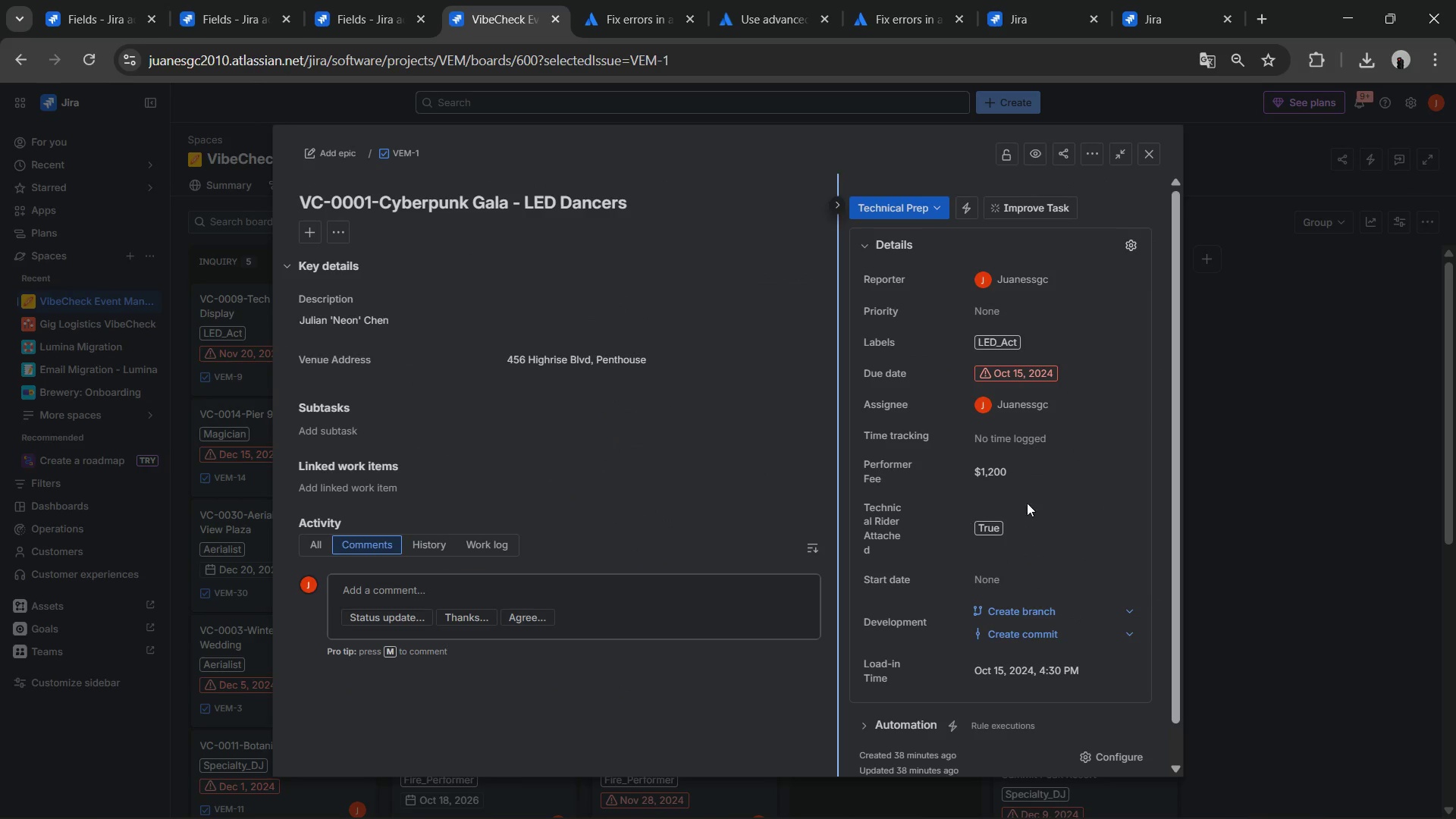 
wait(6.41)
 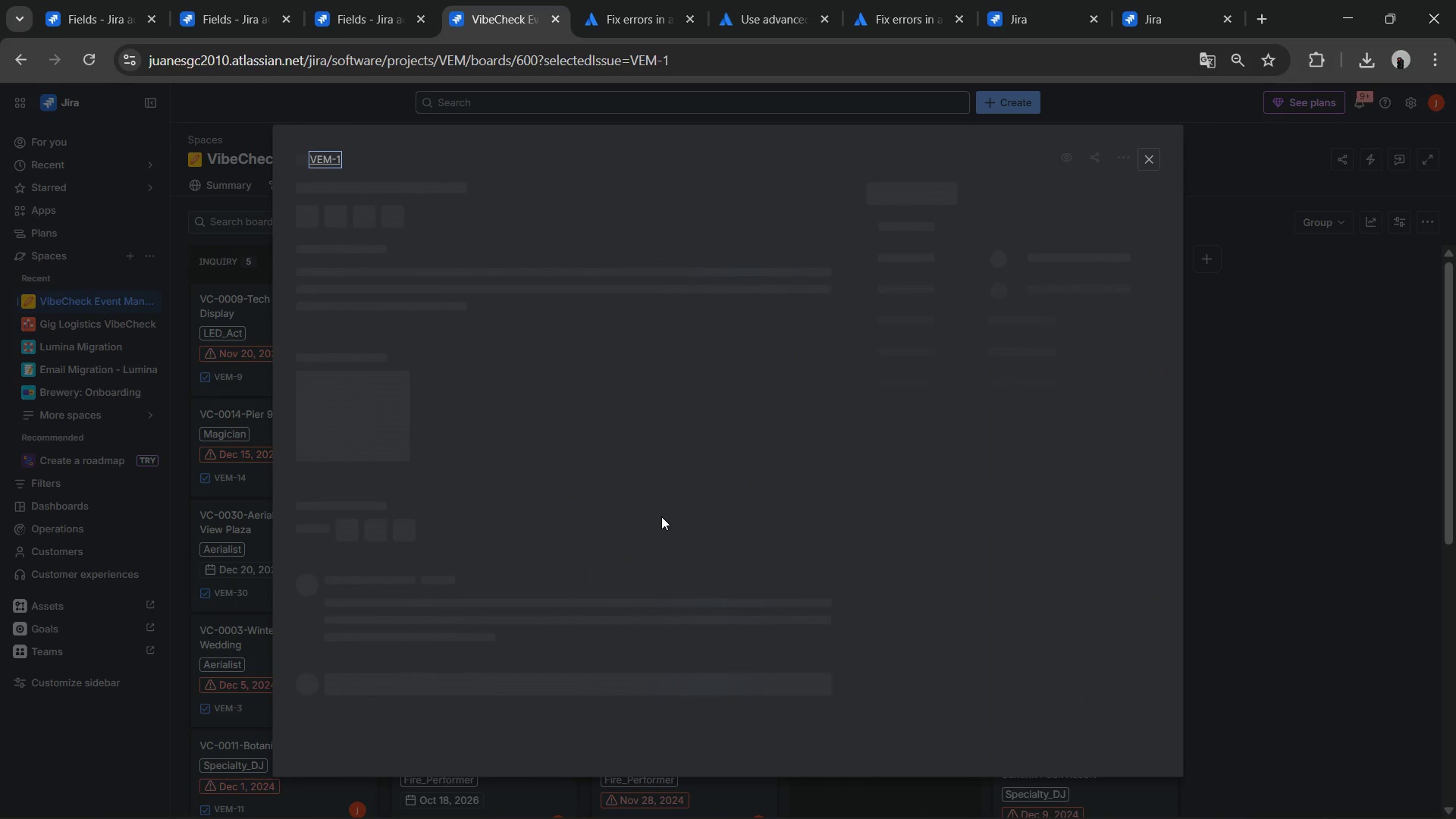 
left_click([1030, 341])
 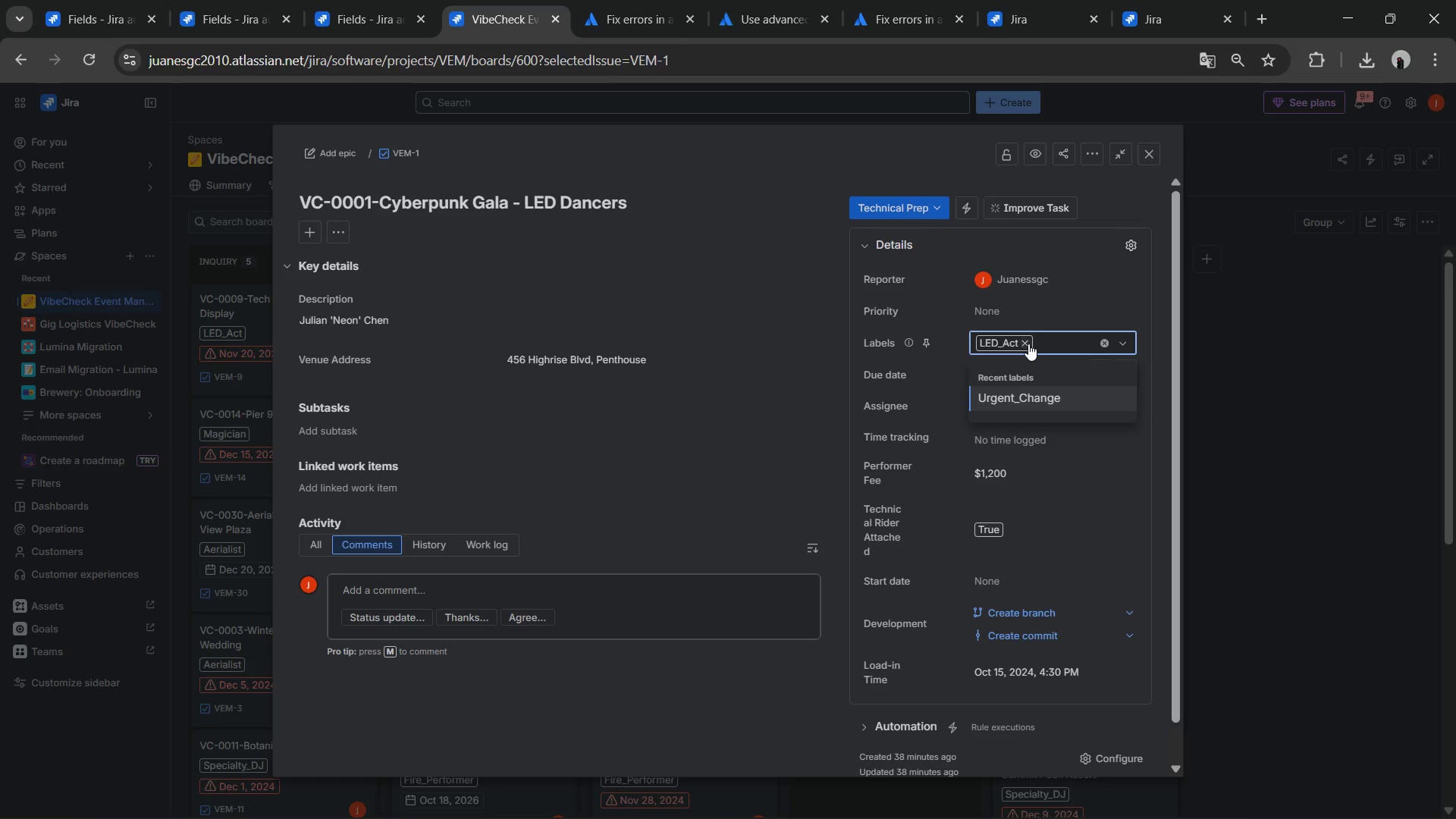 
left_click([1028, 344])
 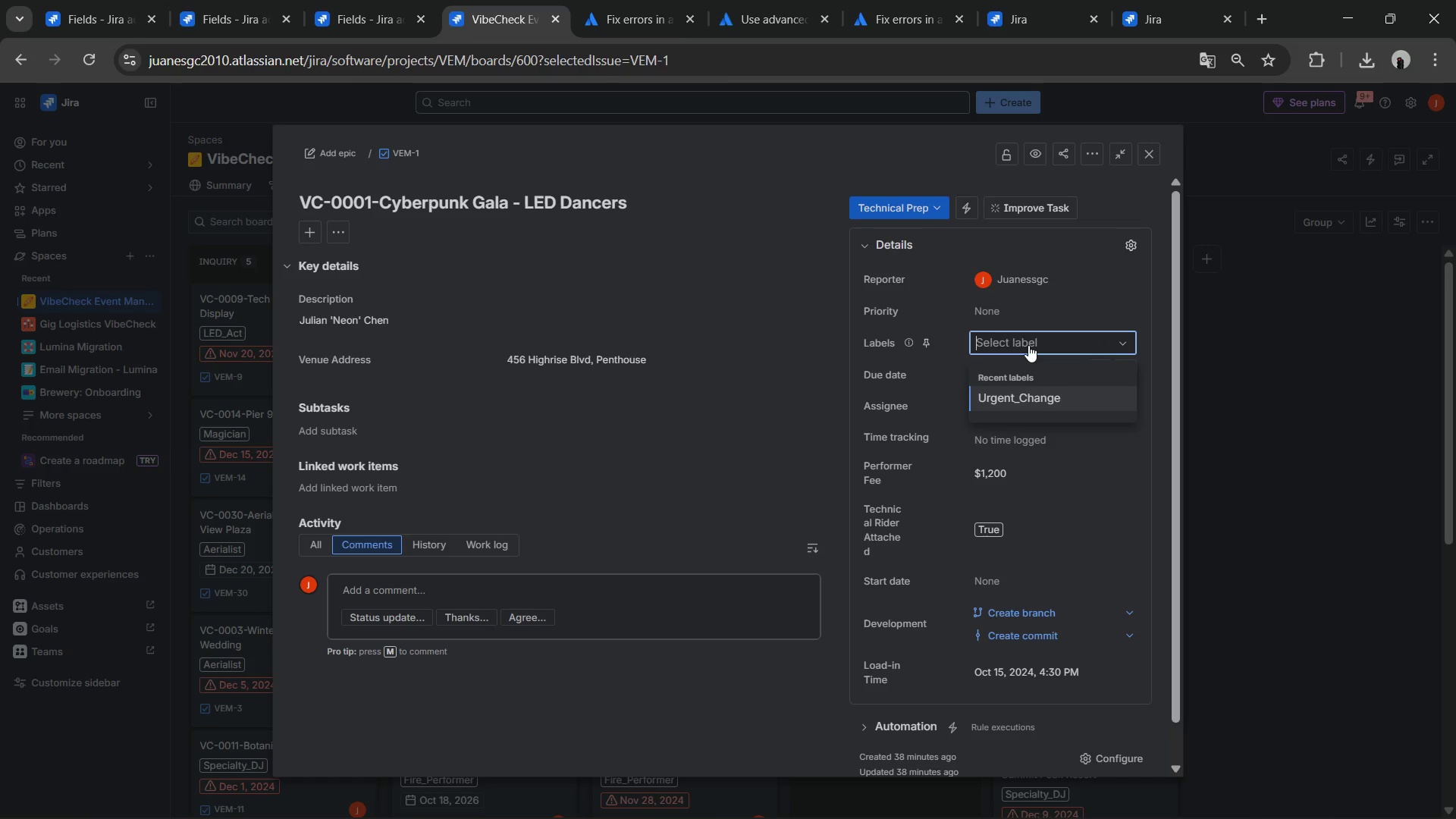 
type(CLien)
key(Backspace)
key(Backspace)
key(Backspace)
key(Backspace)
key(Backspace)
key(Backspace)
key(Backspace)
type(Tech_Specs)
 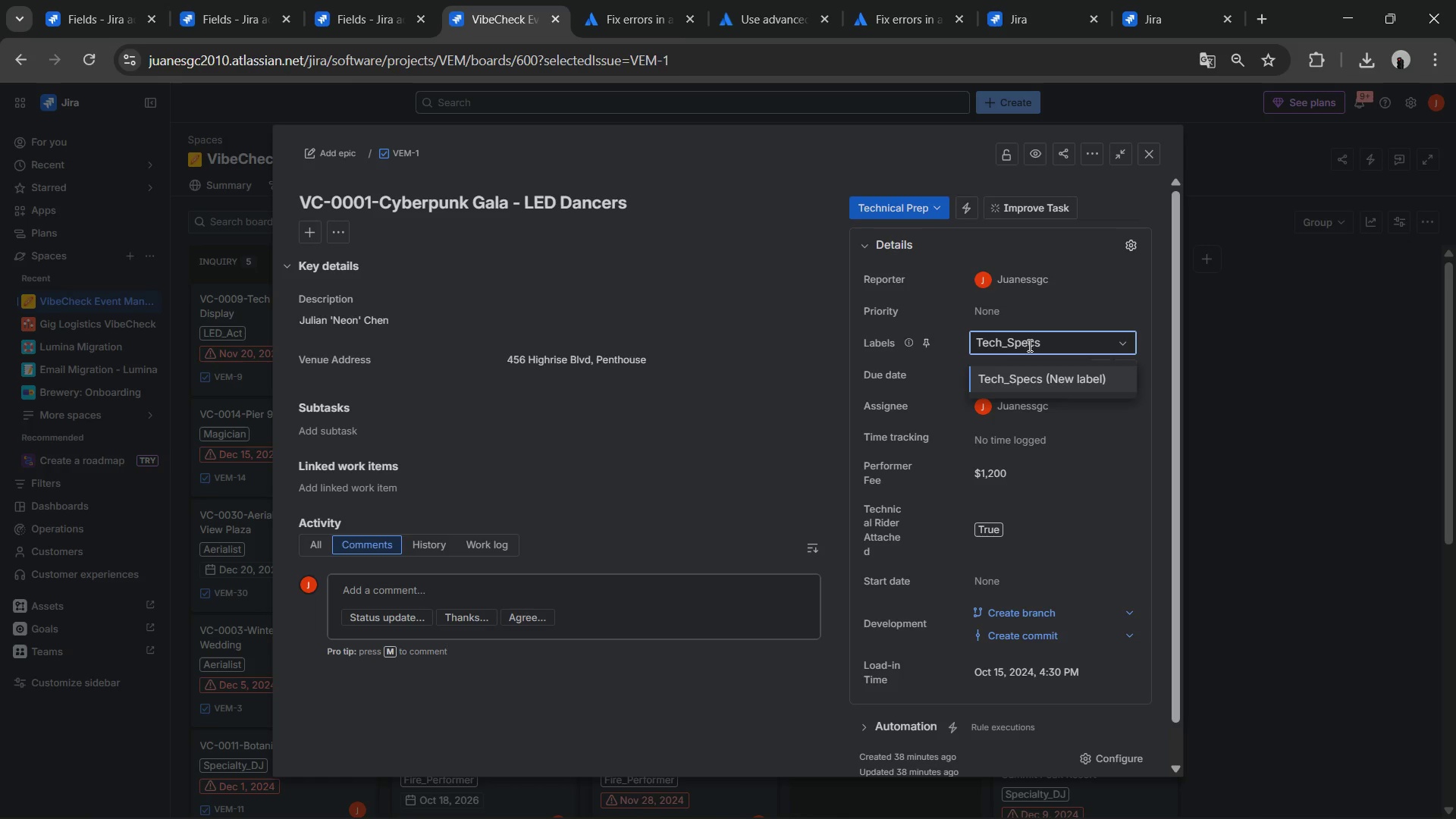 
left_click([1061, 370])
 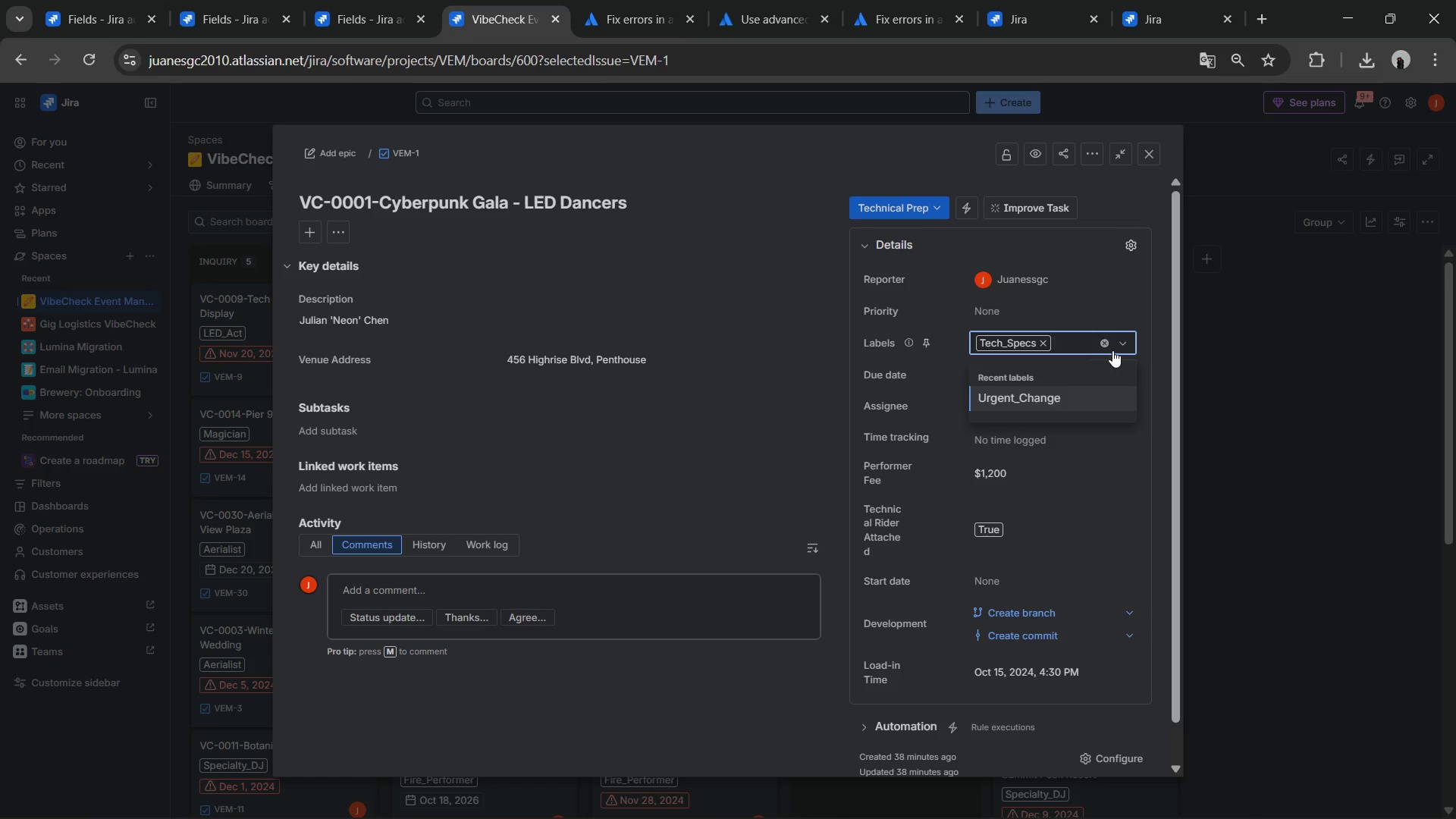 
left_click([1130, 344])
 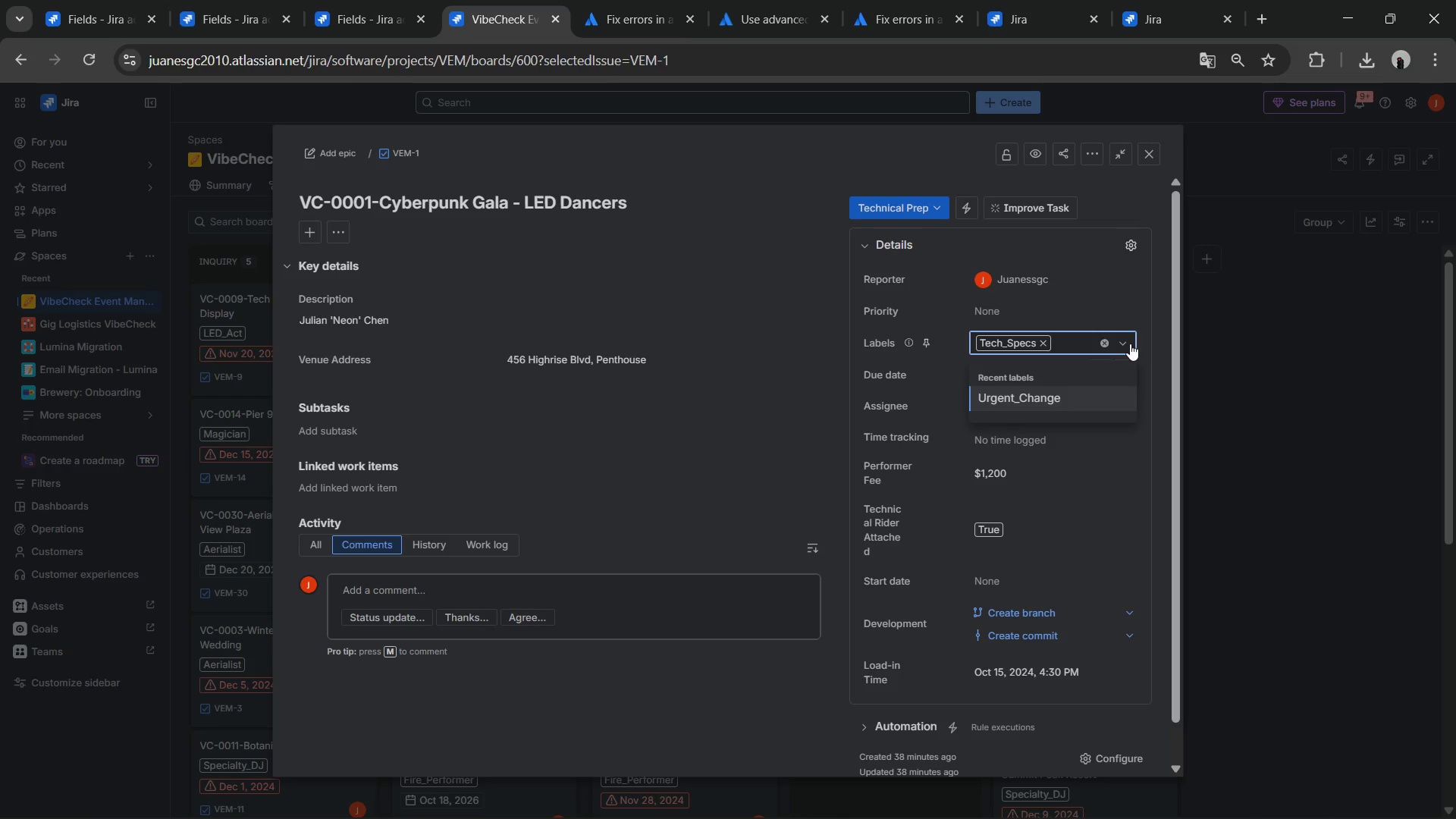 
left_click([1130, 344])
 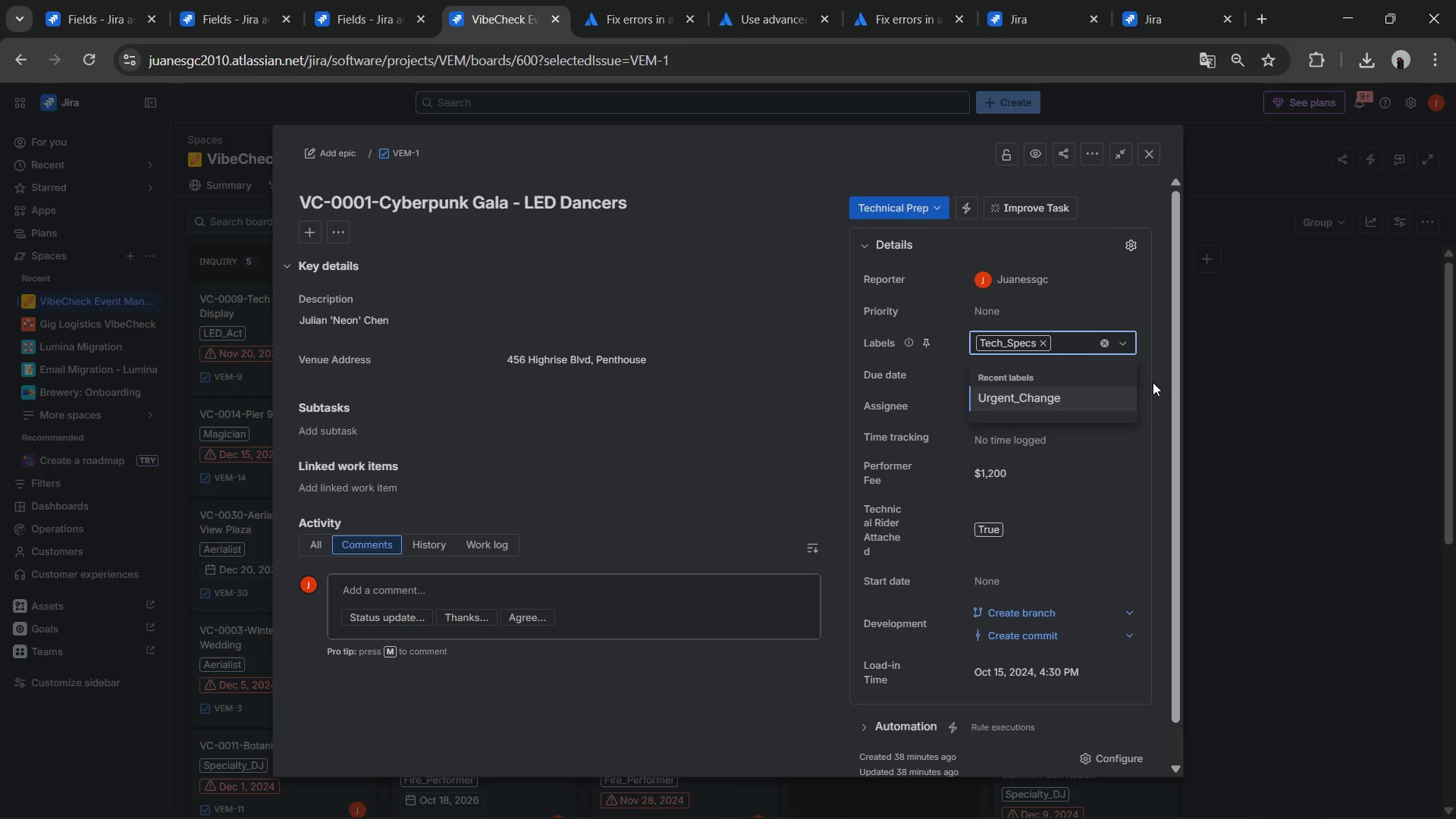 
left_click([1154, 382])
 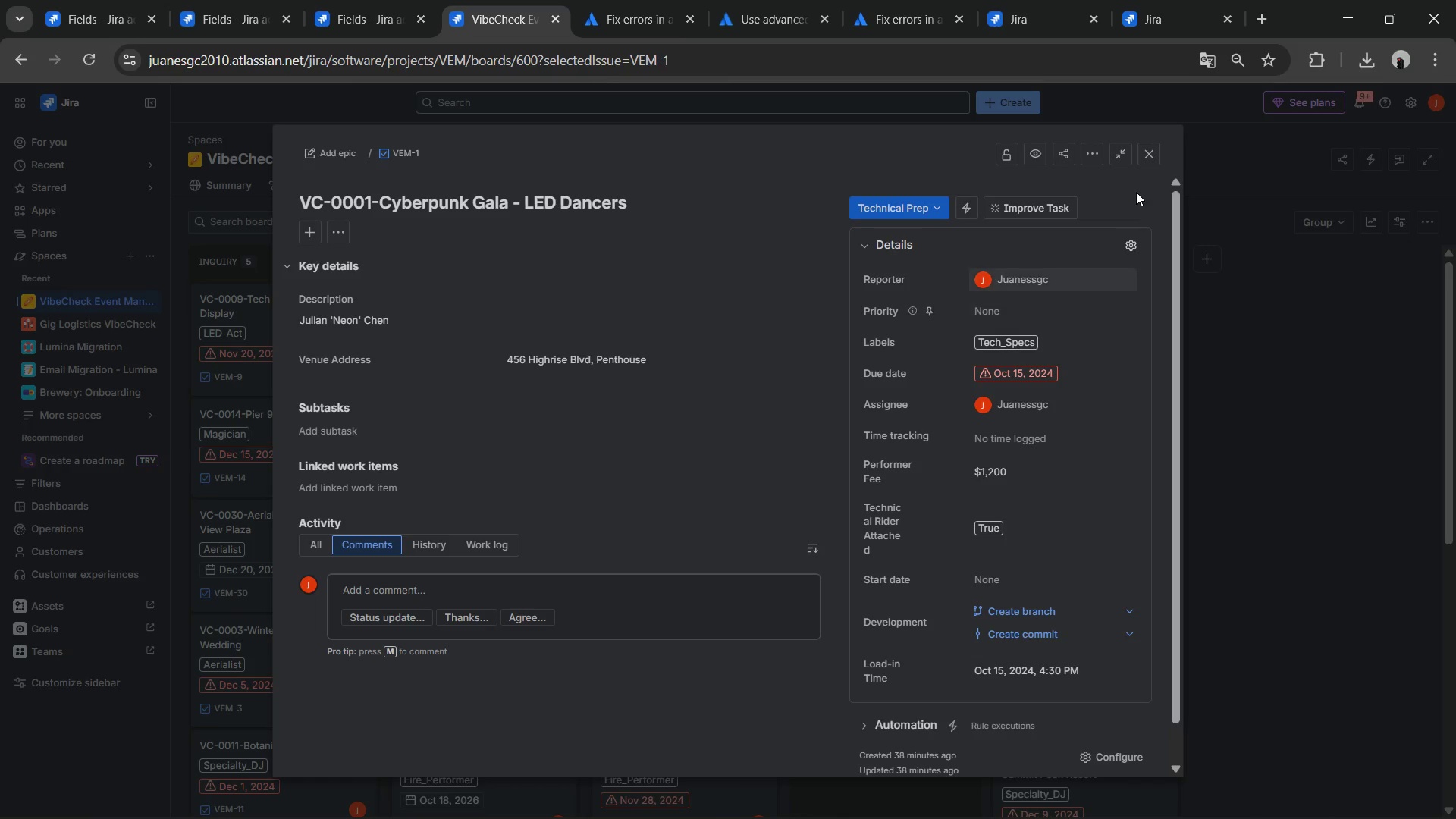 
left_click([1153, 160])
 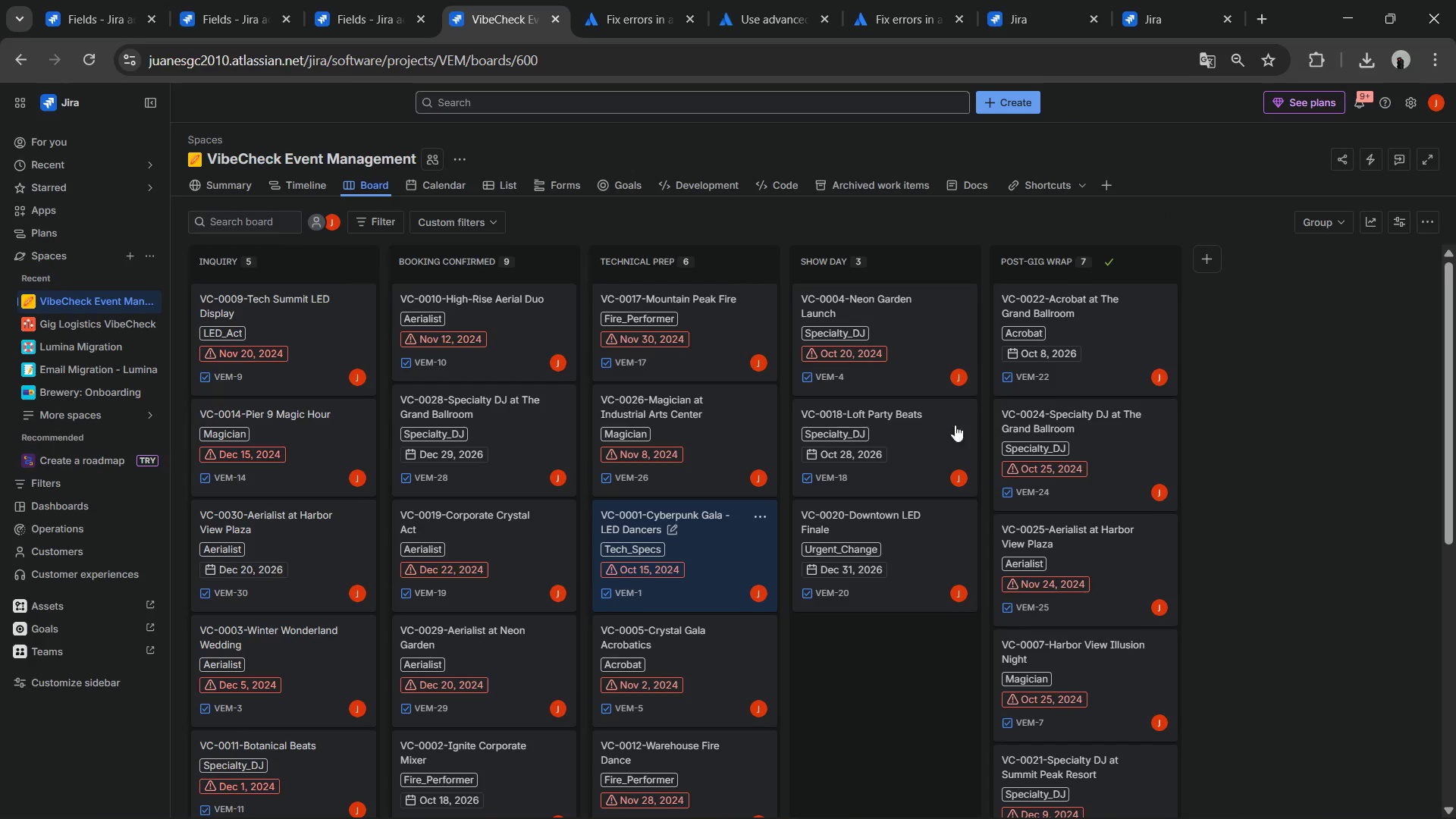 
mouse_move([698, 444])
 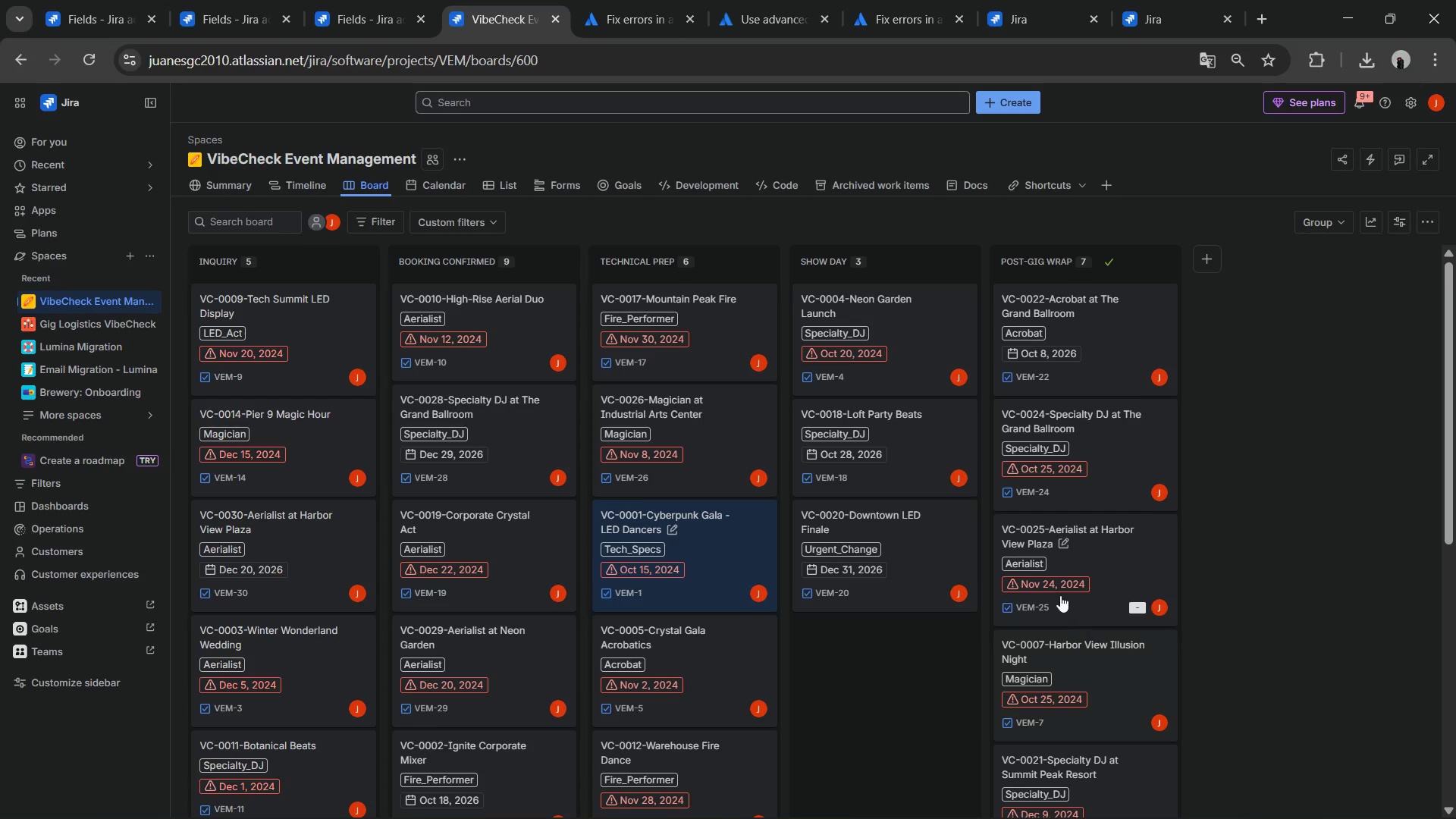 
wait(6.06)
 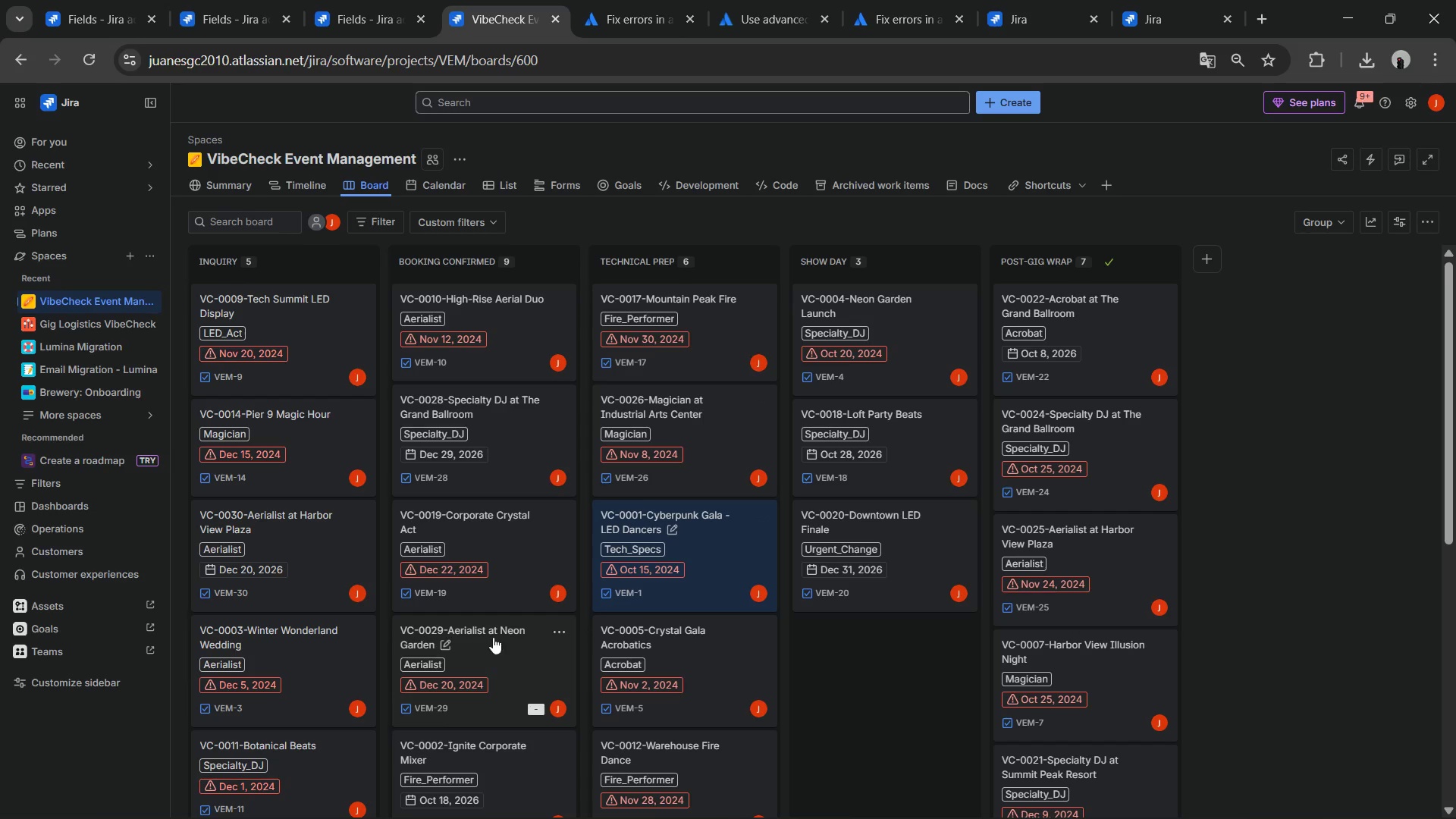 
left_click([1065, 539])
 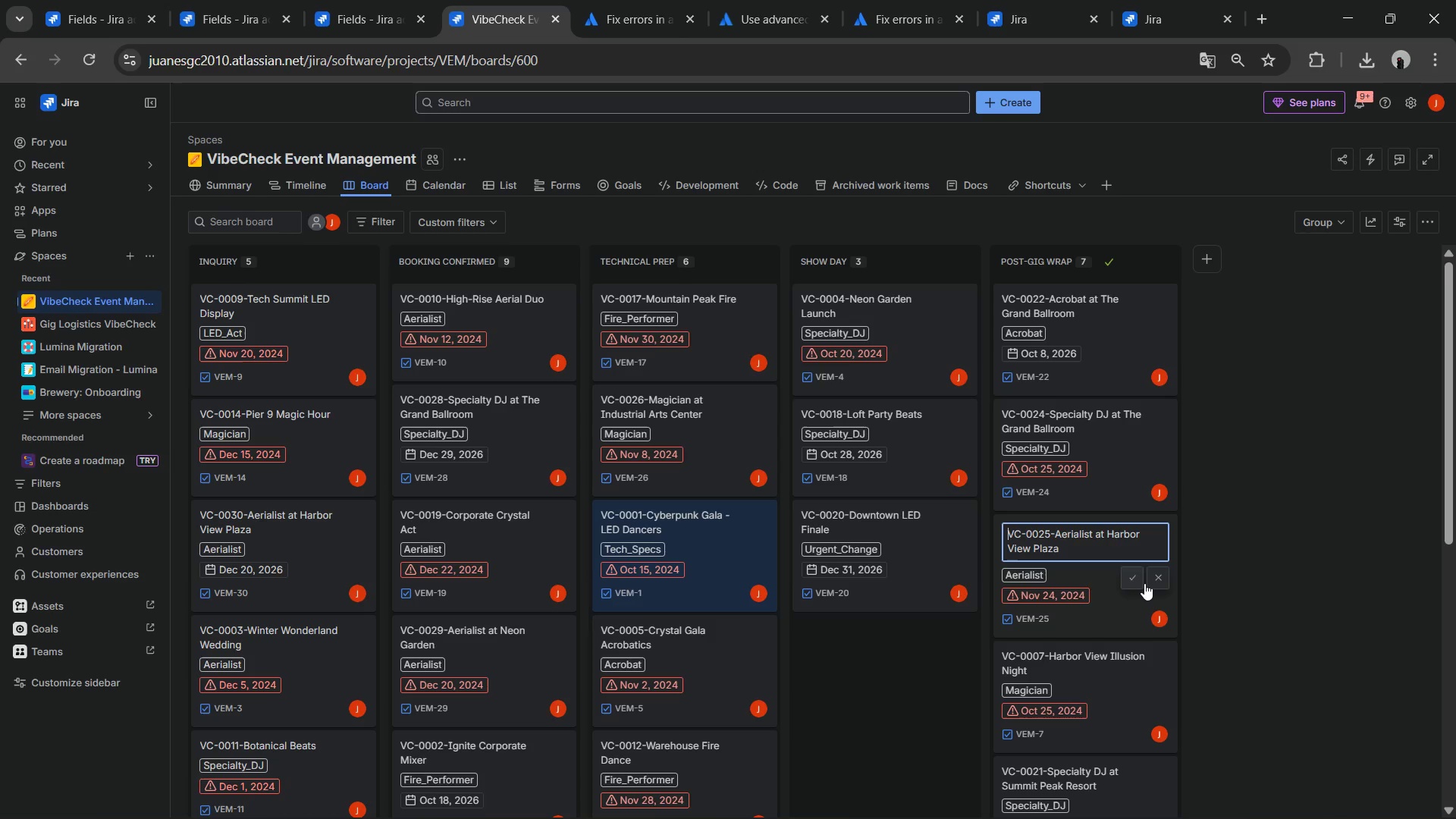 
left_click([1135, 581])
 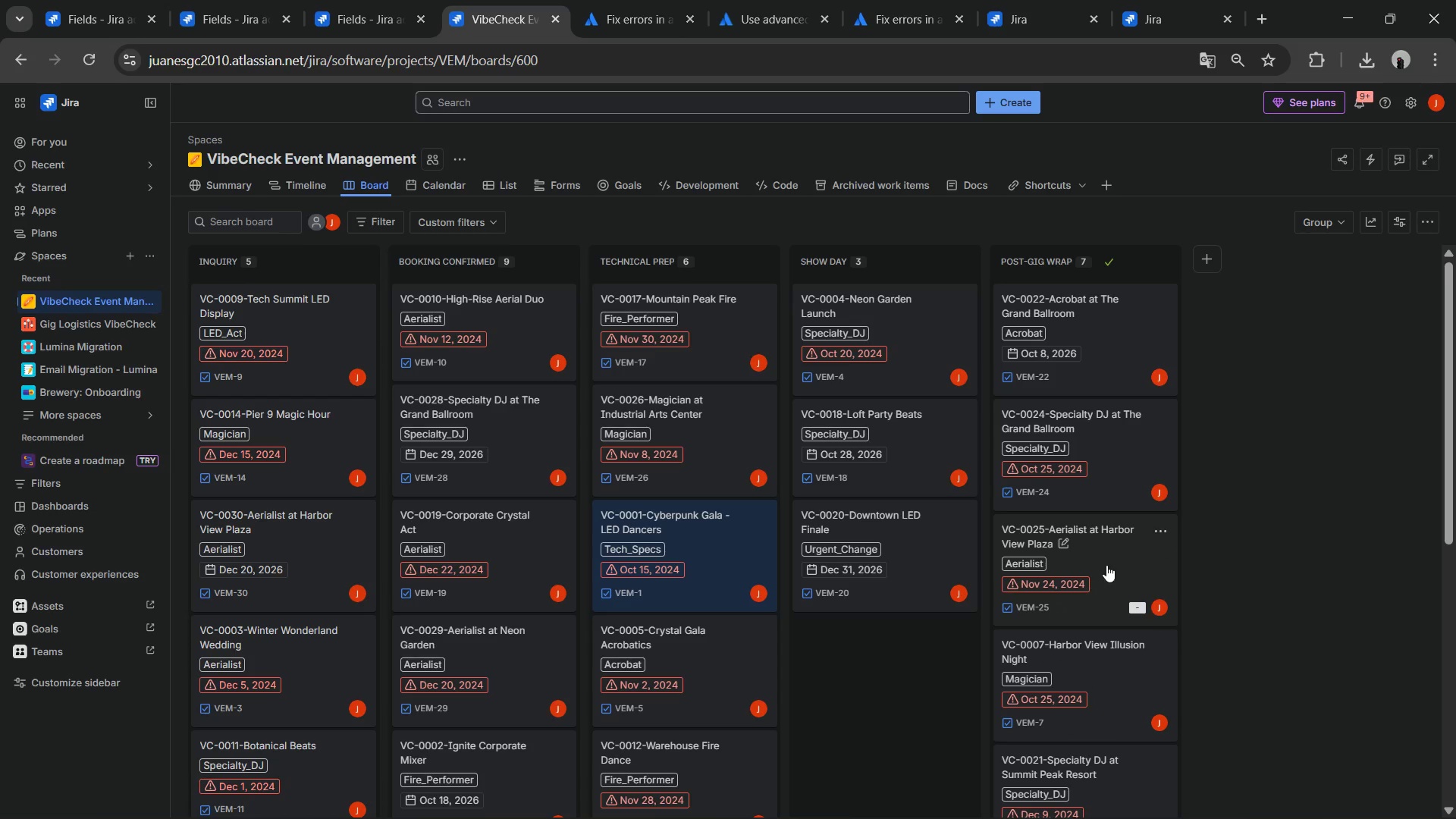 
left_click([1106, 565])
 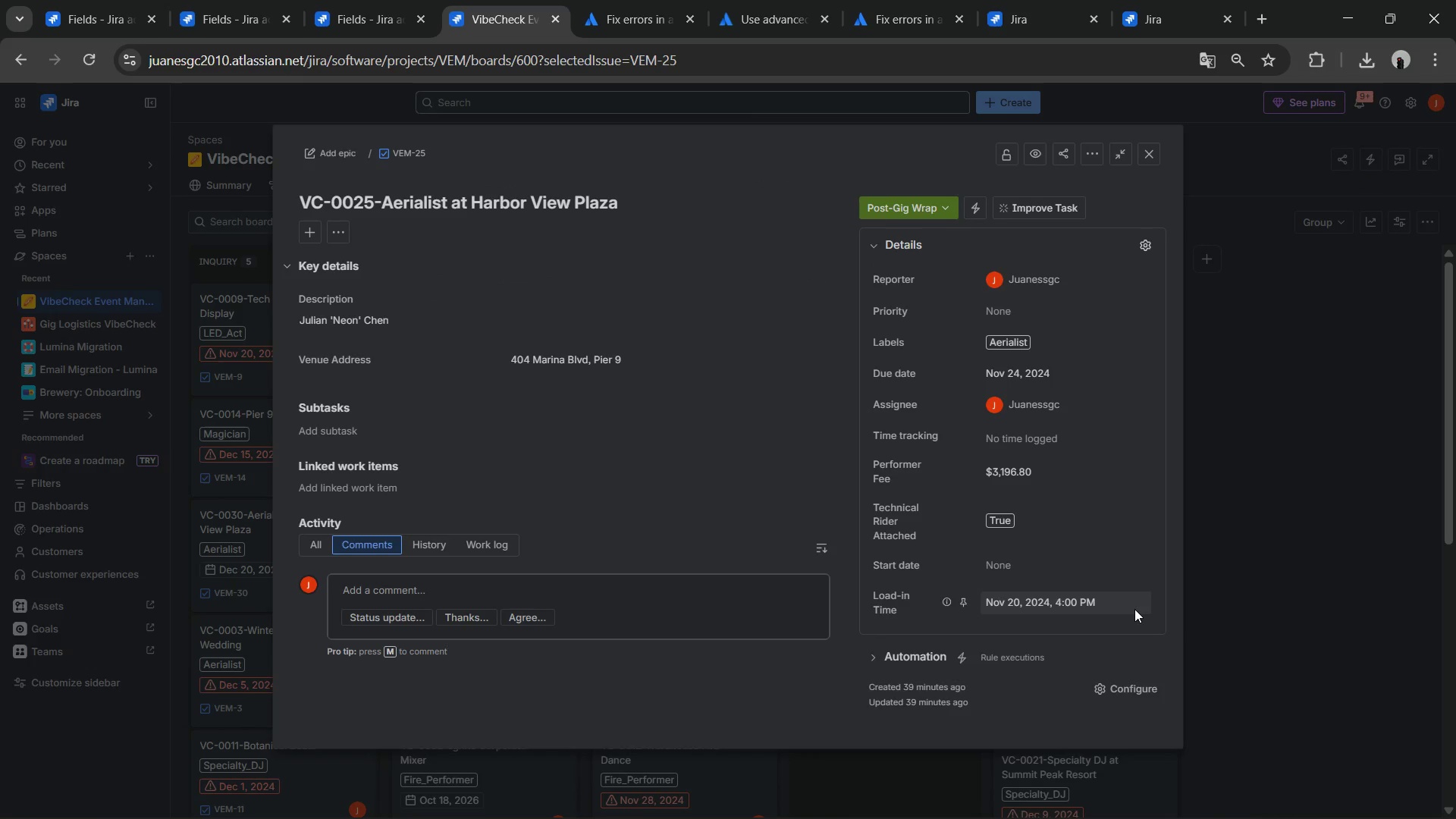 
wait(9.66)
 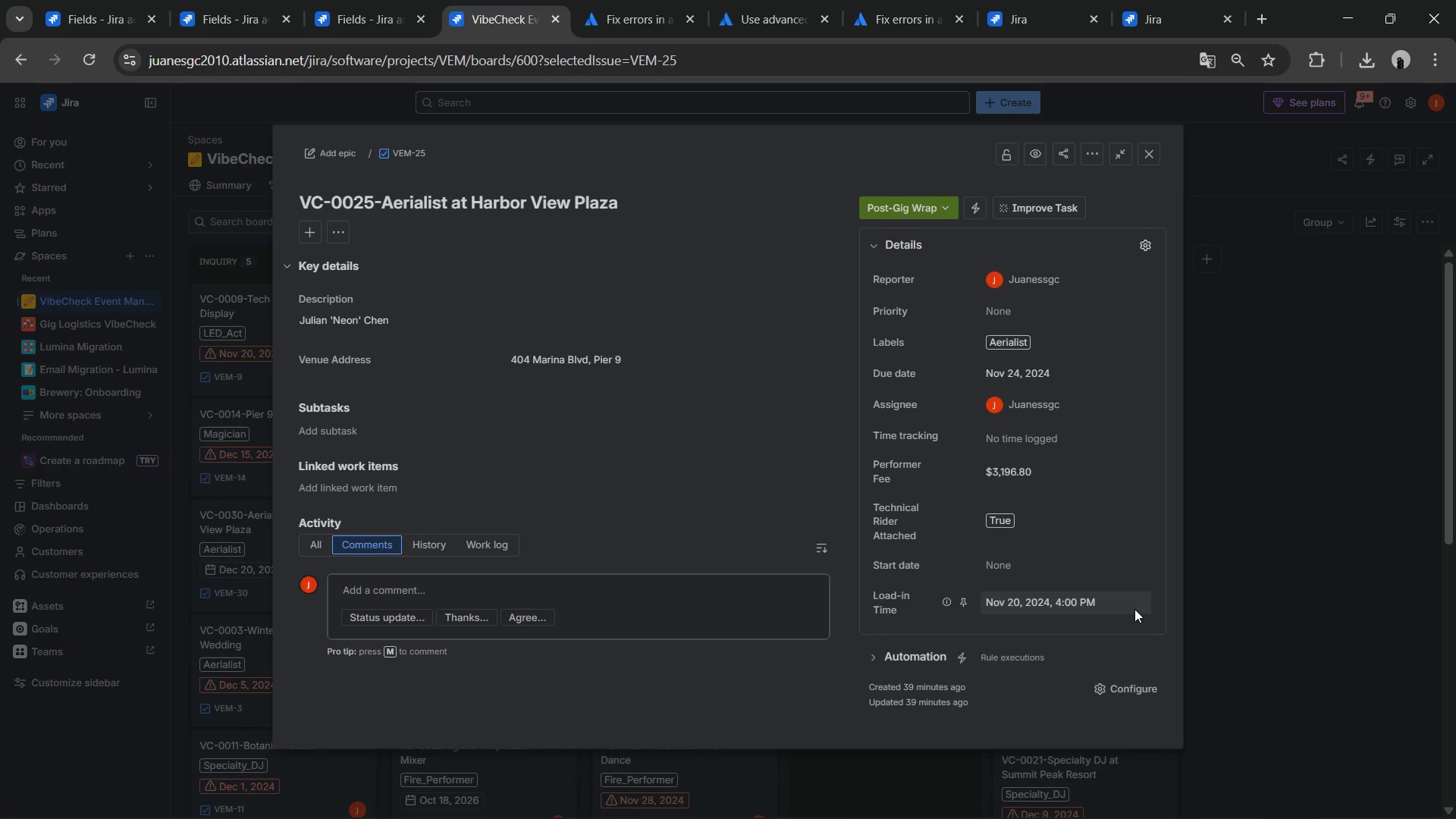 
left_click([1010, 346])
 